 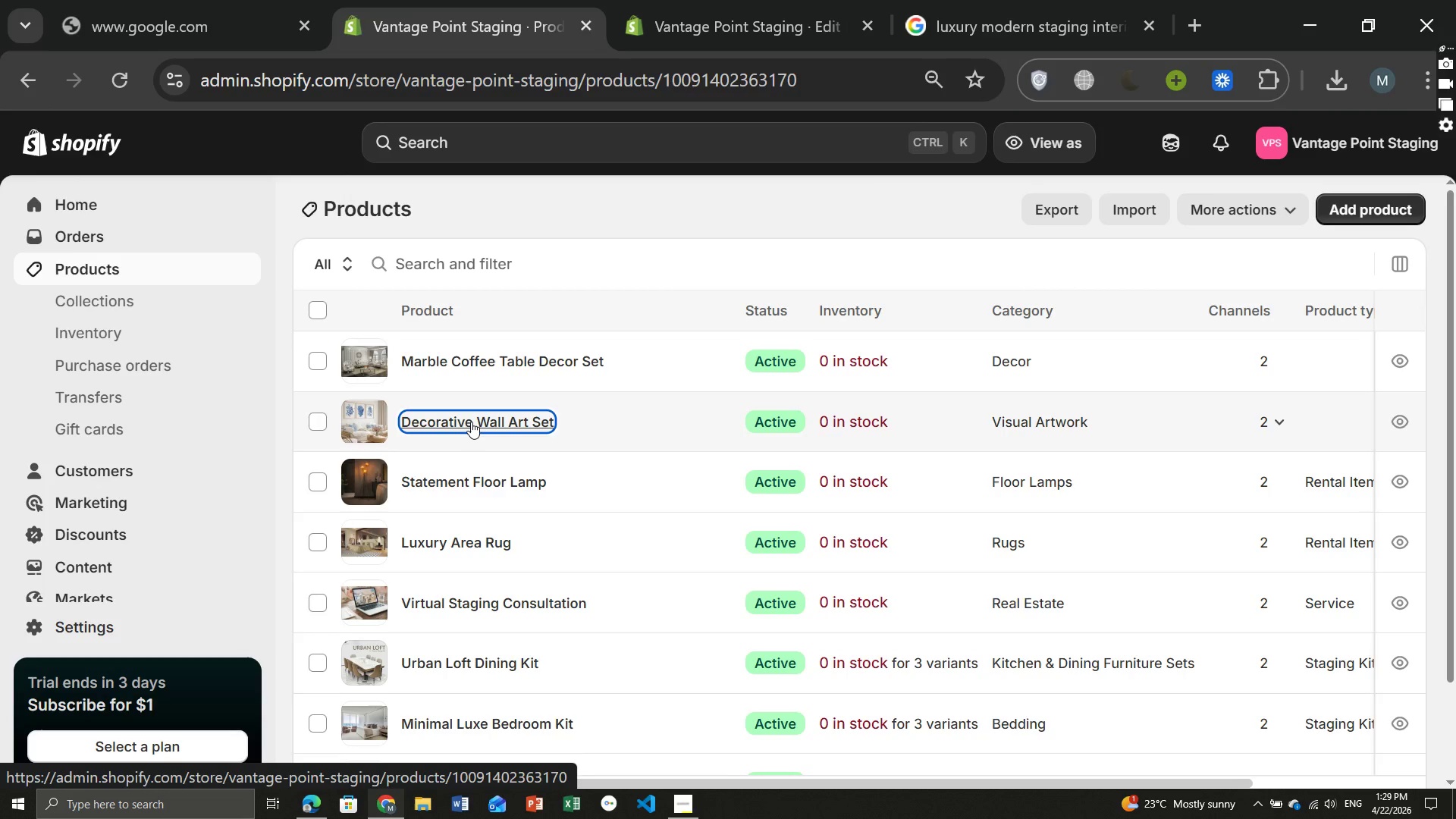 
mouse_move([1232, 601])
 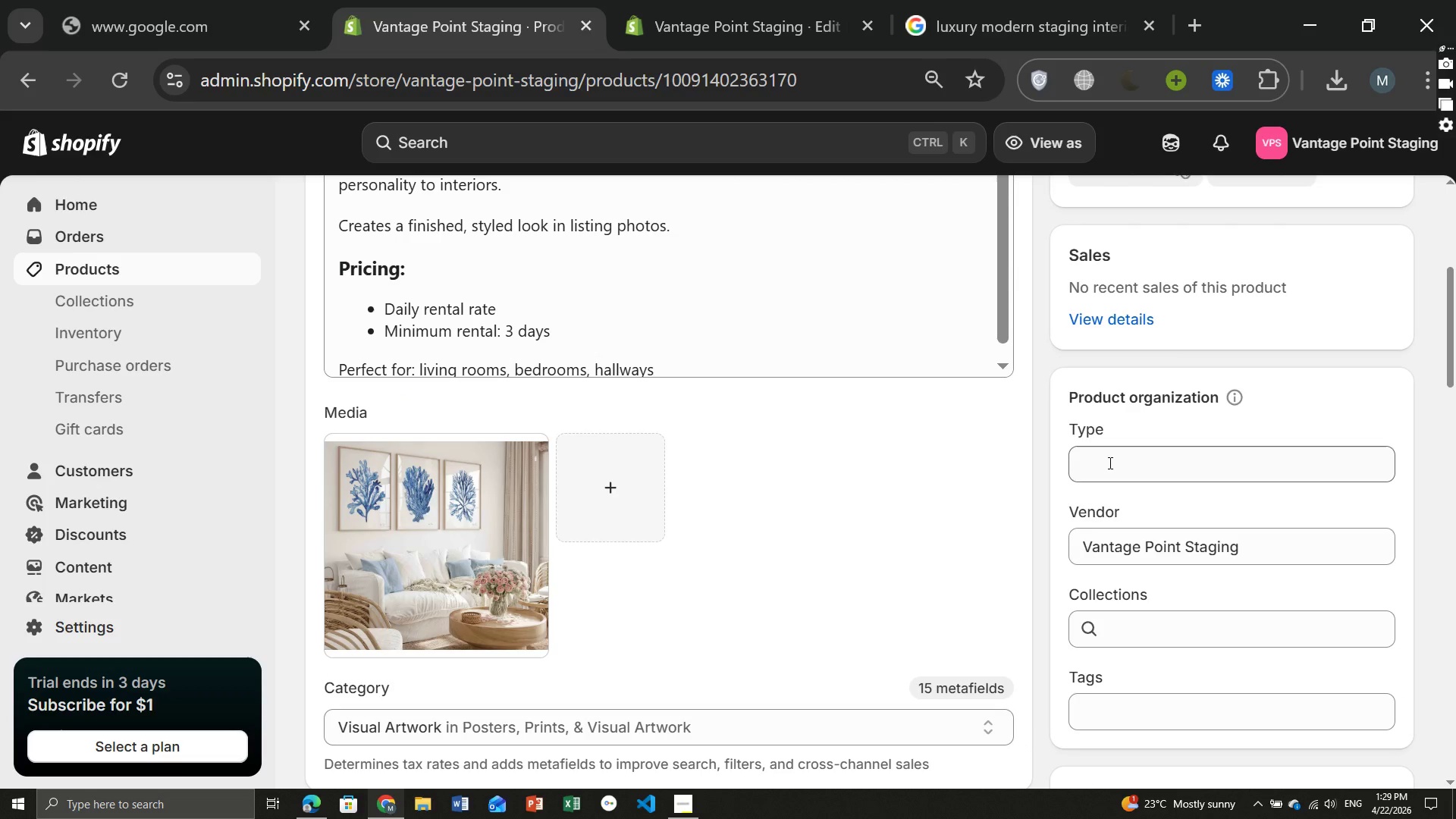 
left_click([1109, 463])
 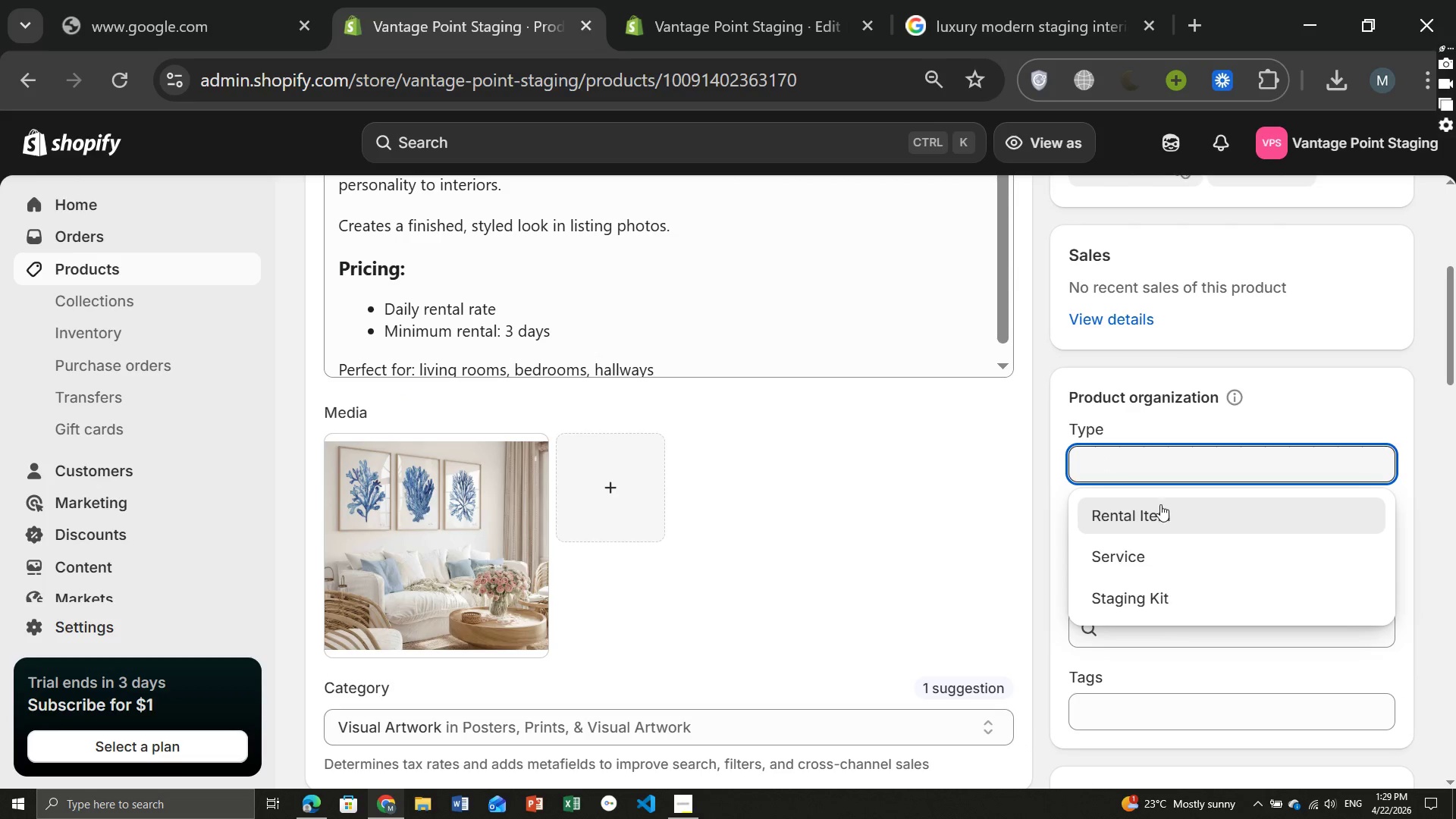 
left_click([1157, 507])
 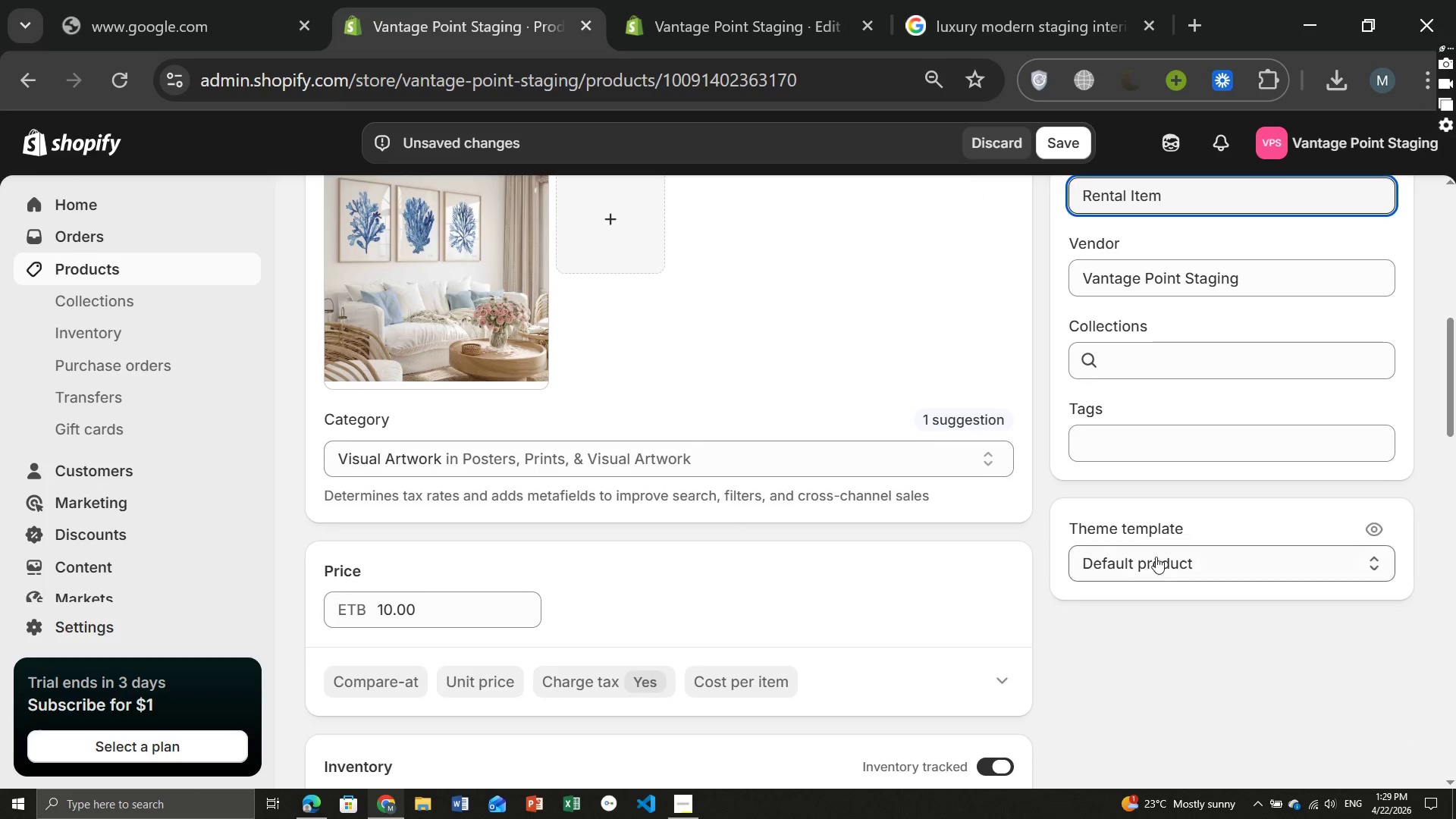 
left_click([1106, 438])
 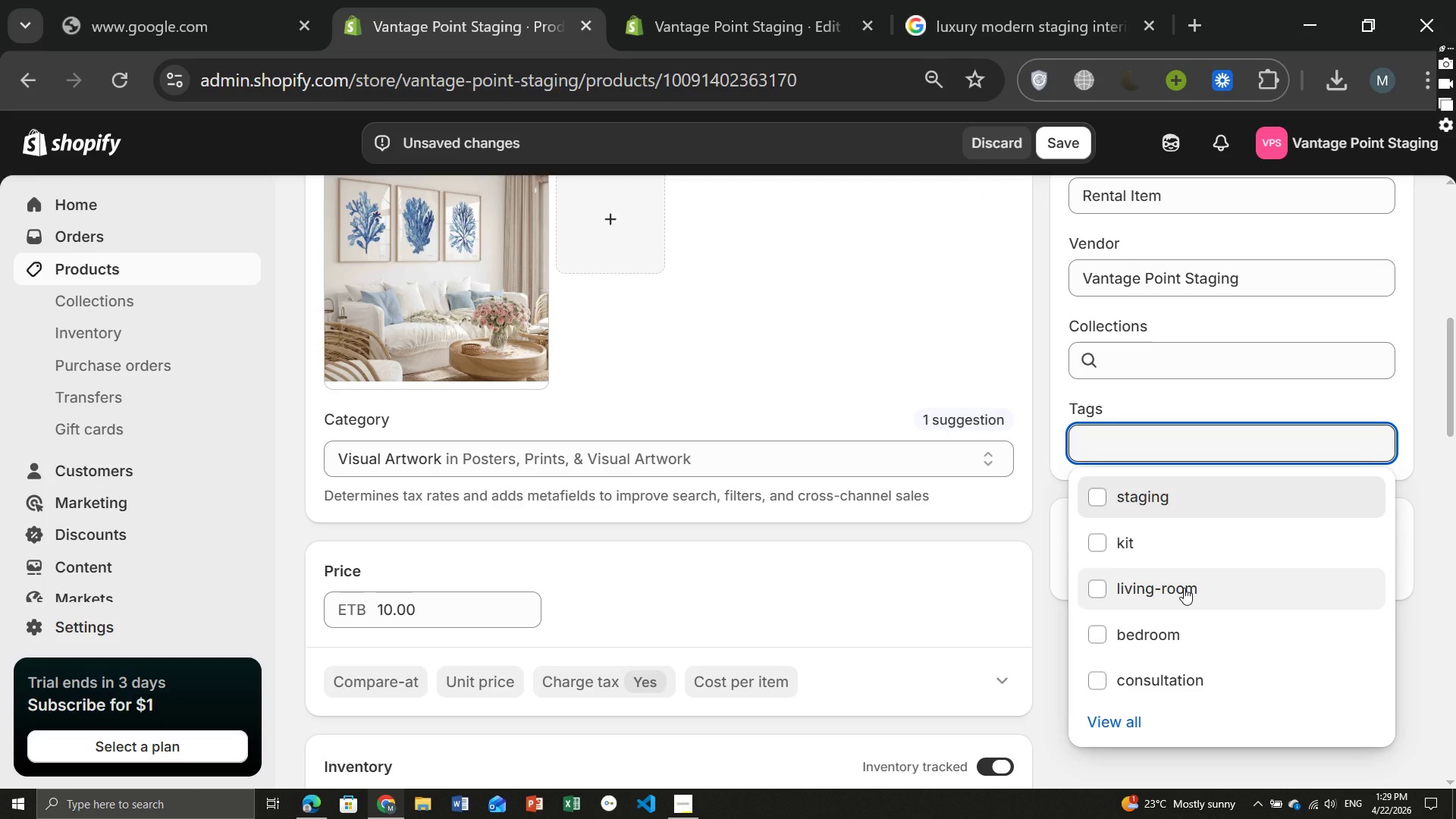 
wait(5.16)
 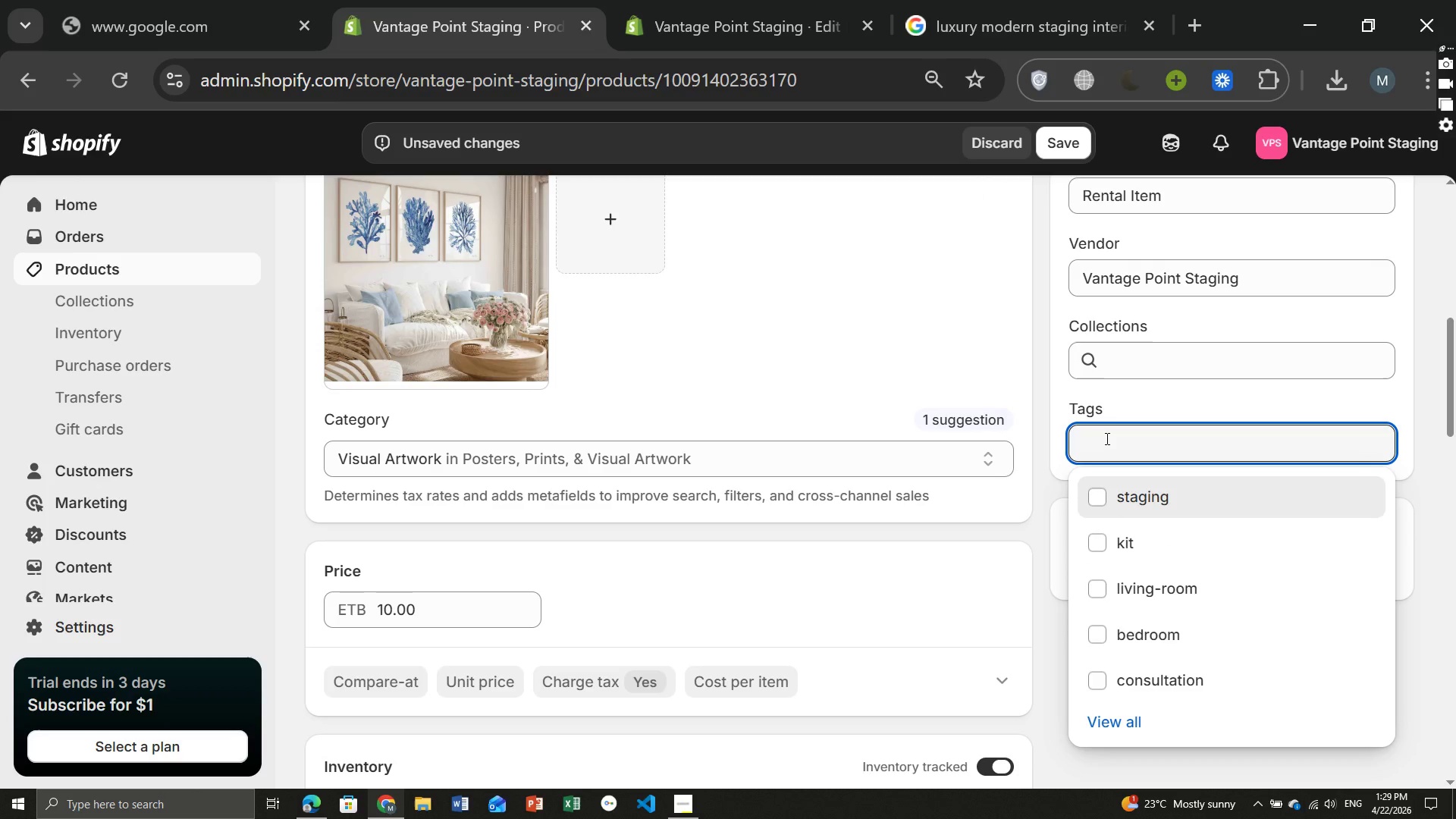 
left_click([1120, 719])
 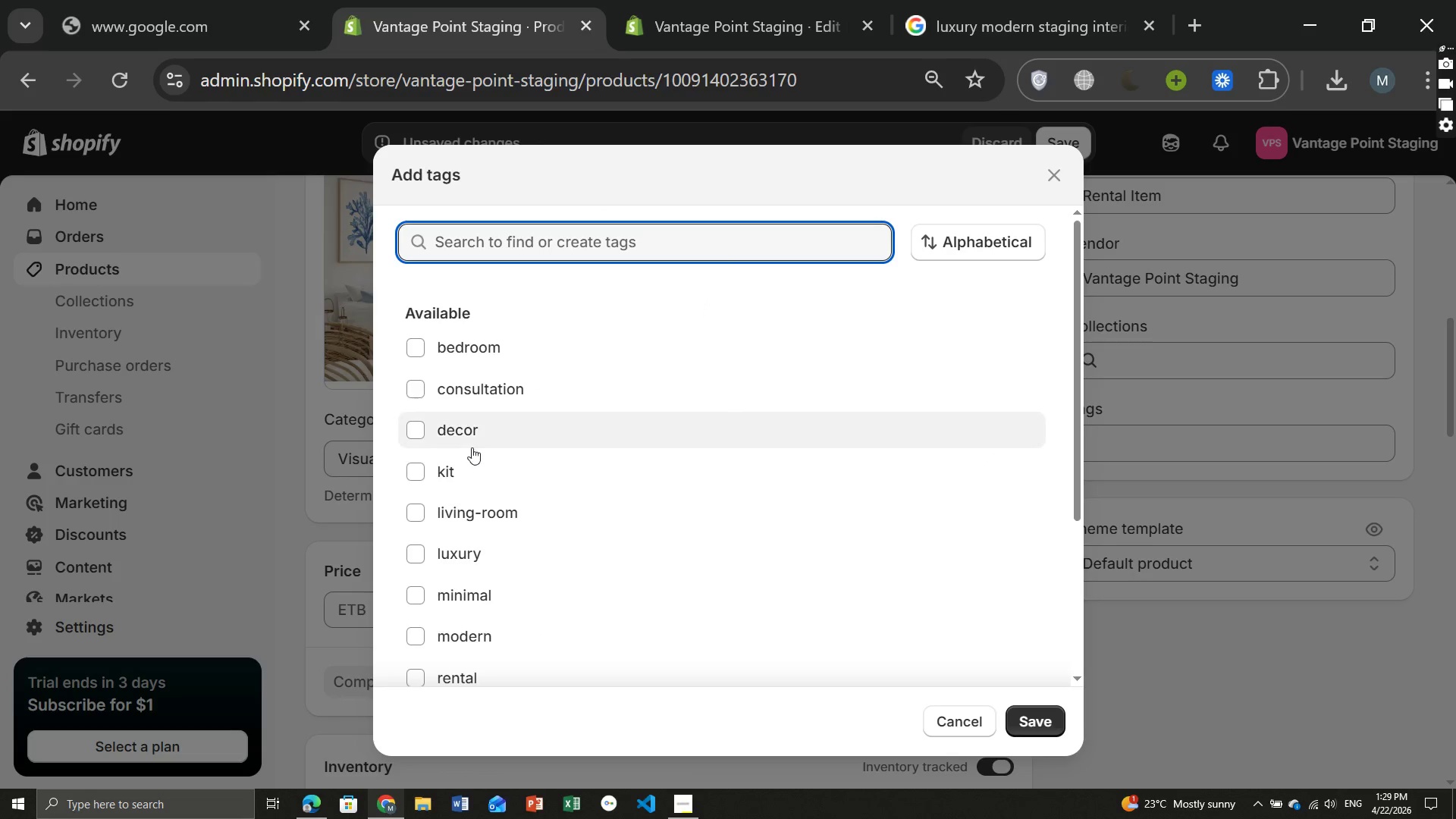 
left_click([468, 437])
 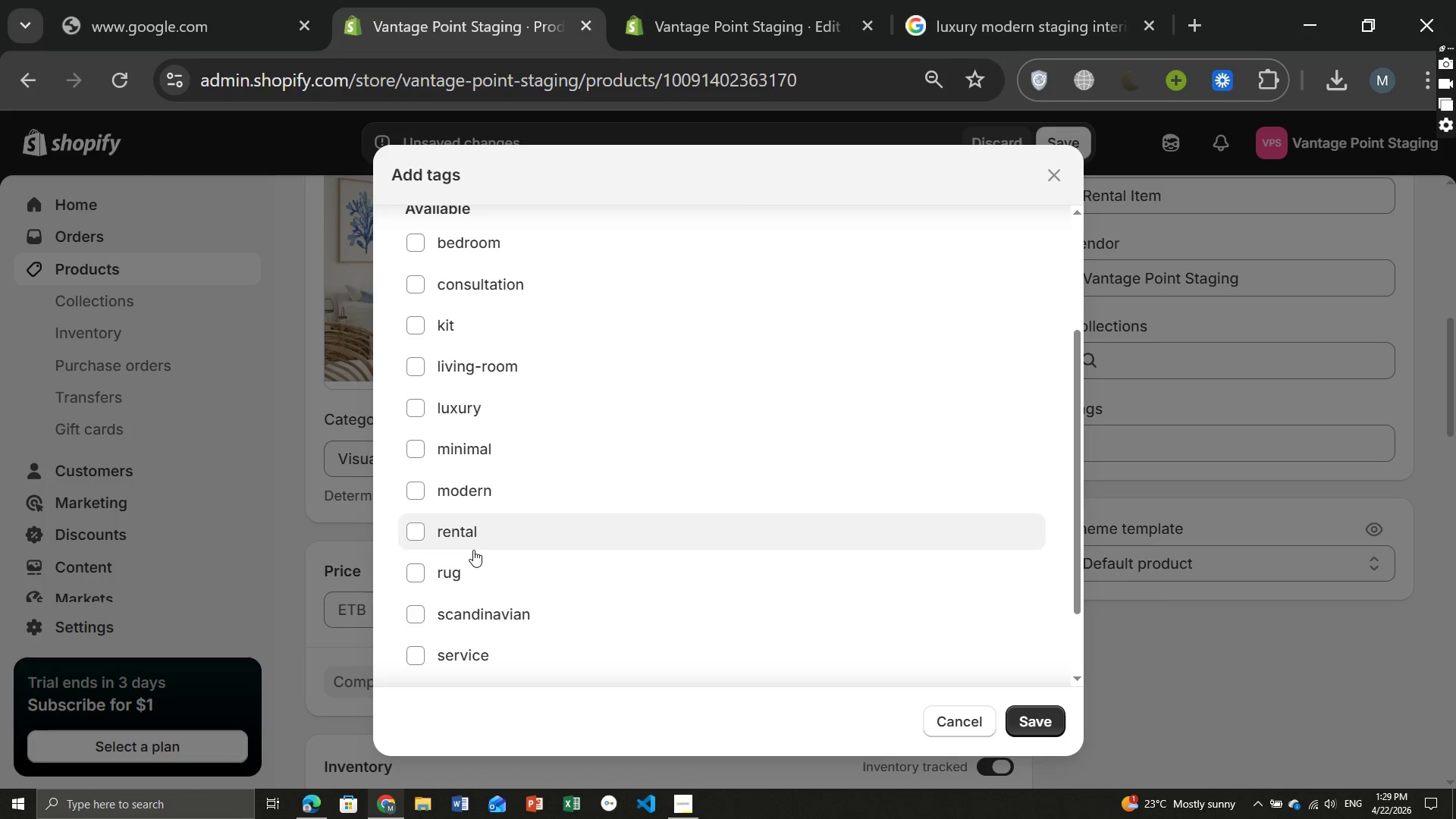 
left_click([473, 550])
 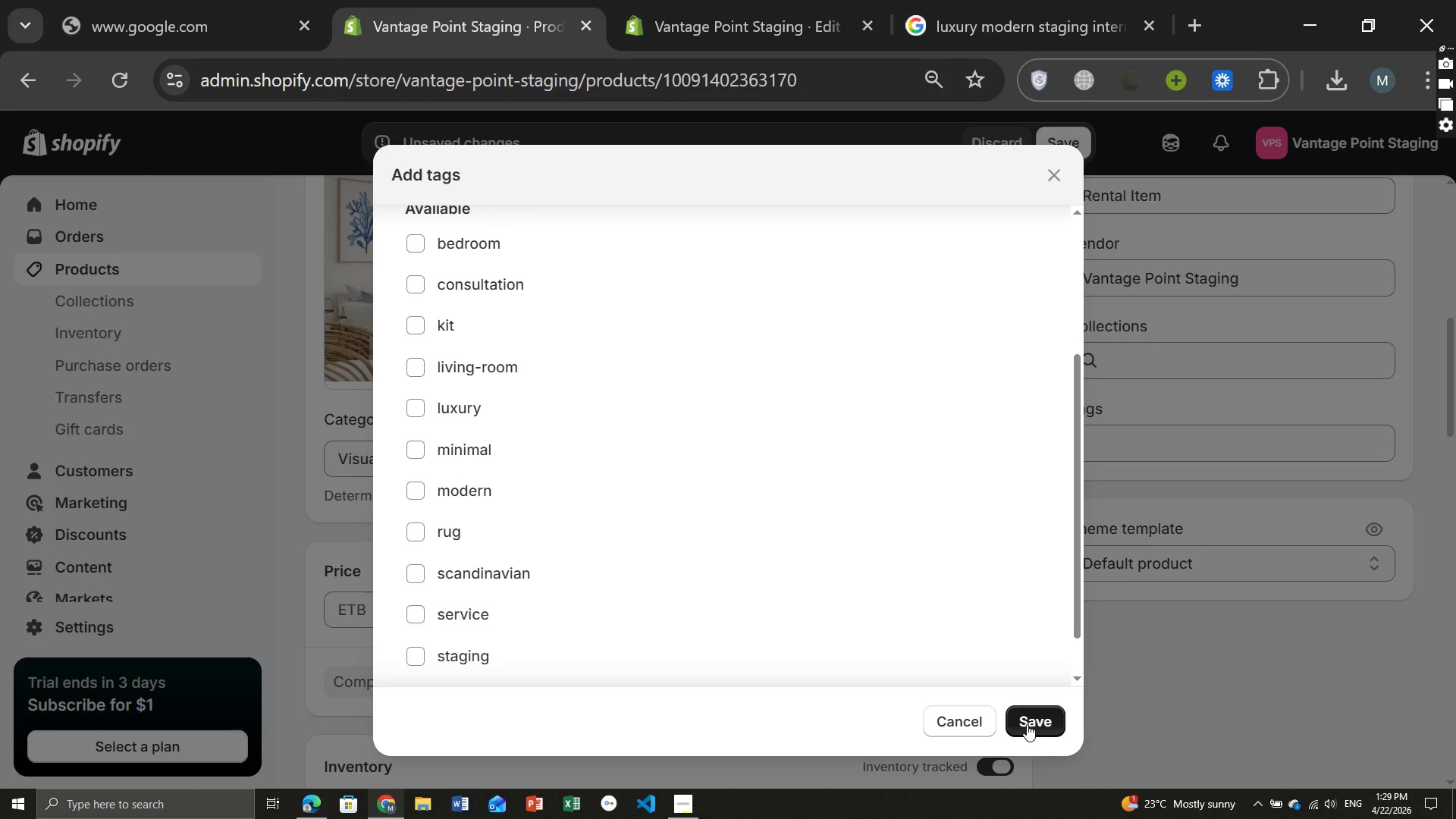 
left_click([1027, 724])
 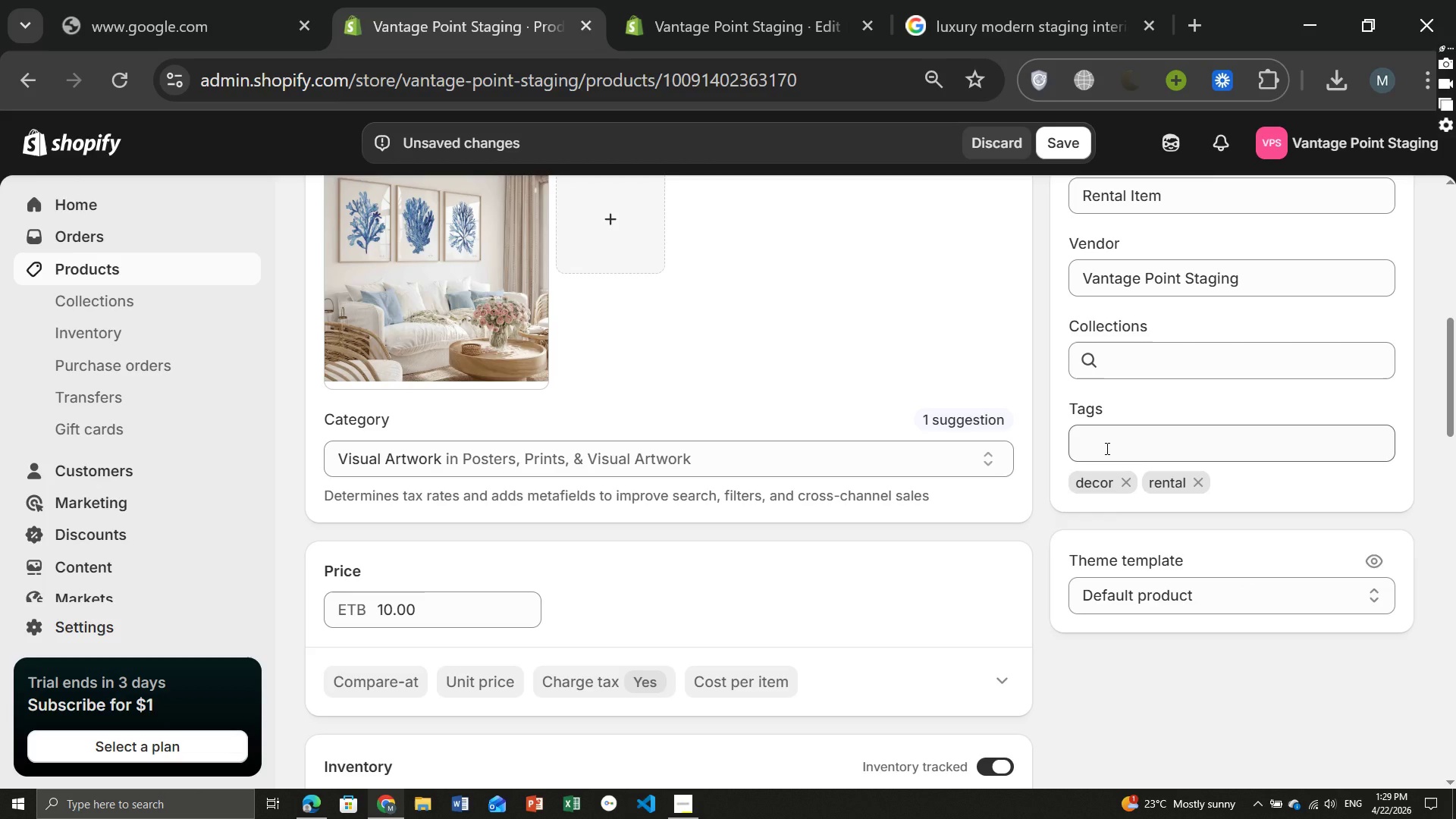 
left_click([1106, 448])
 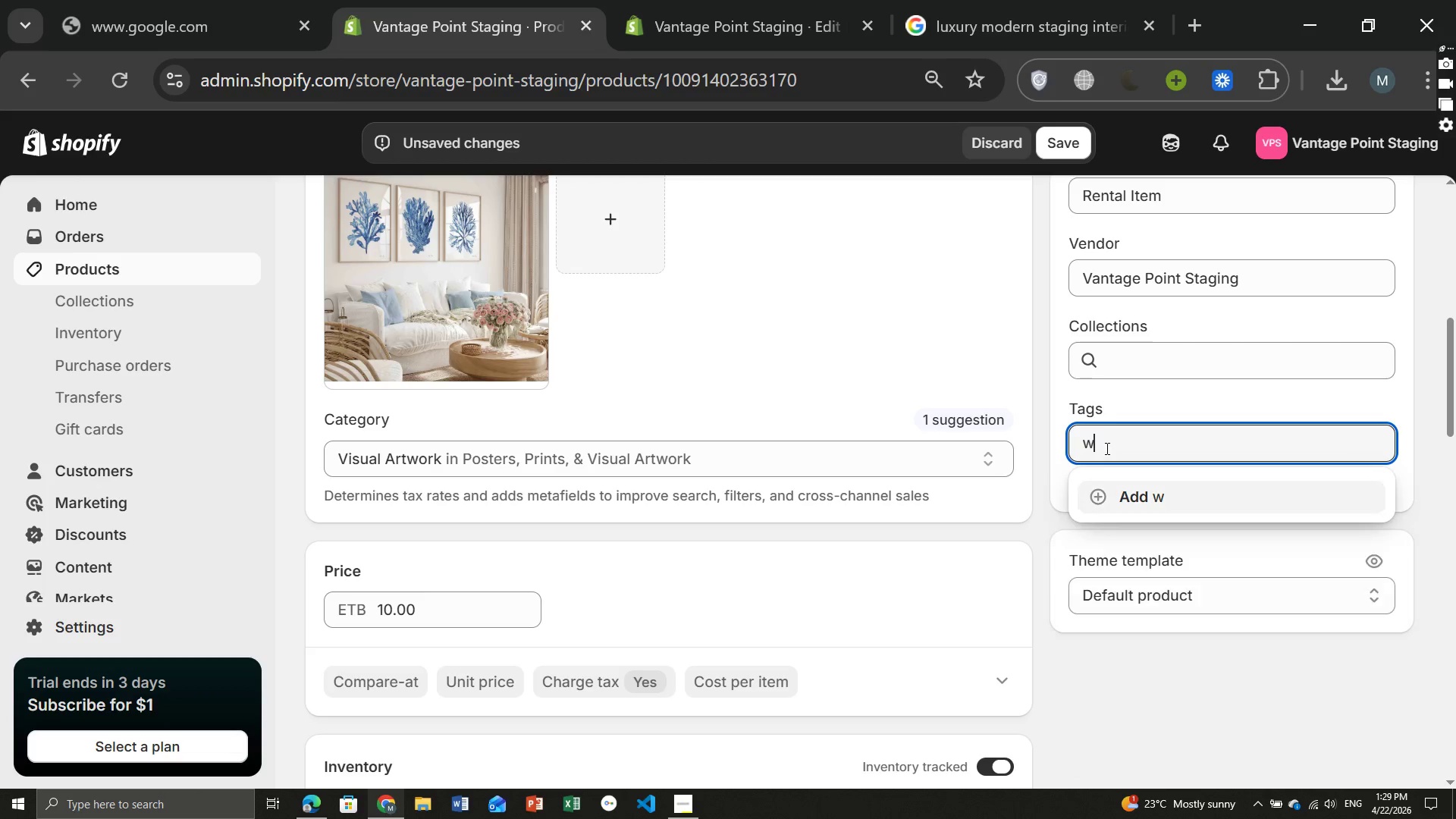 
type(wall art, )
 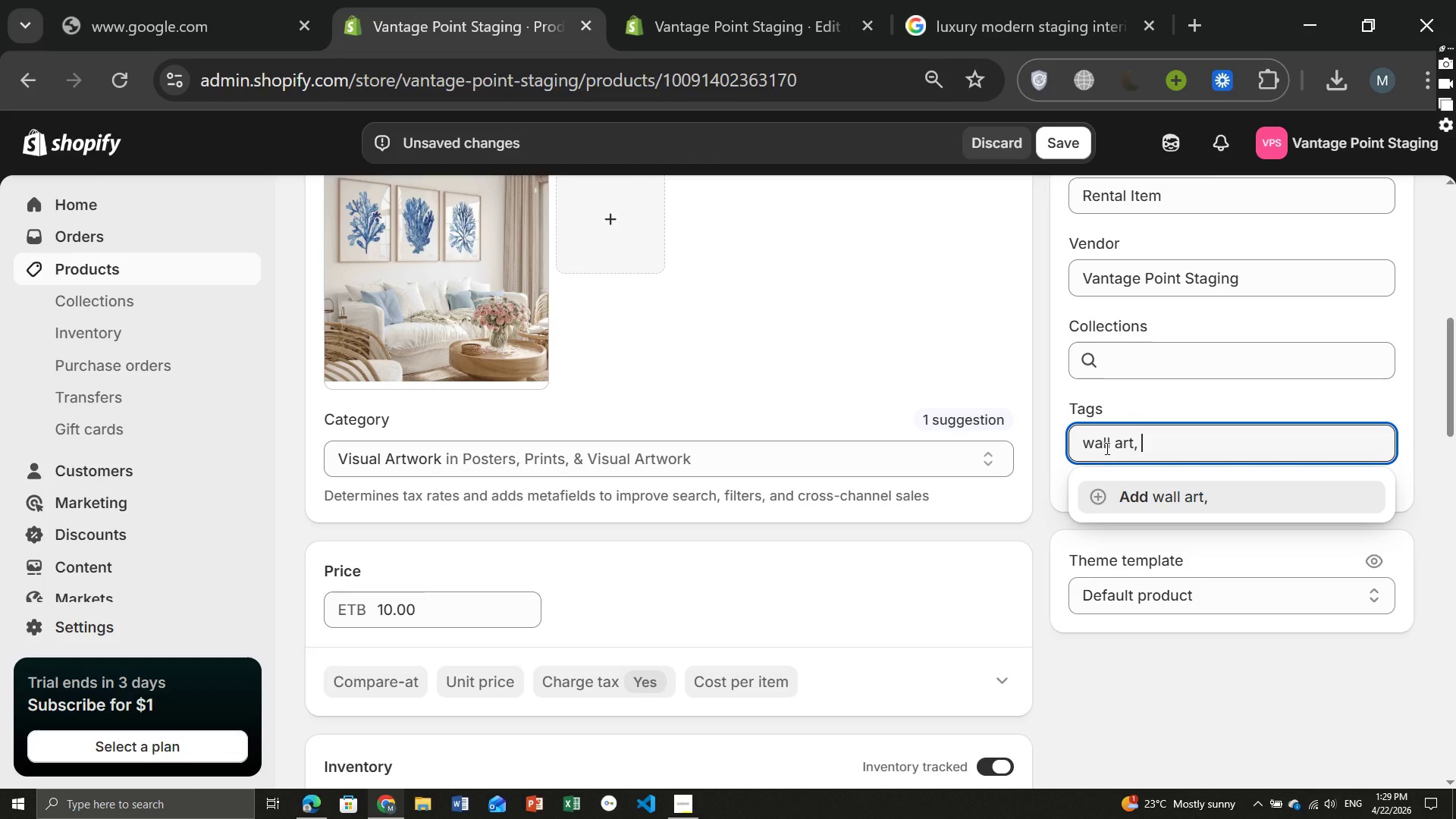 
wait(5.44)
 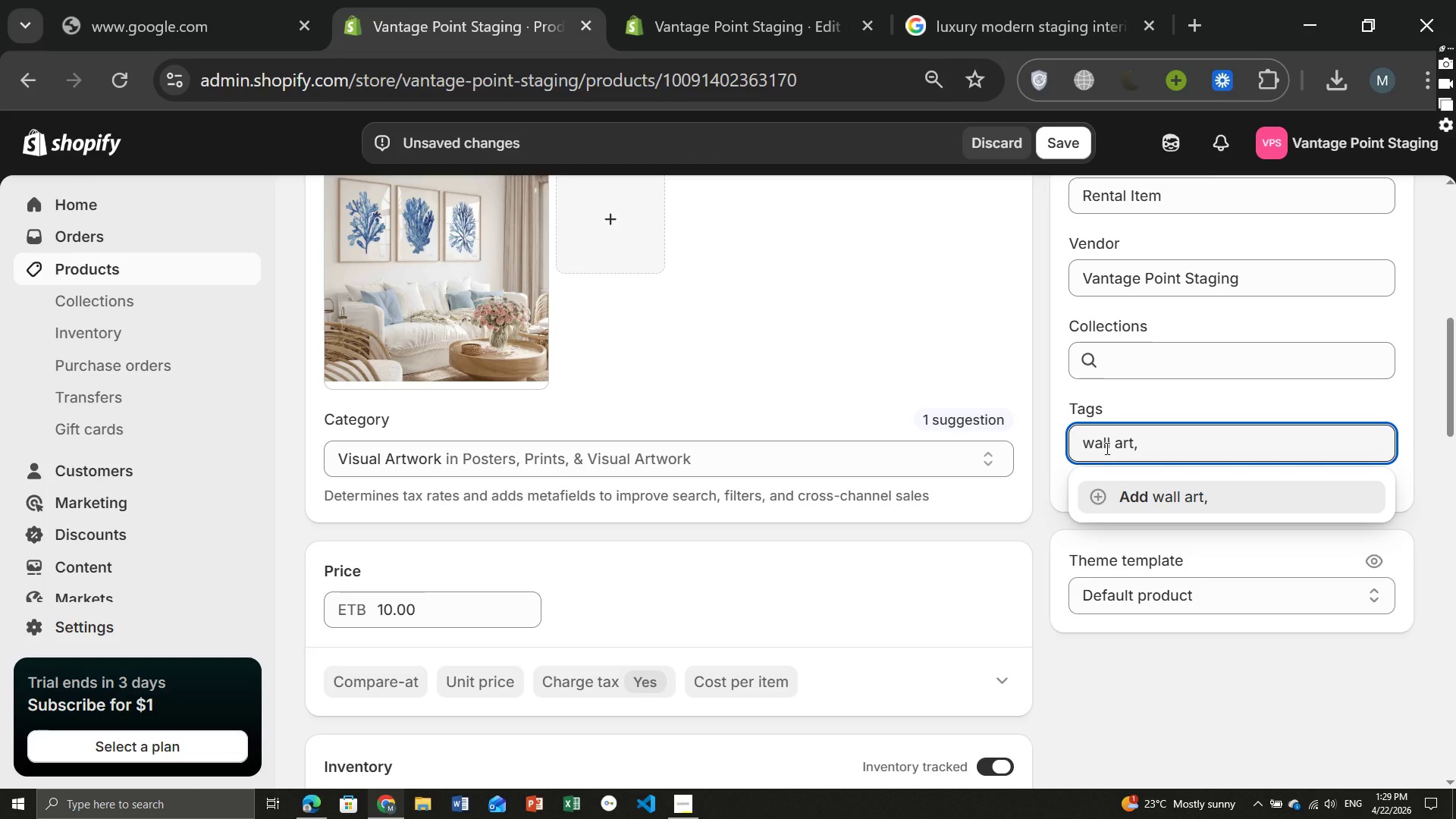 
type(t)
key(Backspace)
type(styling)
 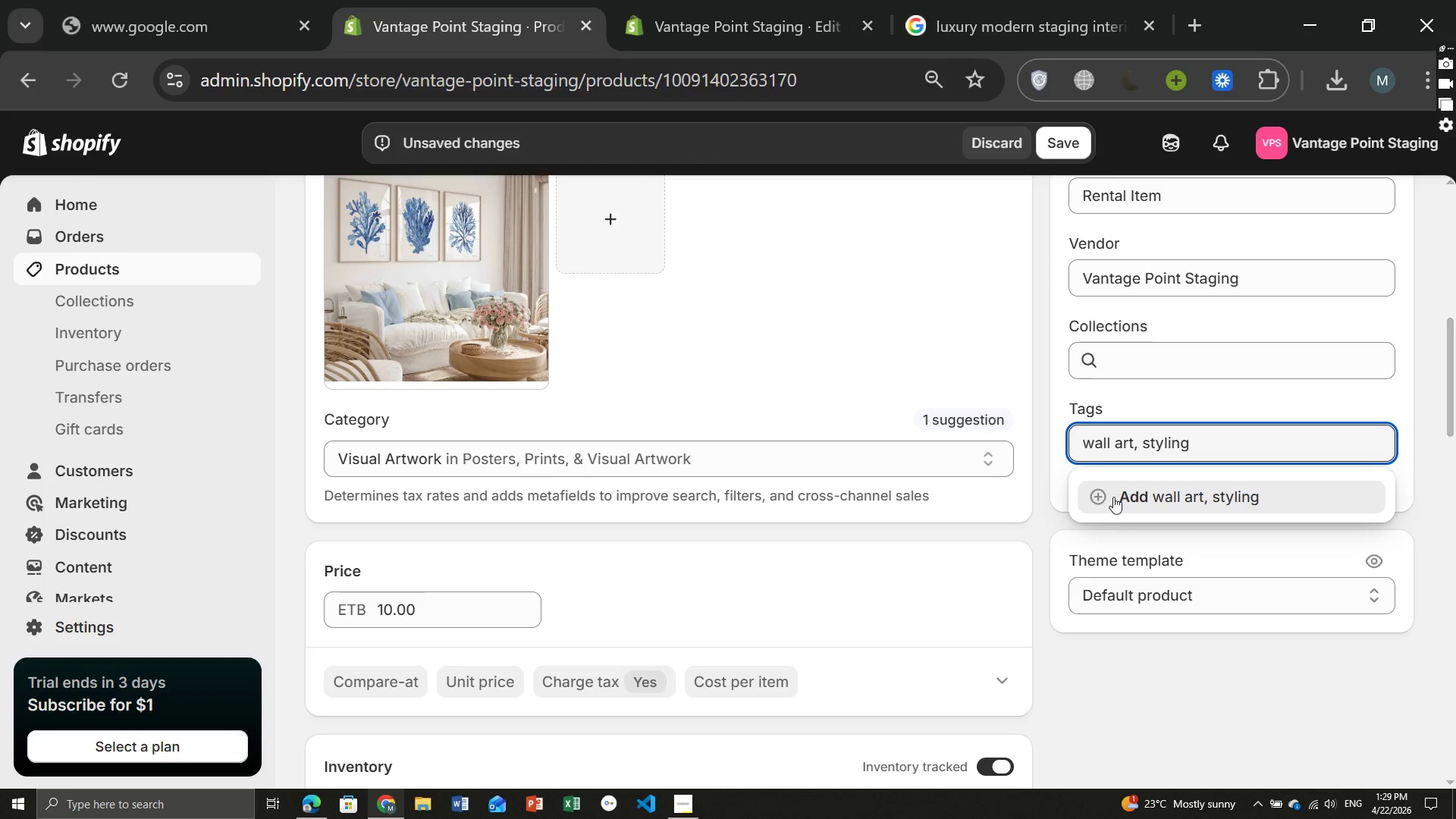 
left_click([1126, 487])
 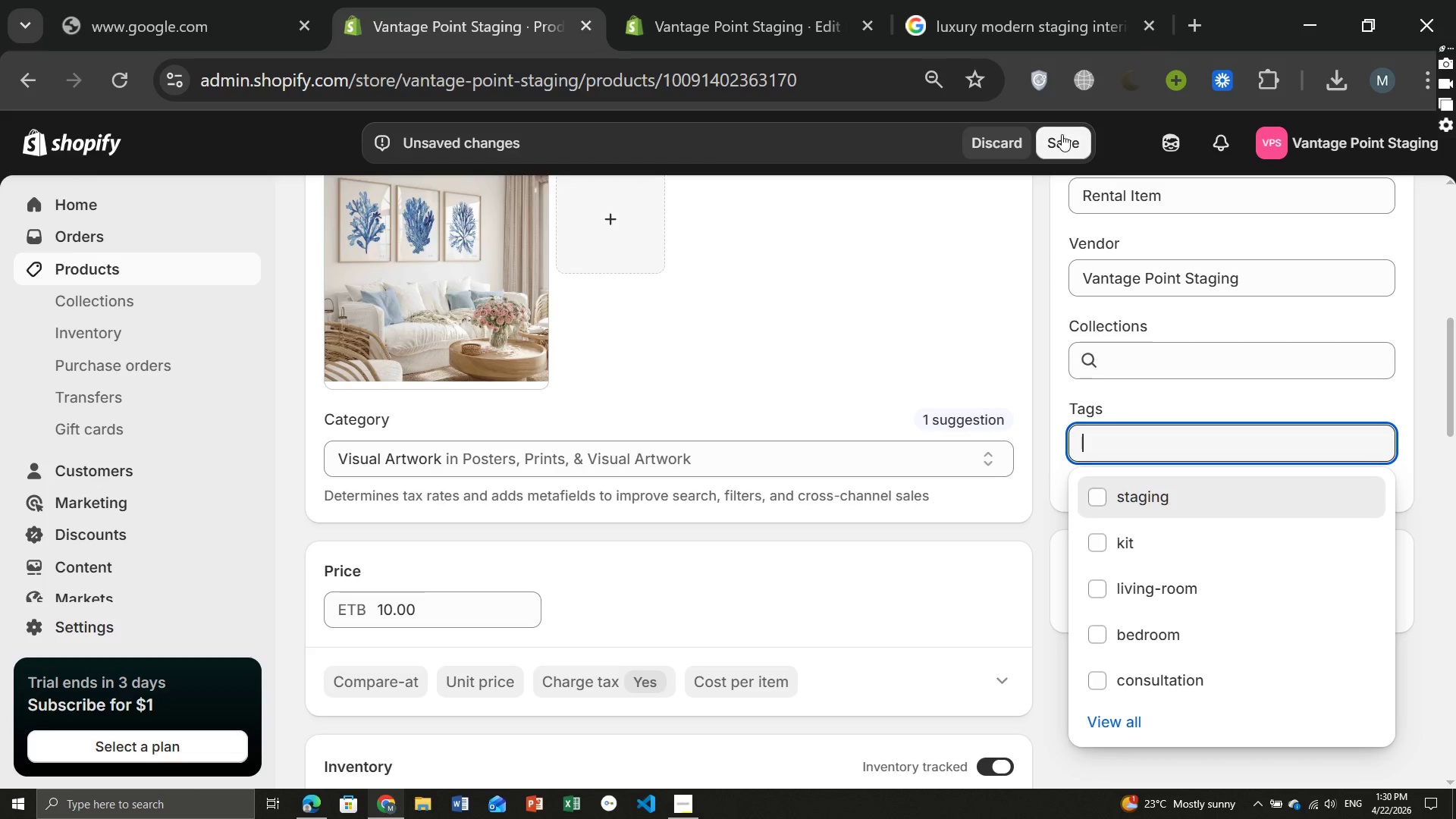 
left_click([1061, 140])
 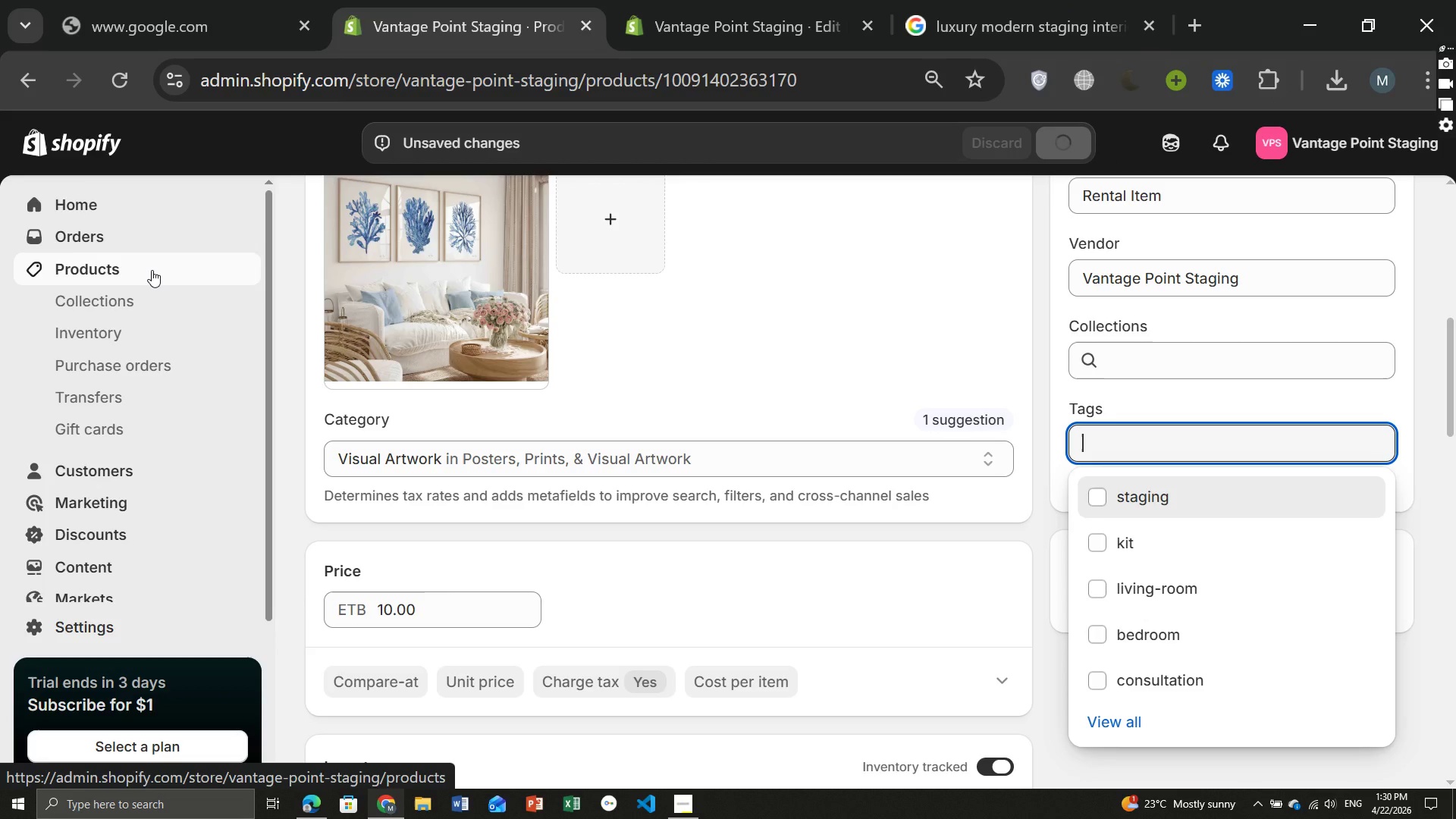 
wait(9.72)
 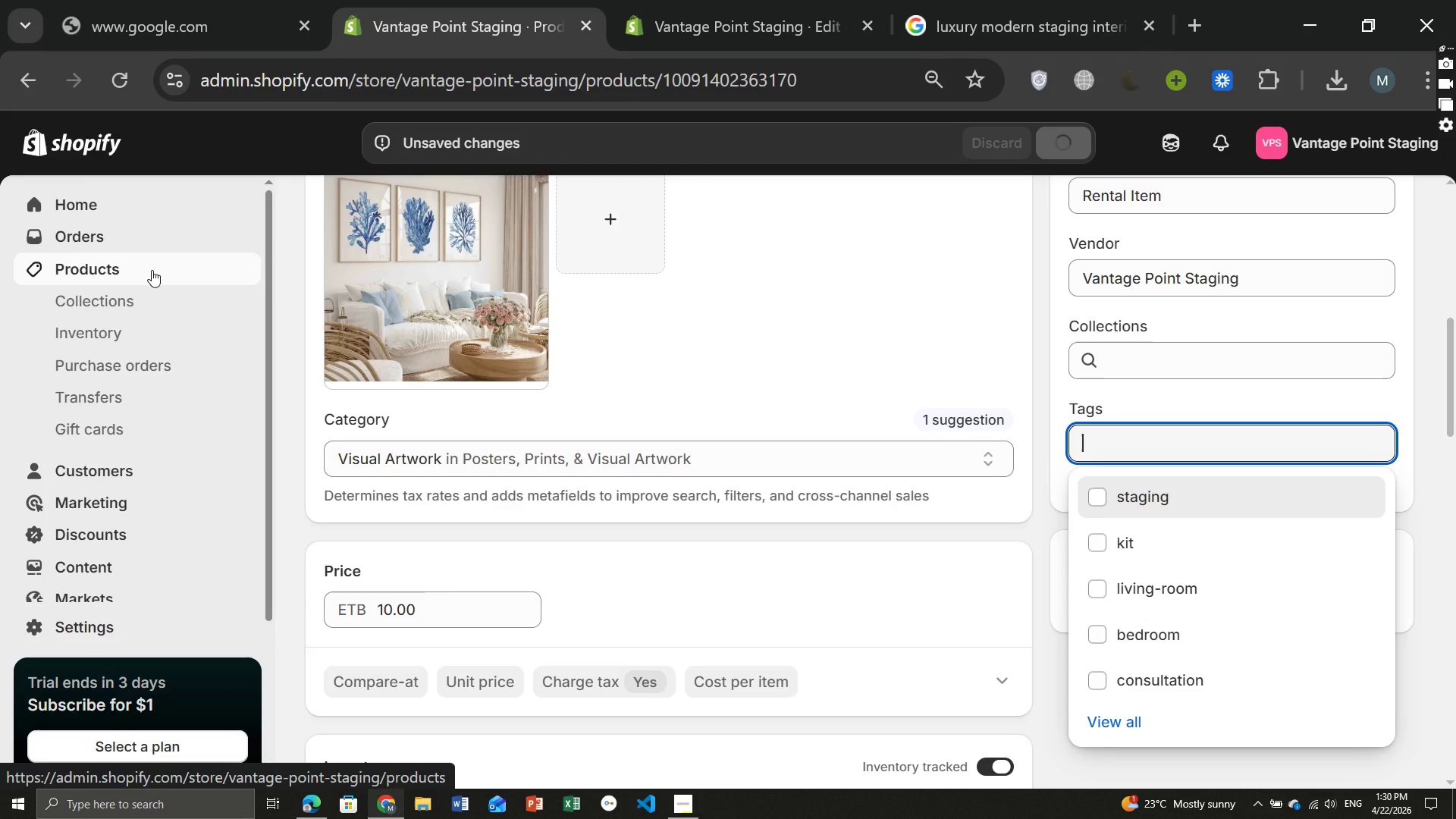 
left_click([152, 270])
 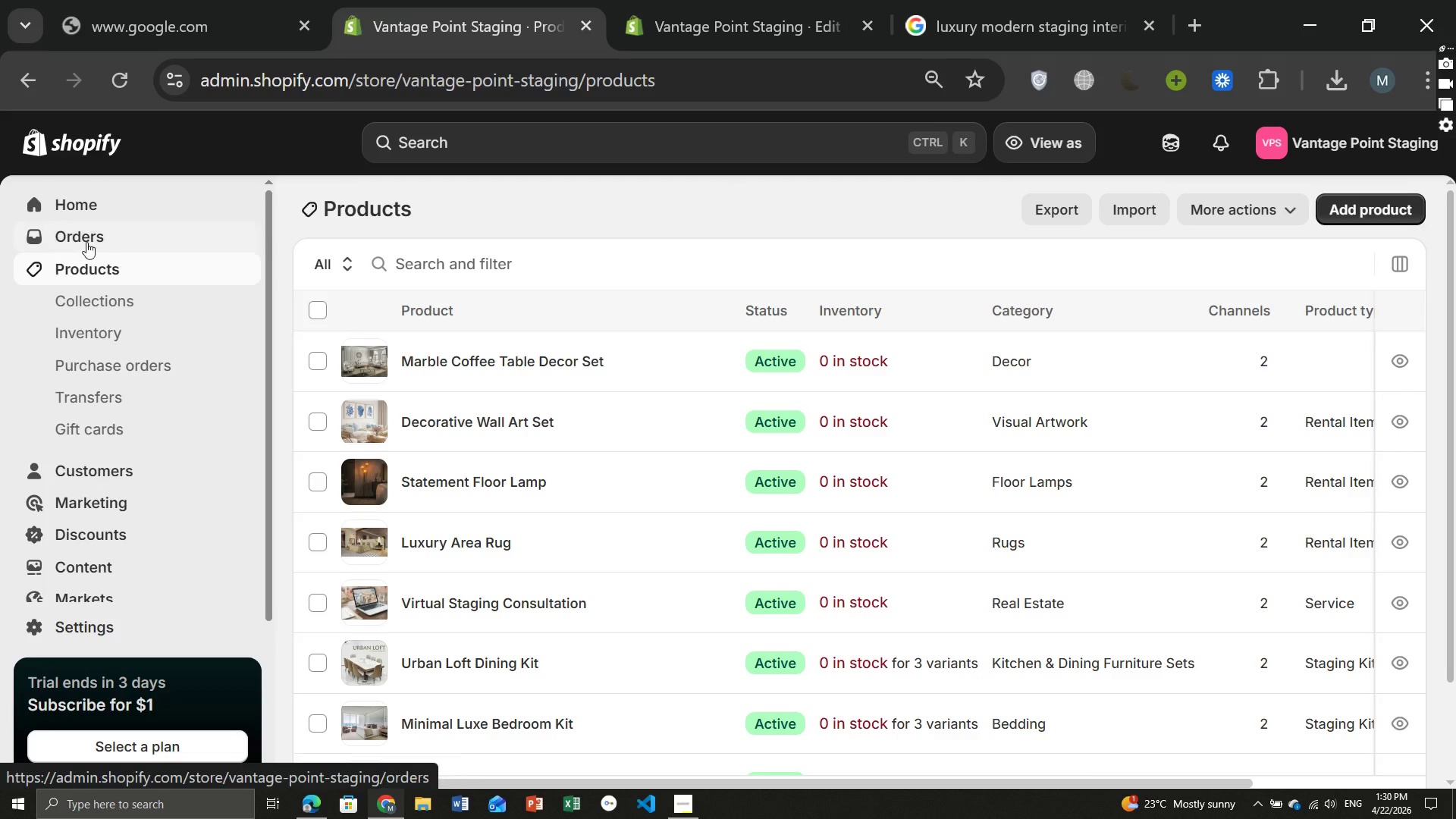 
wait(7.45)
 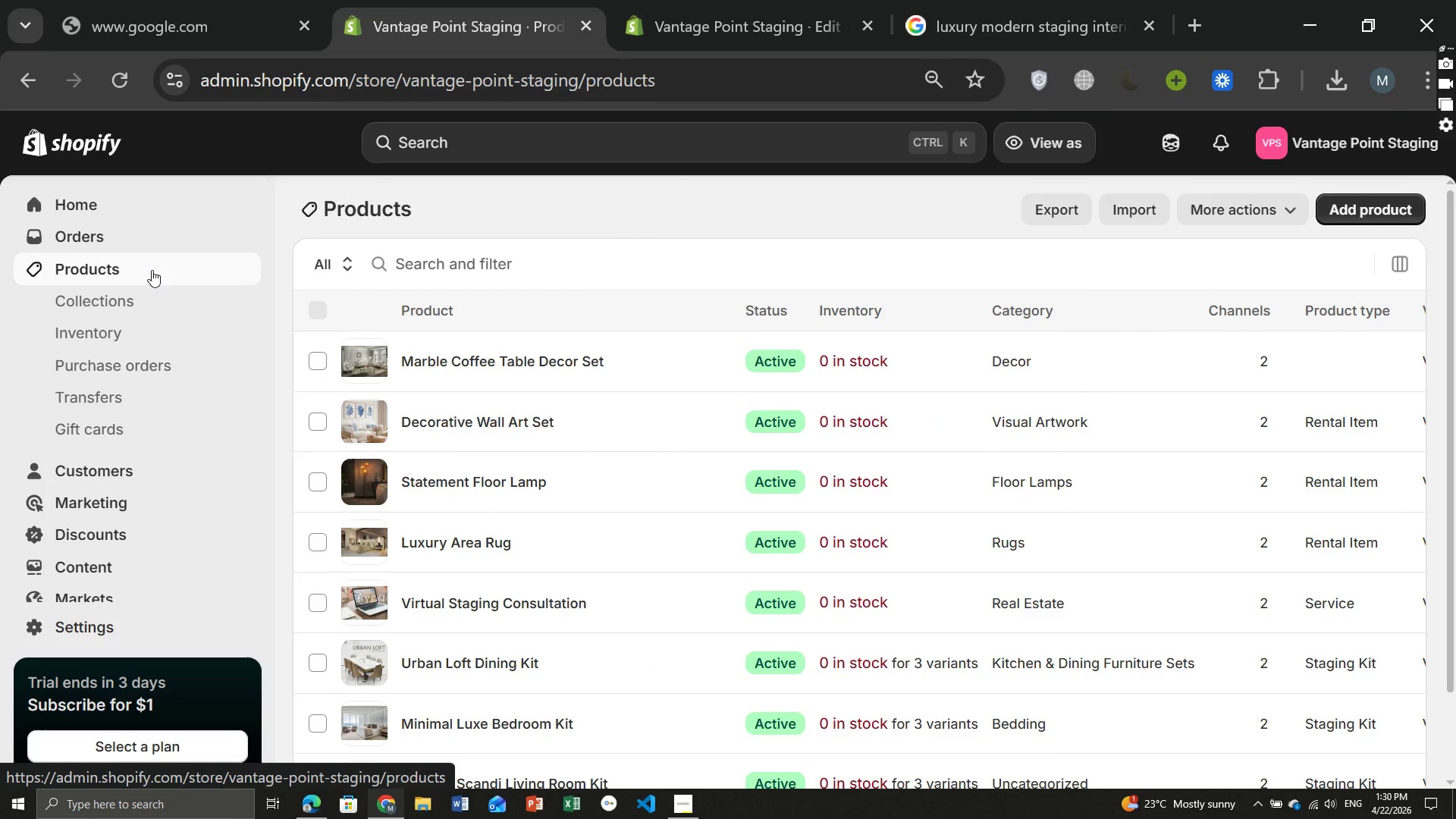 
left_click([447, 360])
 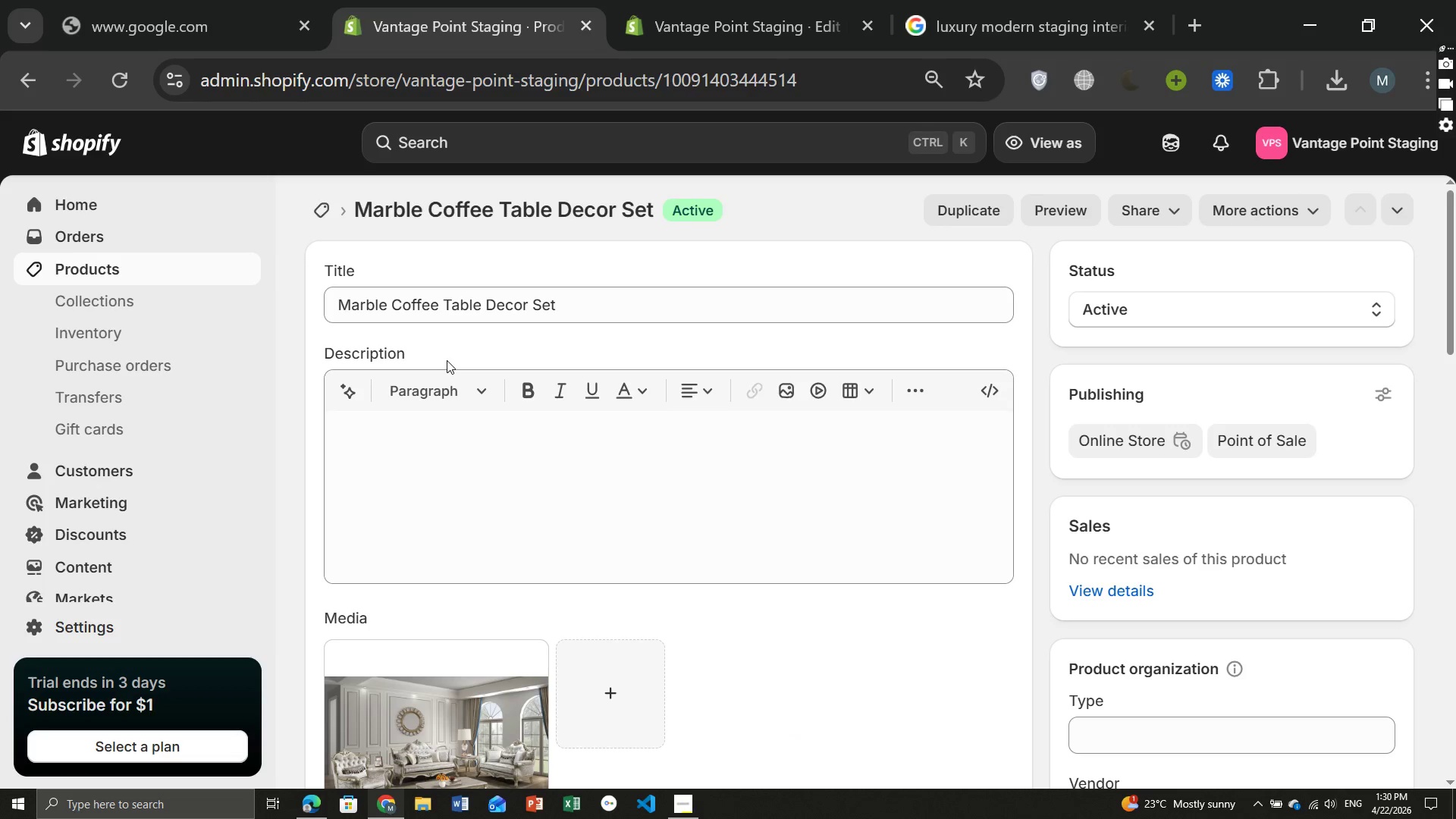 
wait(9.72)
 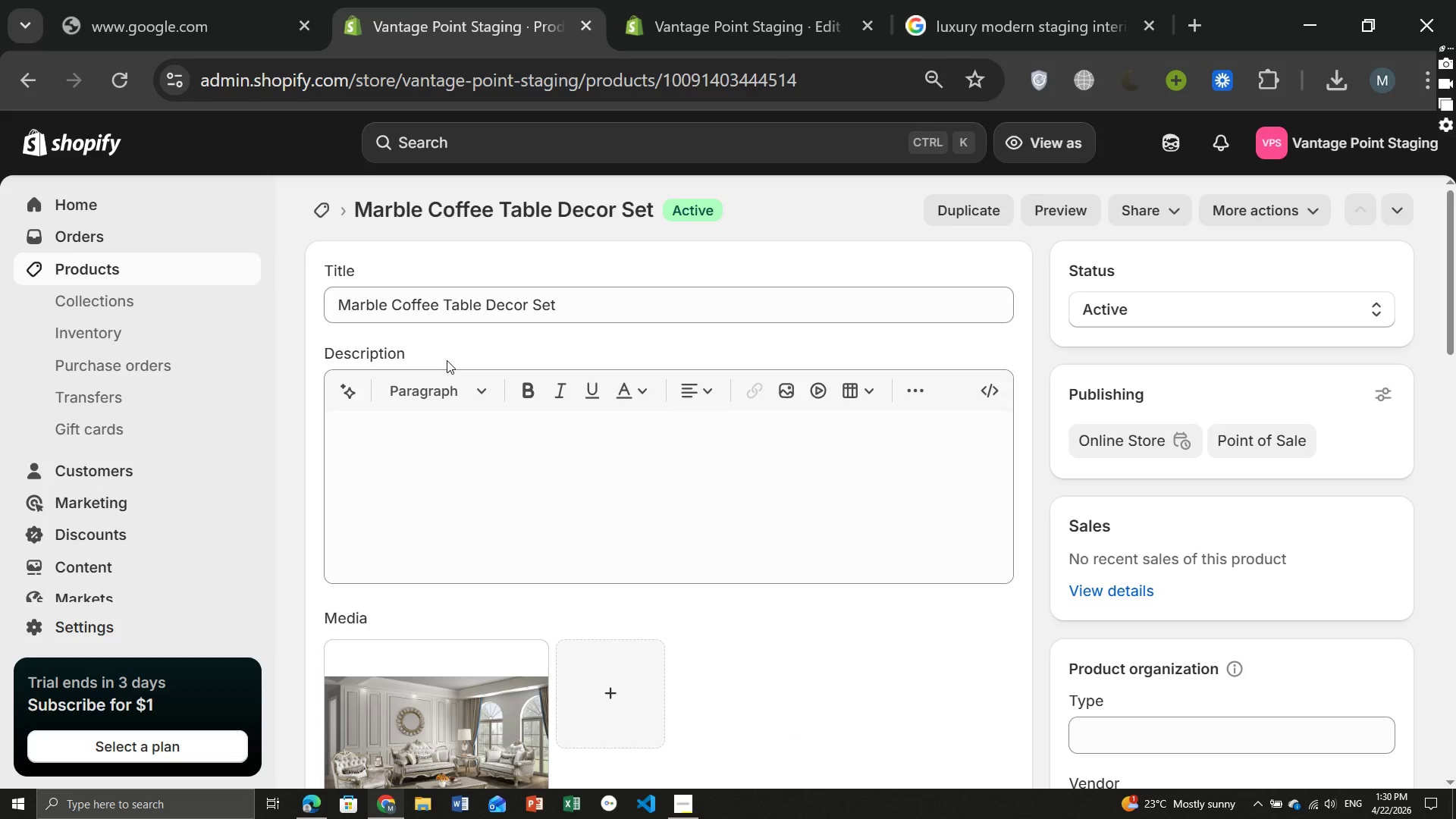 
left_click([1130, 325])
 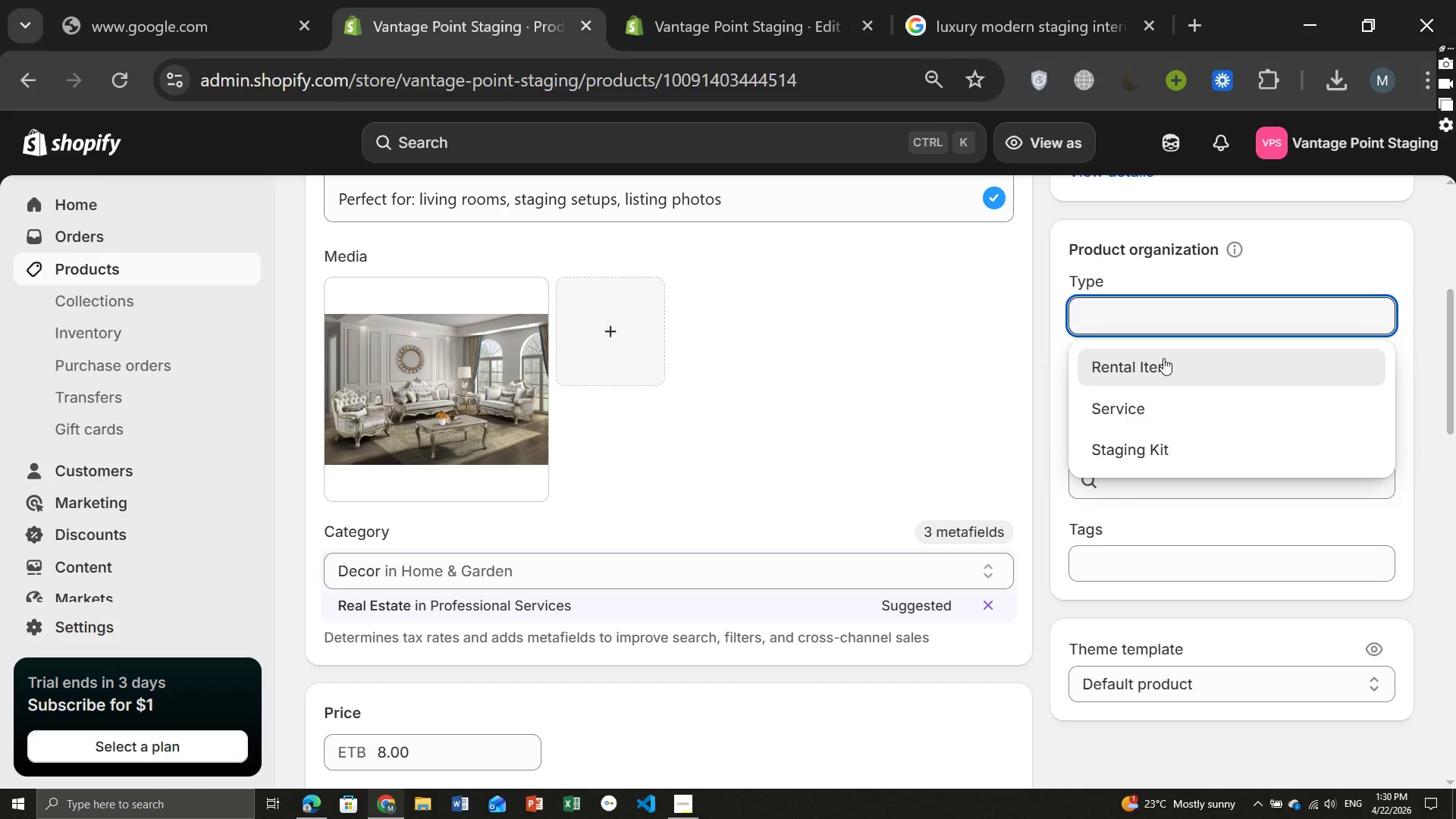 
left_click([1163, 359])
 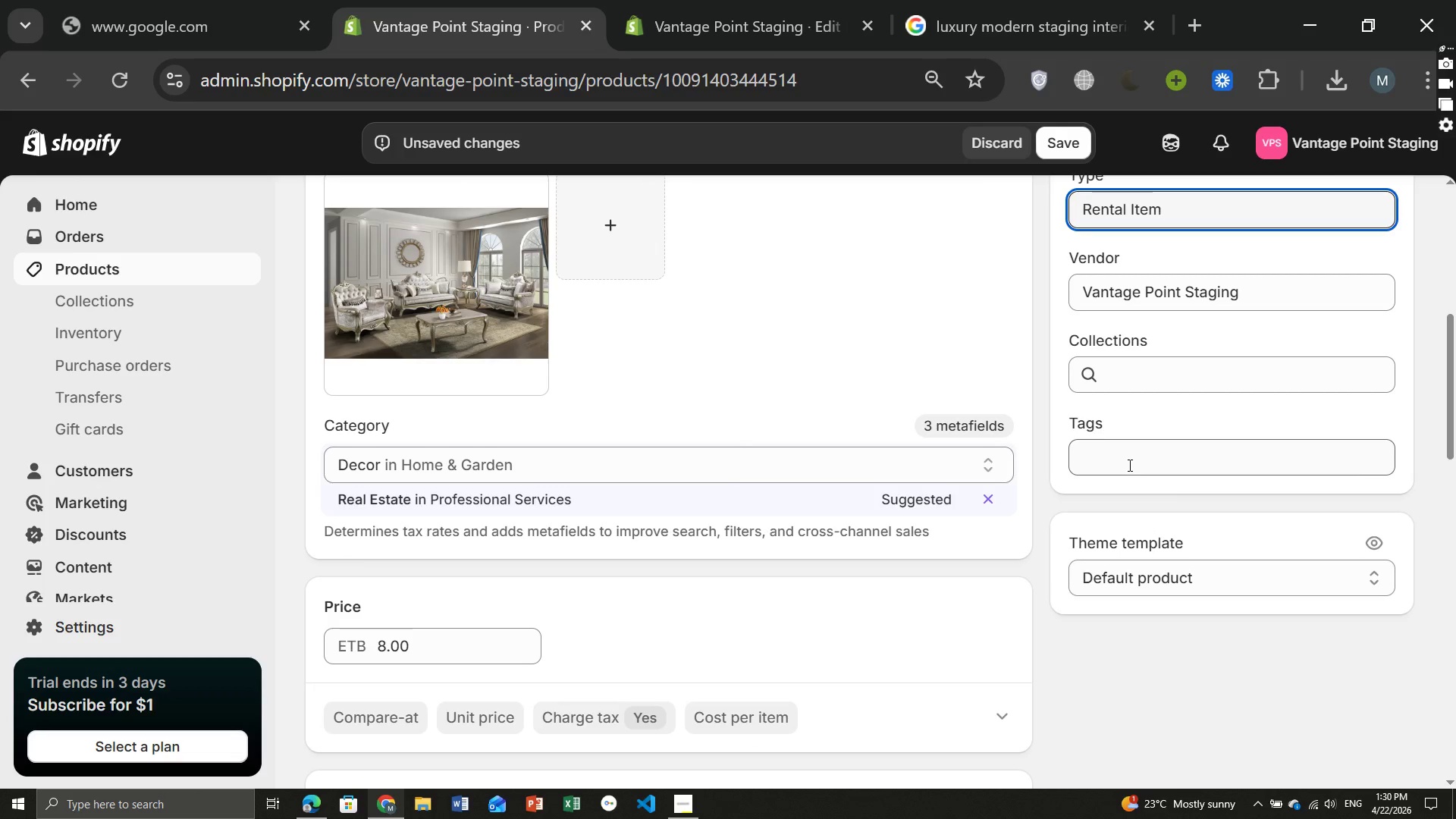 
left_click([1128, 465])
 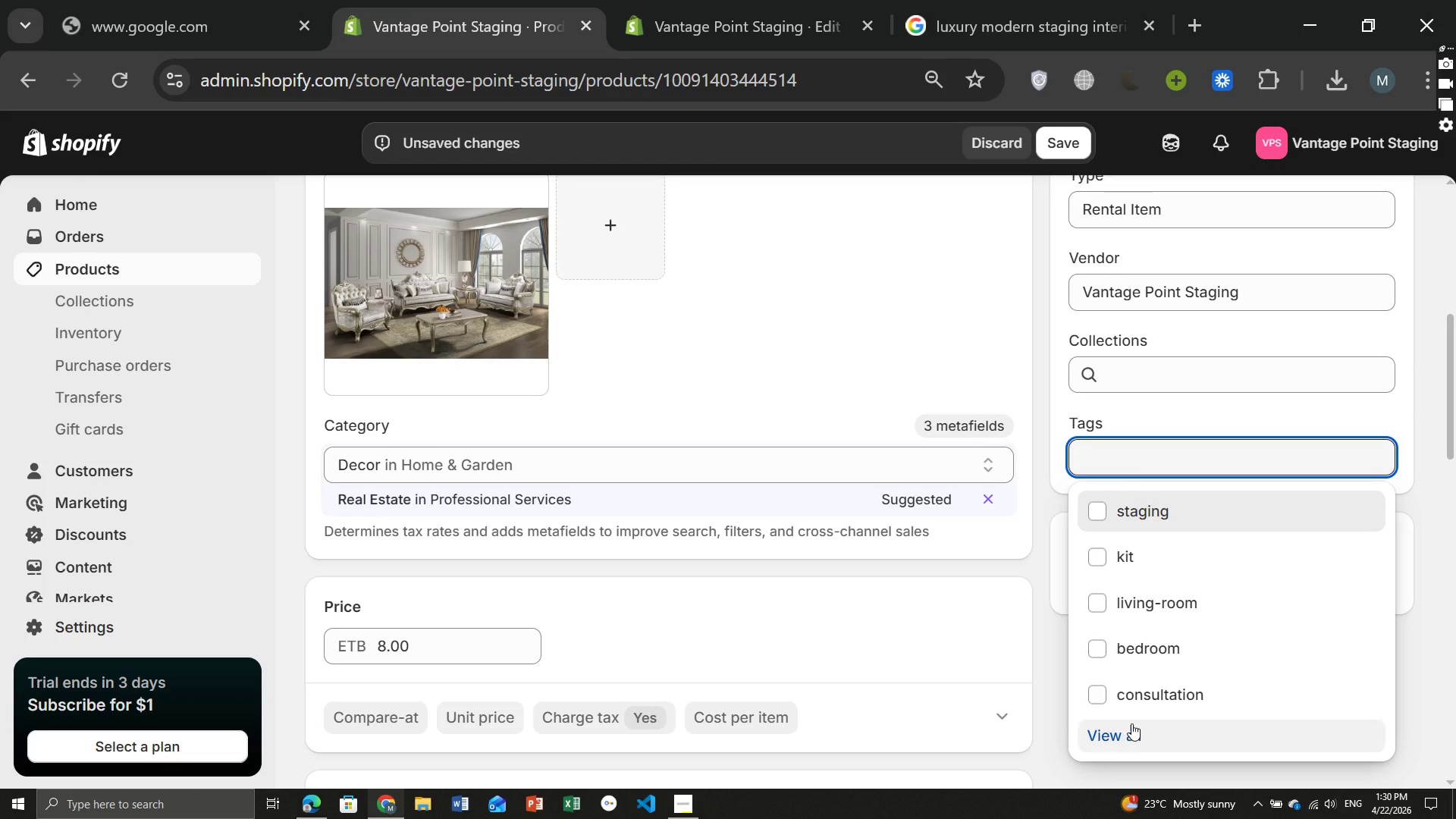 
wait(7.75)
 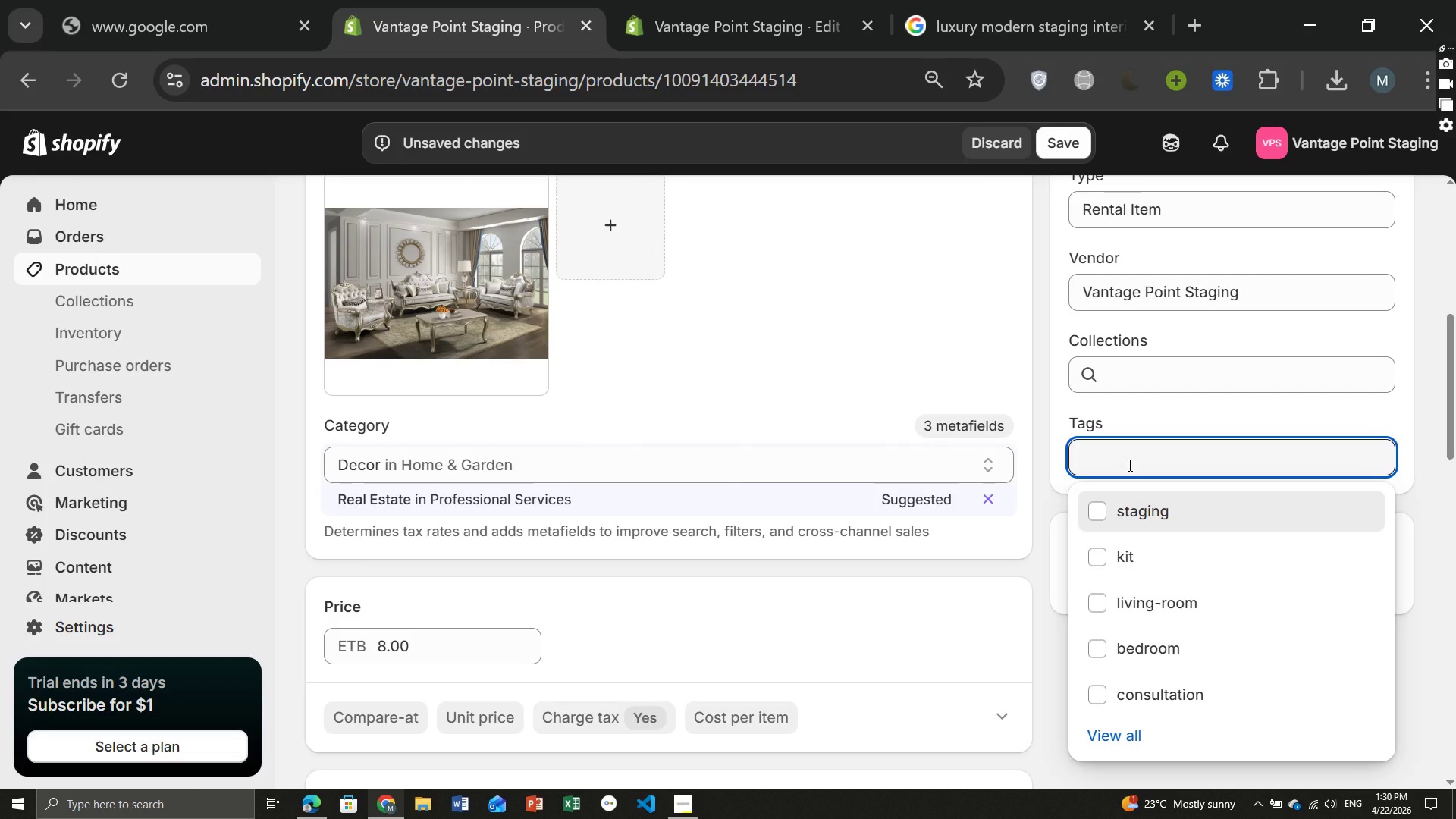 
left_click([1123, 730])
 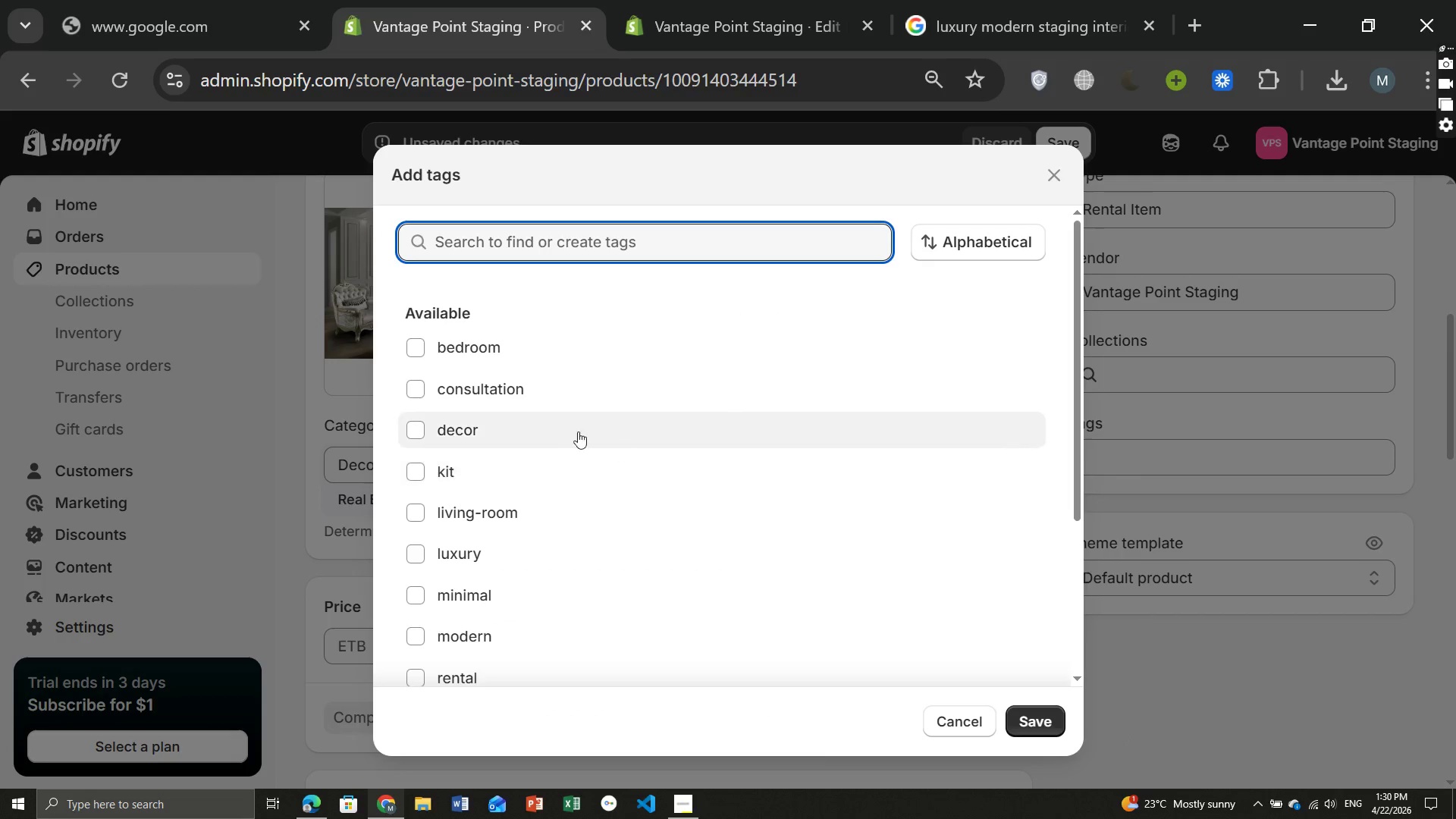 
left_click([569, 430])
 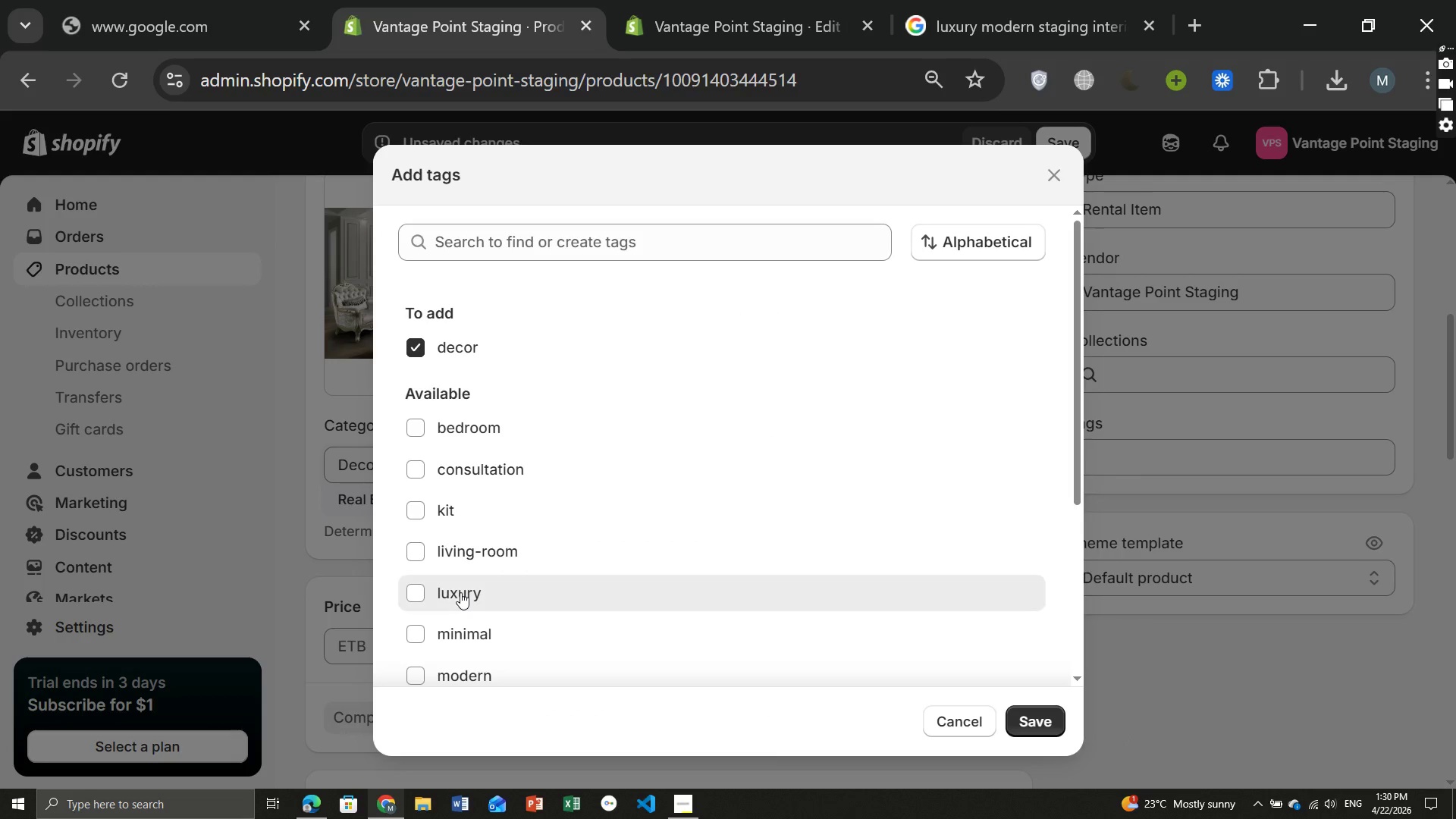 
left_click([460, 592])
 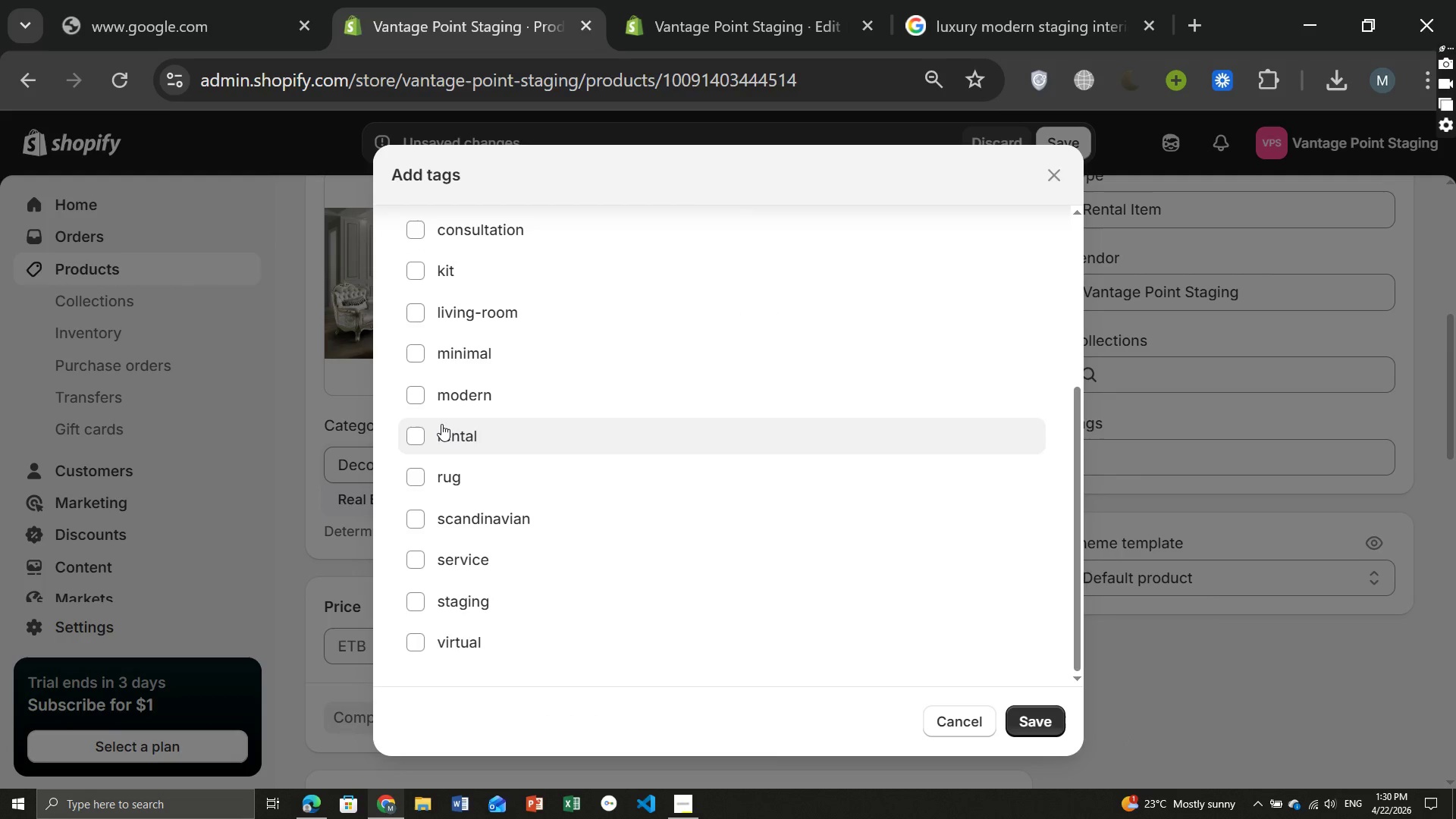 
left_click([441, 425])
 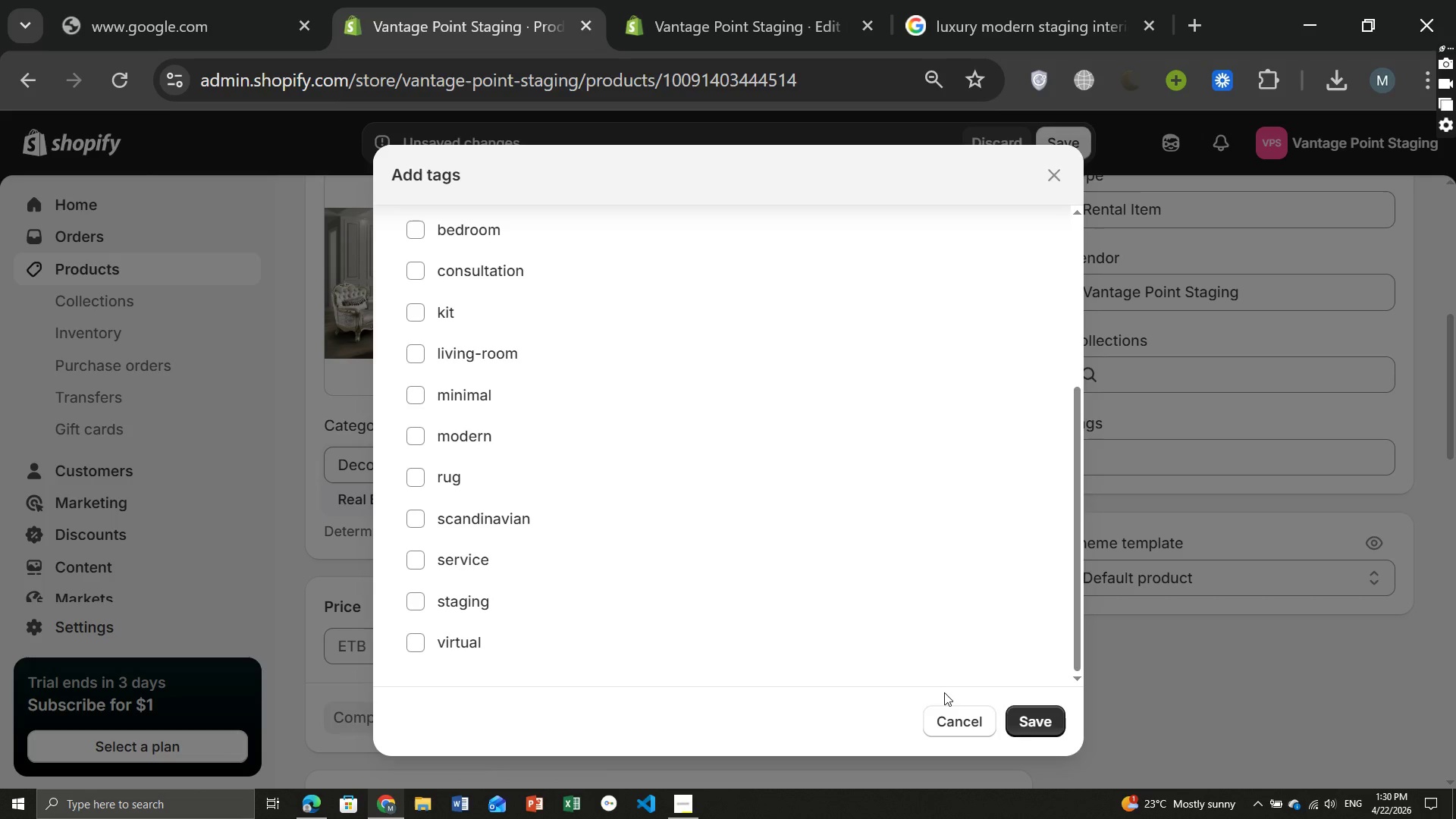 
wait(7.86)
 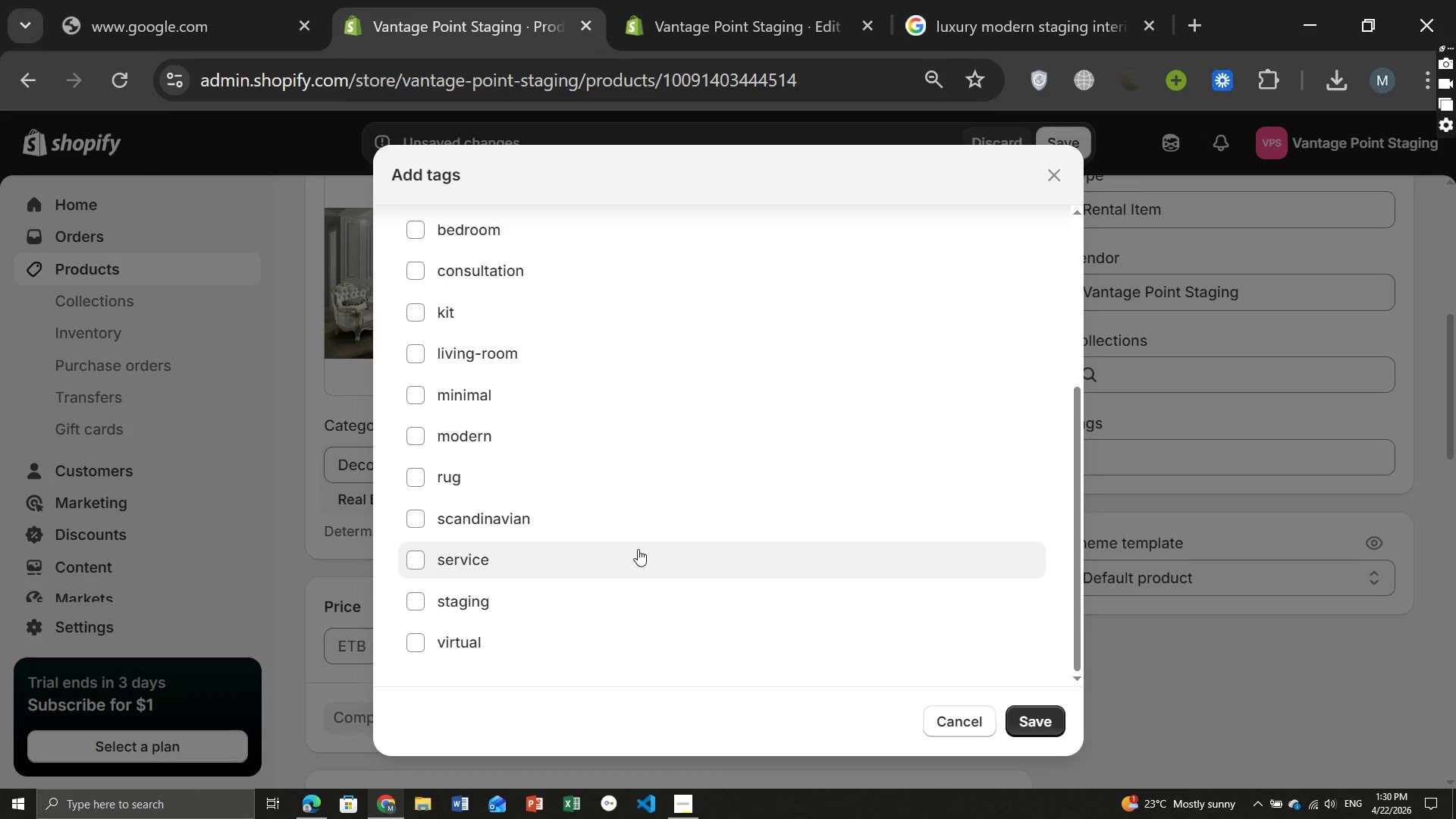 
left_click([1055, 718])
 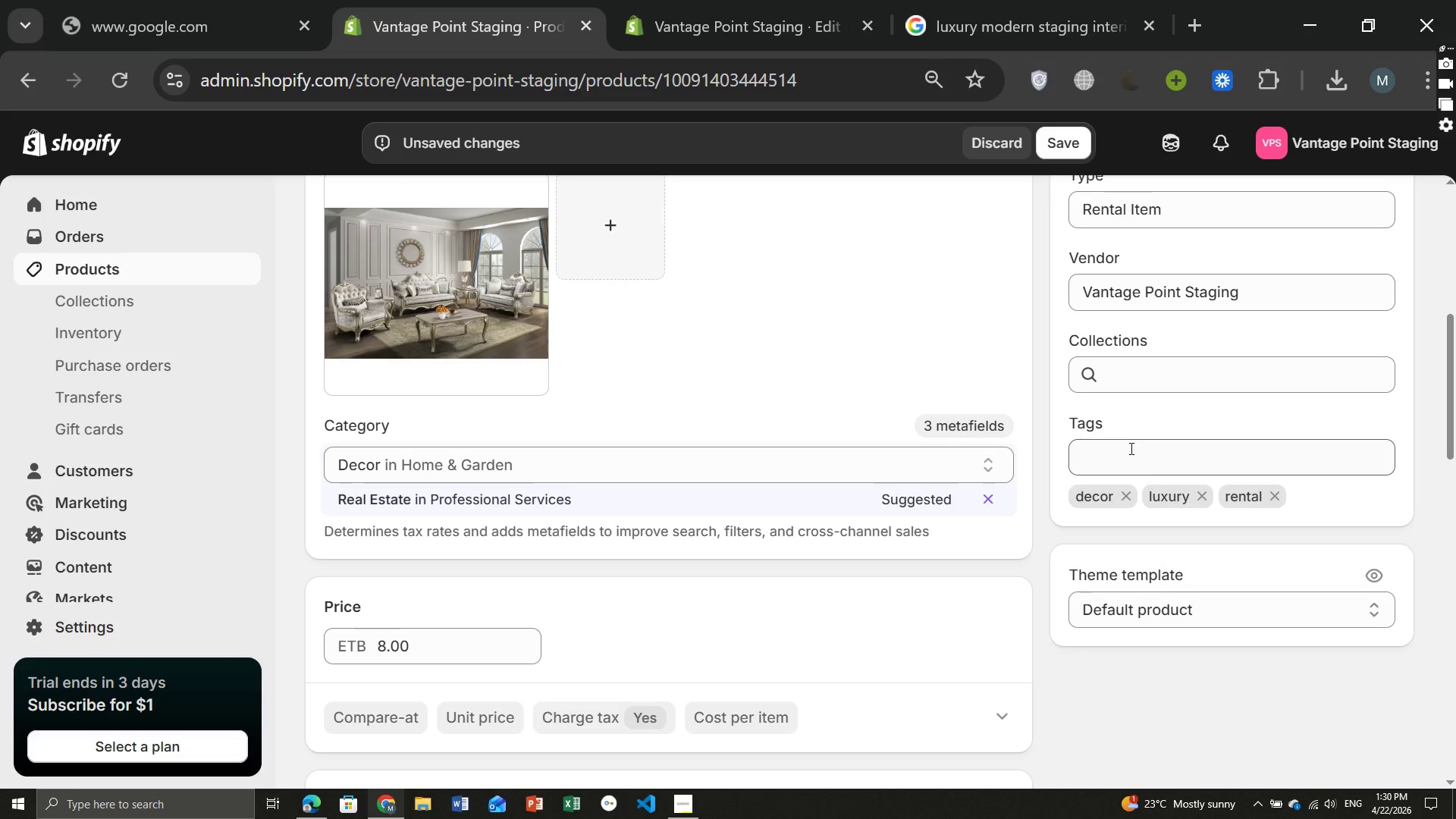 
left_click([1124, 455])
 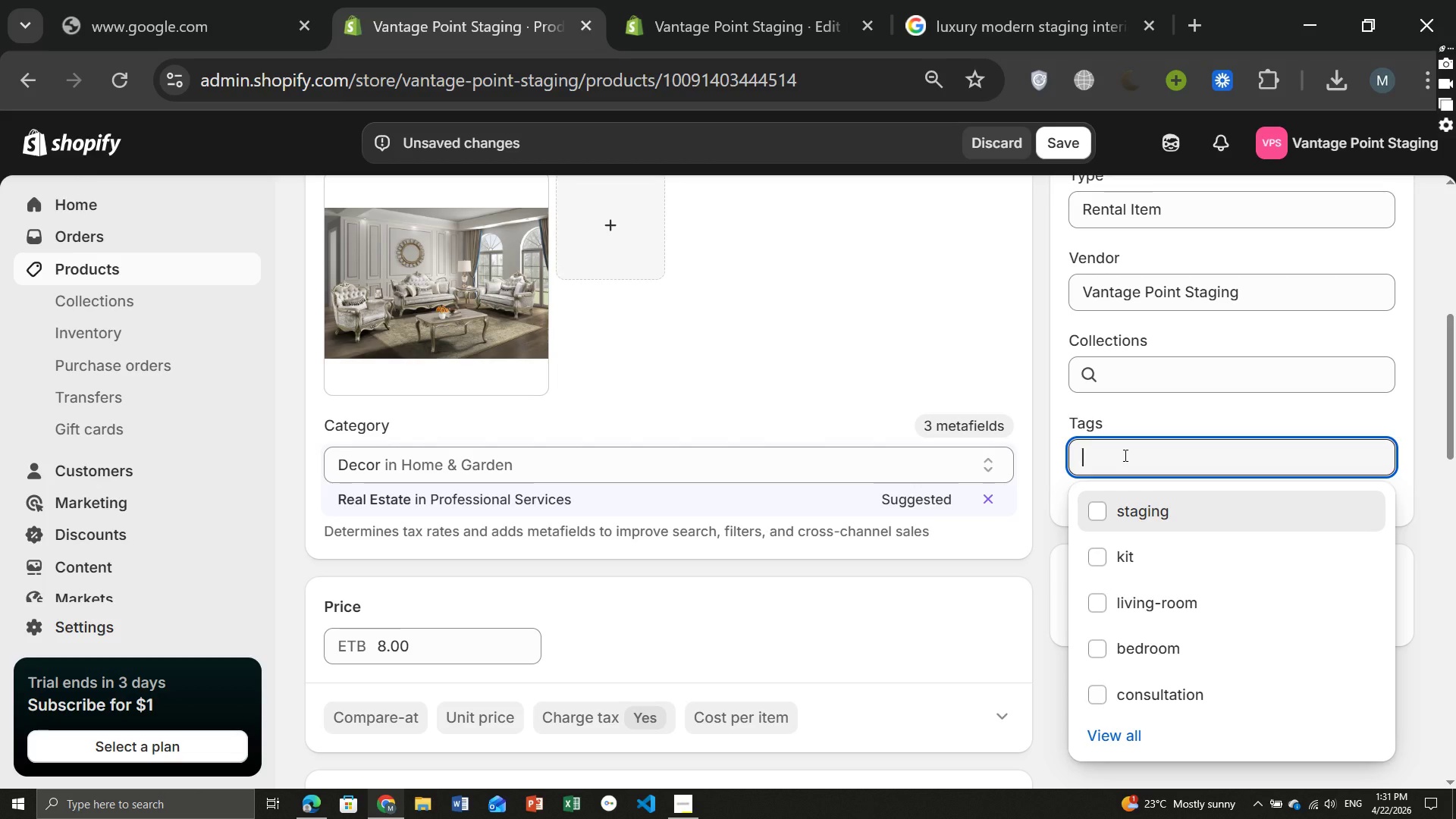 
type(T)
key(Backspace)
type(table)
 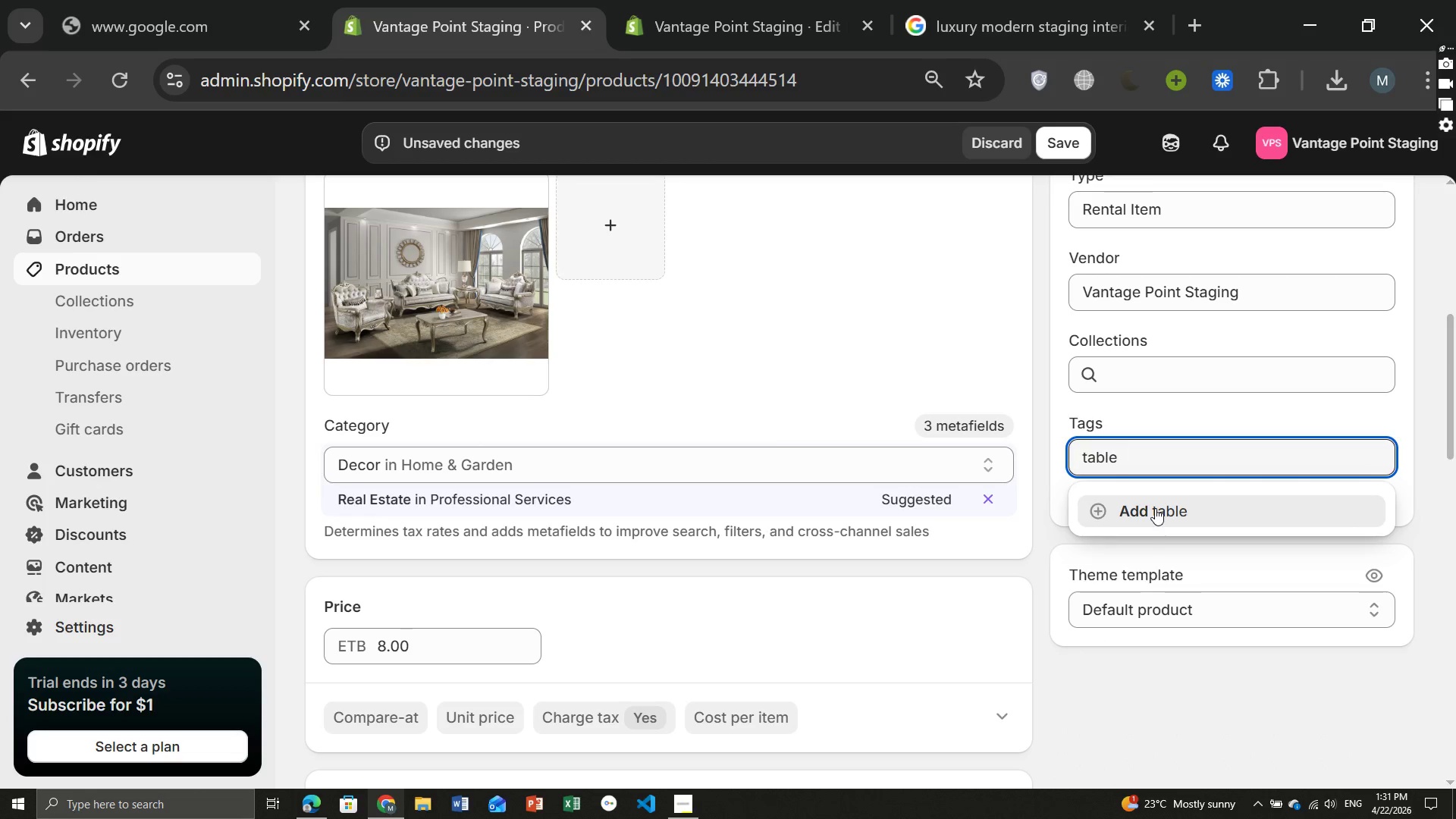 
left_click([1155, 508])
 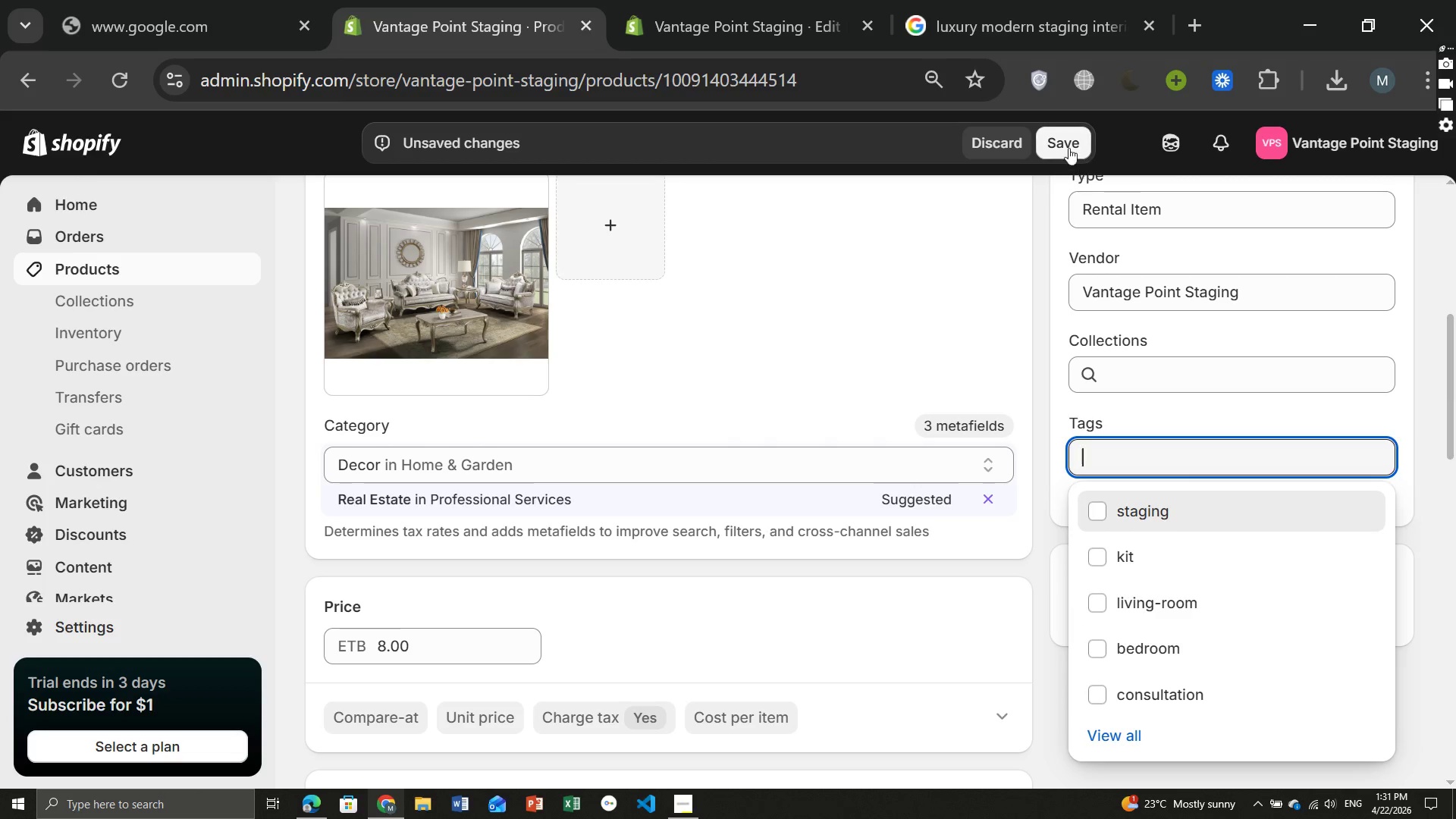 
left_click([1063, 141])
 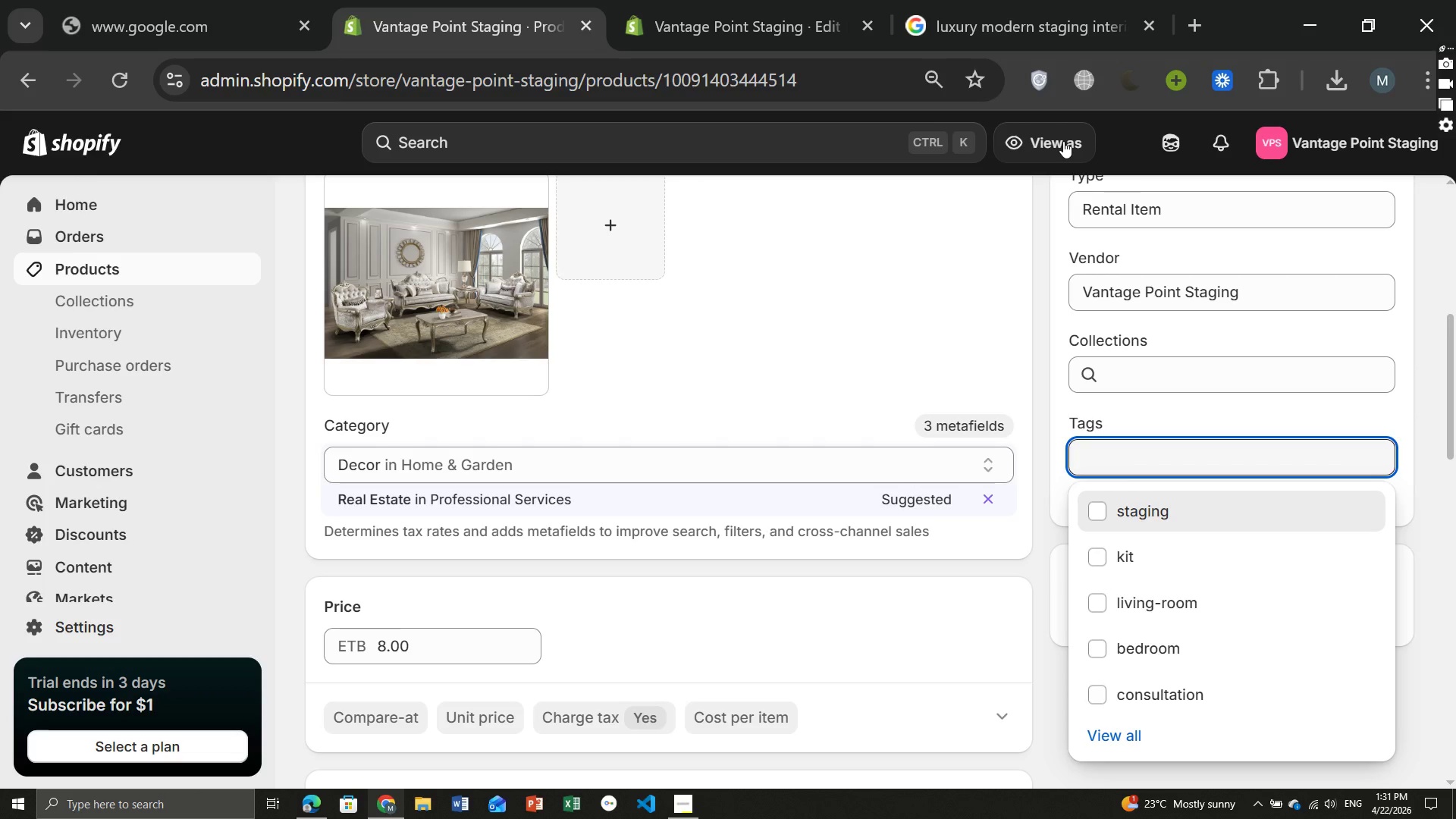 
wait(20.59)
 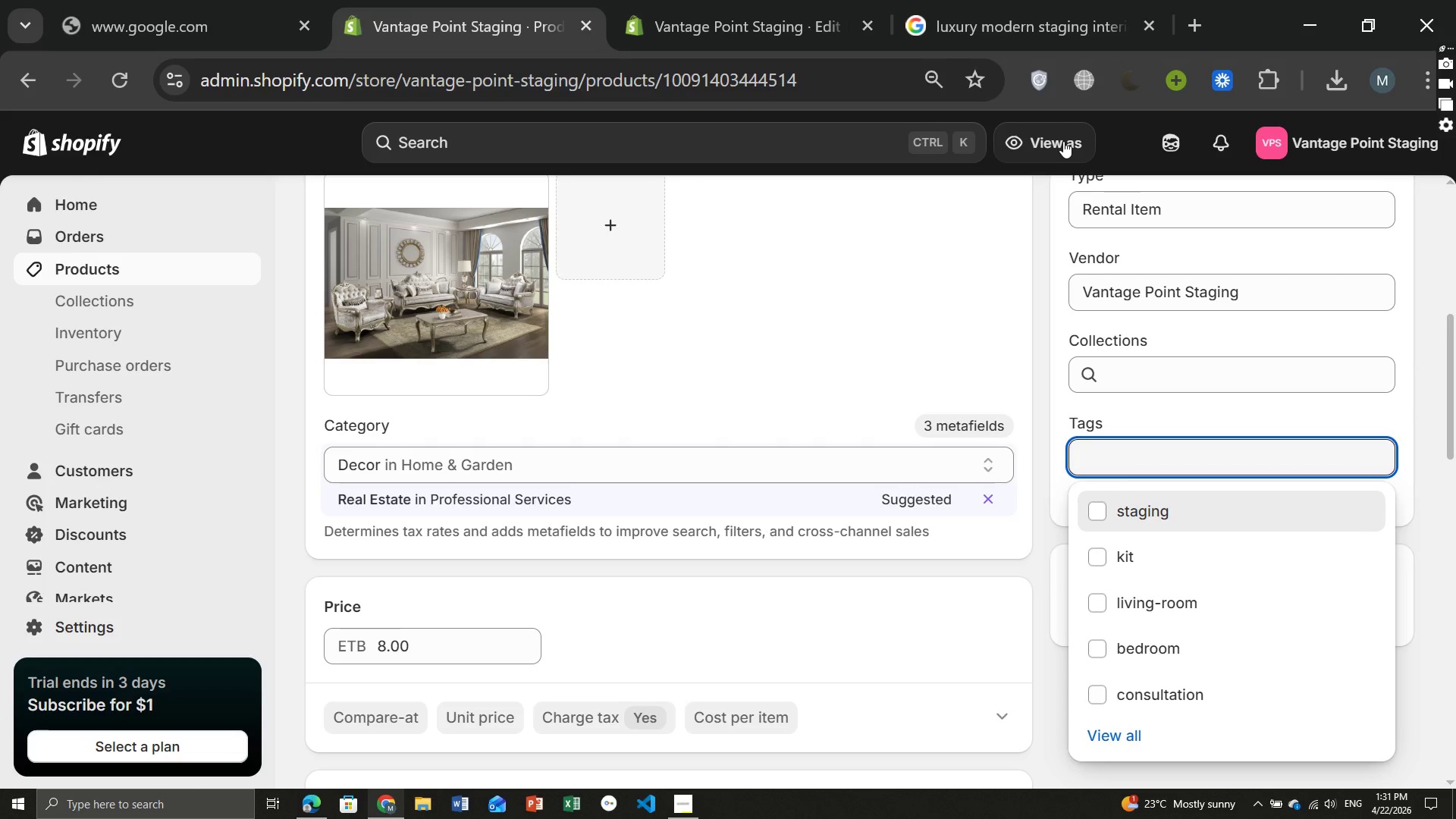 
left_click([79, 623])
 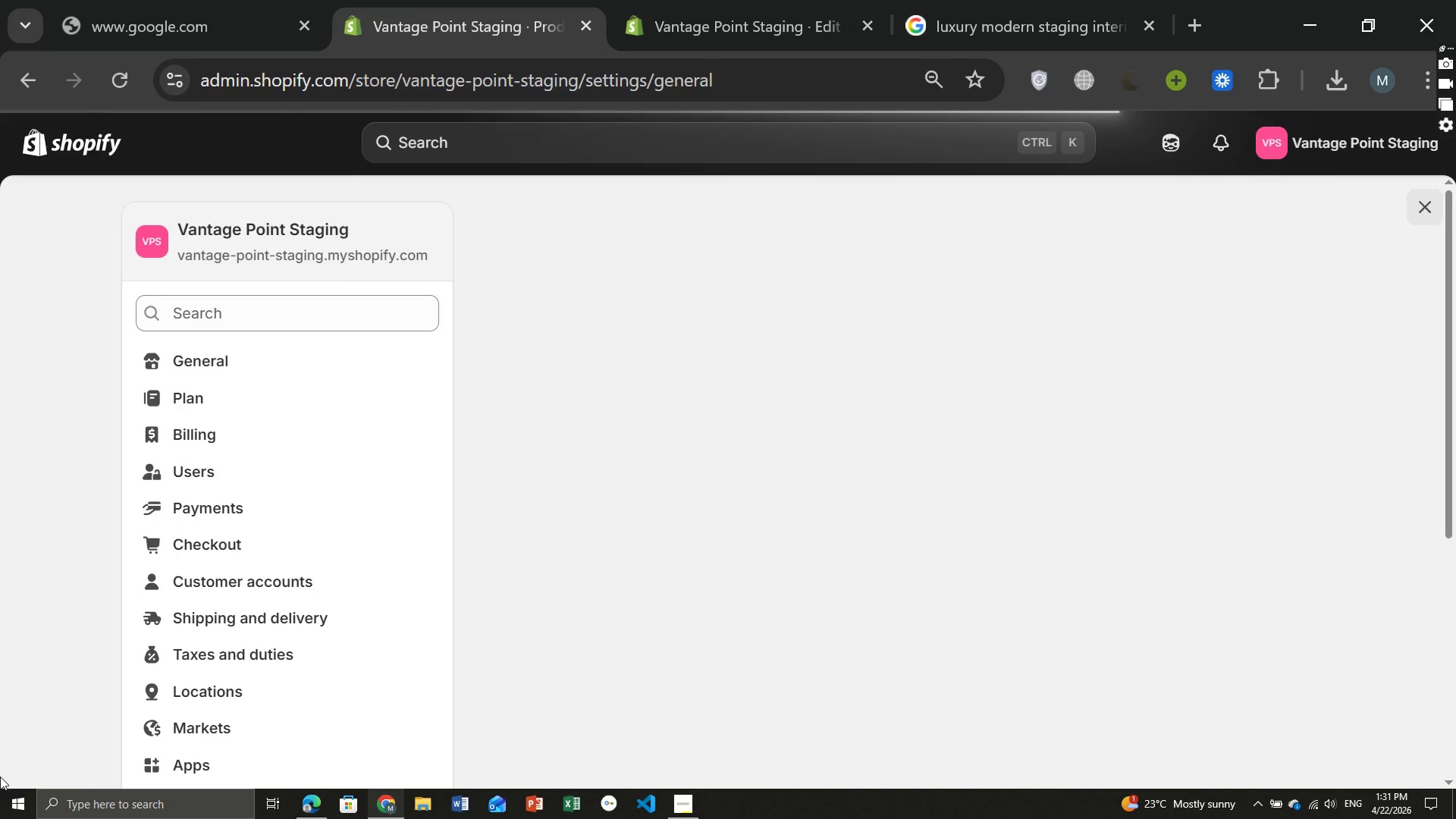 
wait(12.53)
 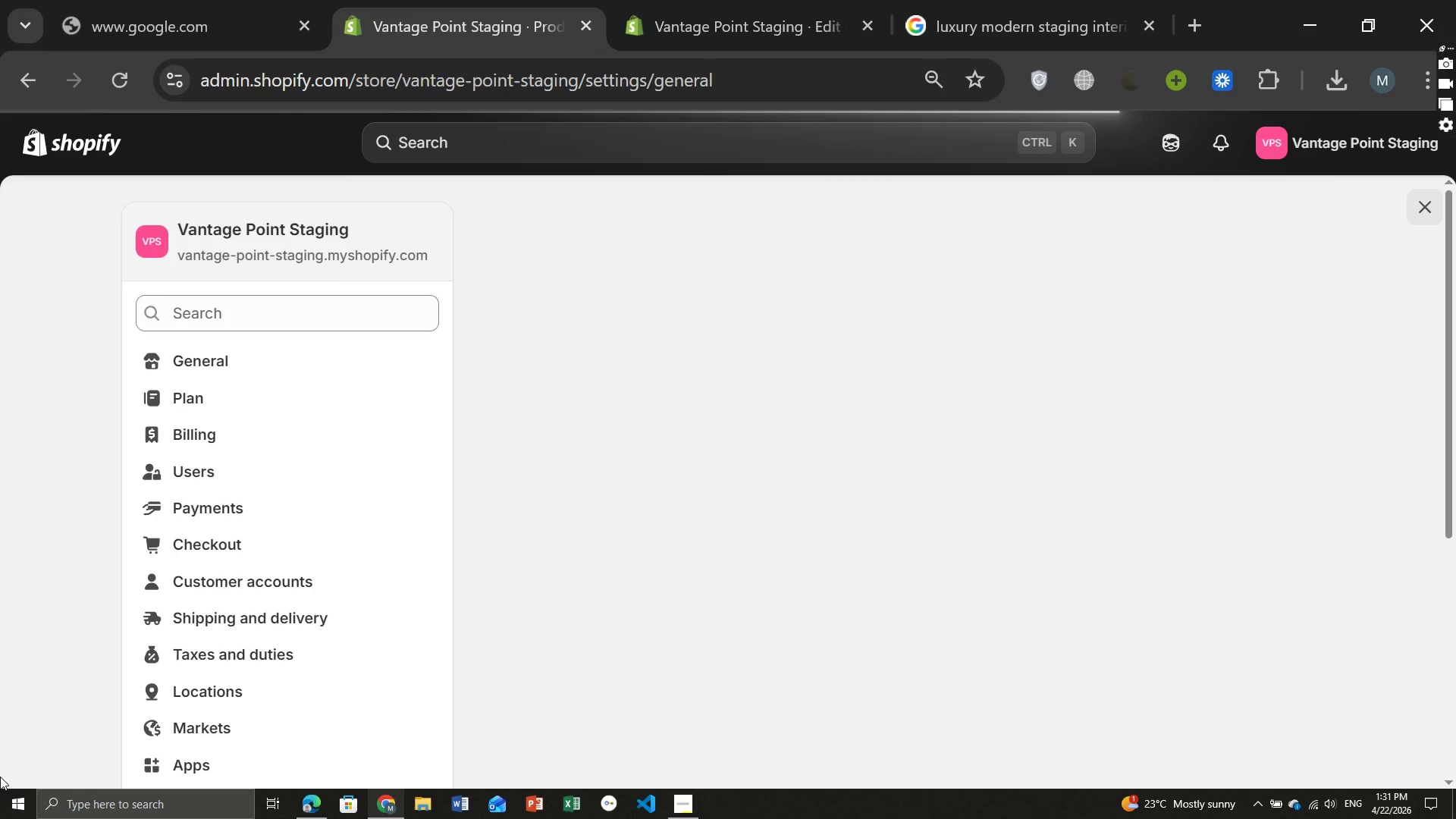 
left_click([241, 564])
 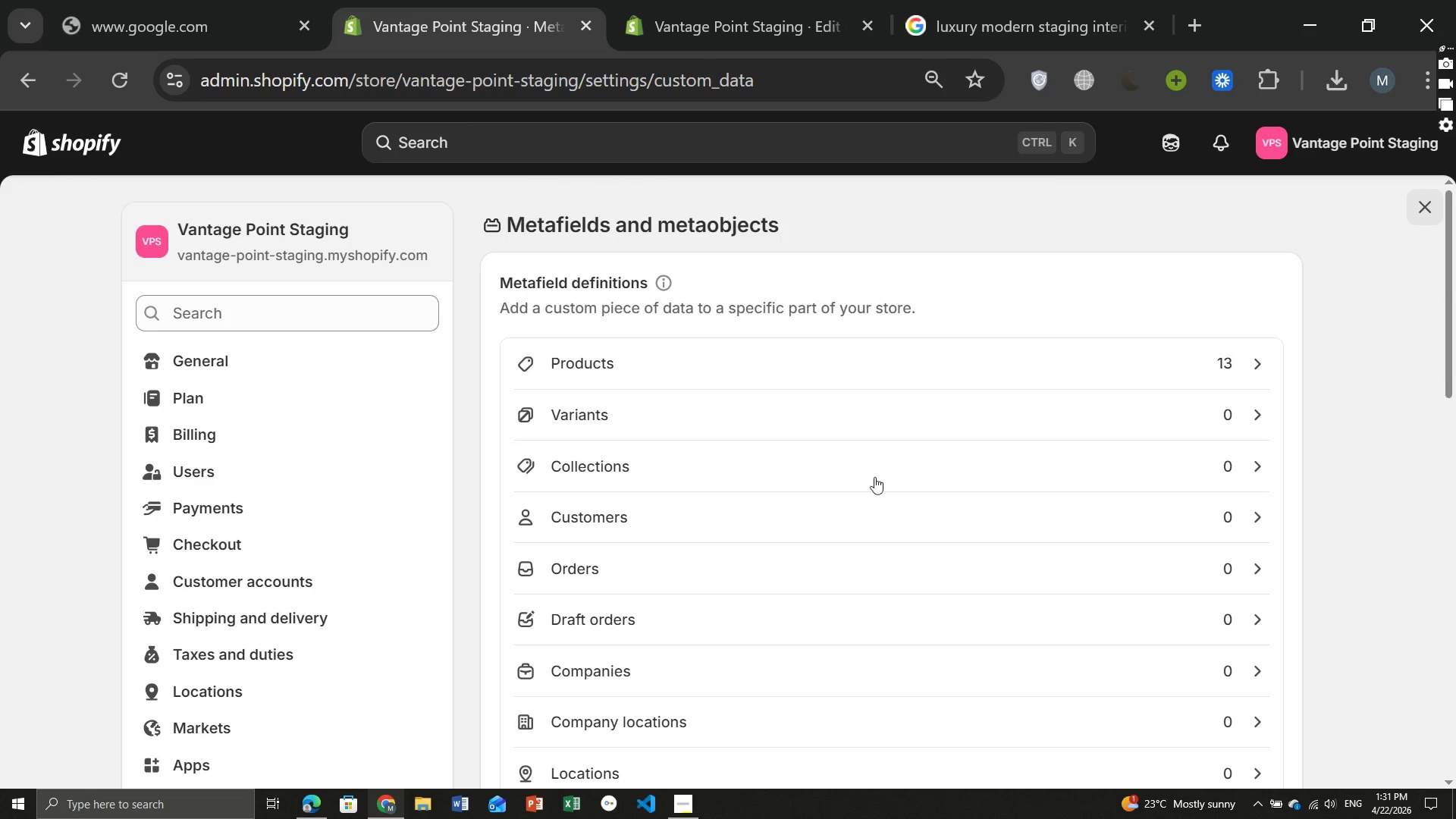 
wait(5.2)
 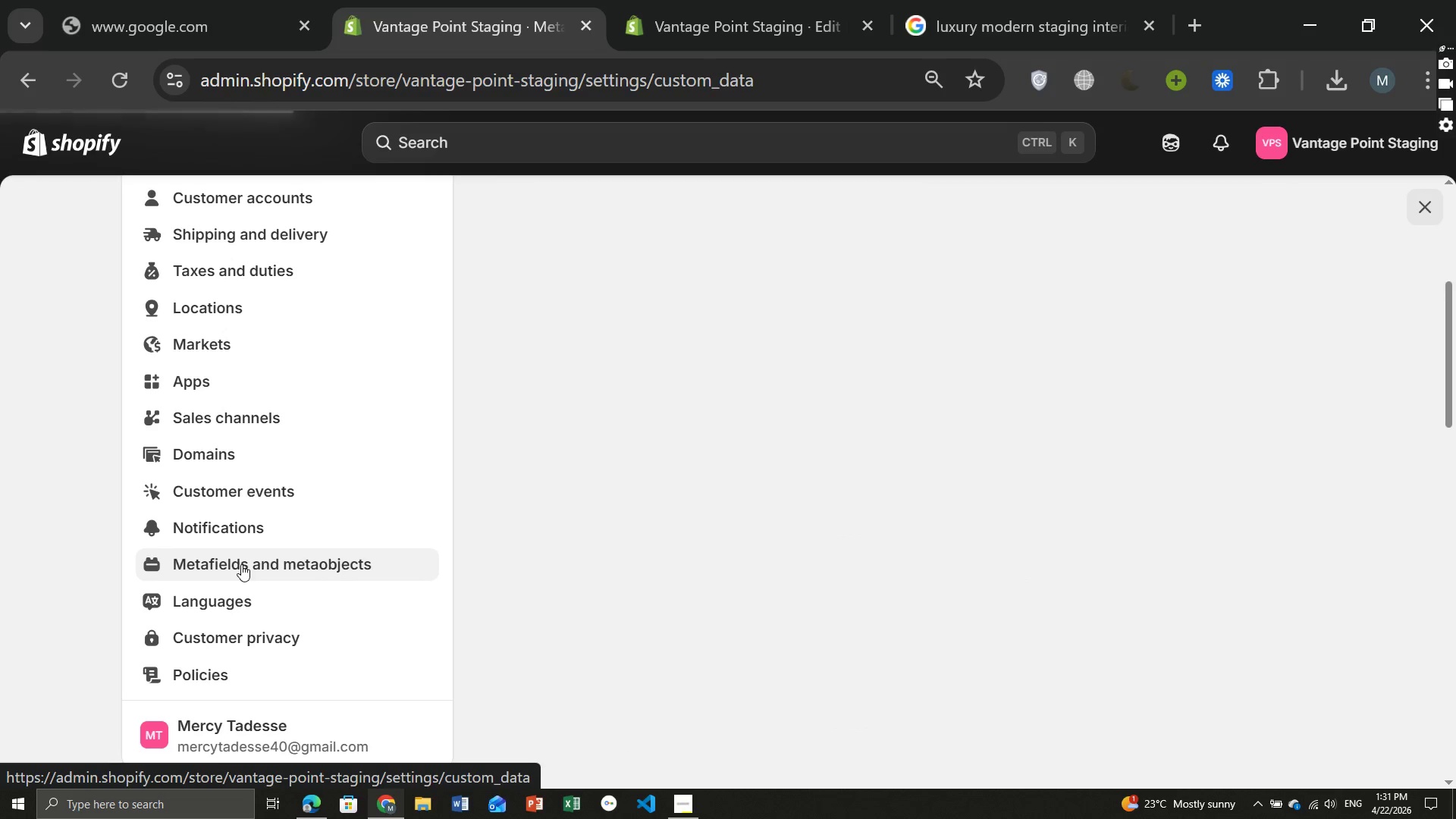 
left_click([587, 356])
 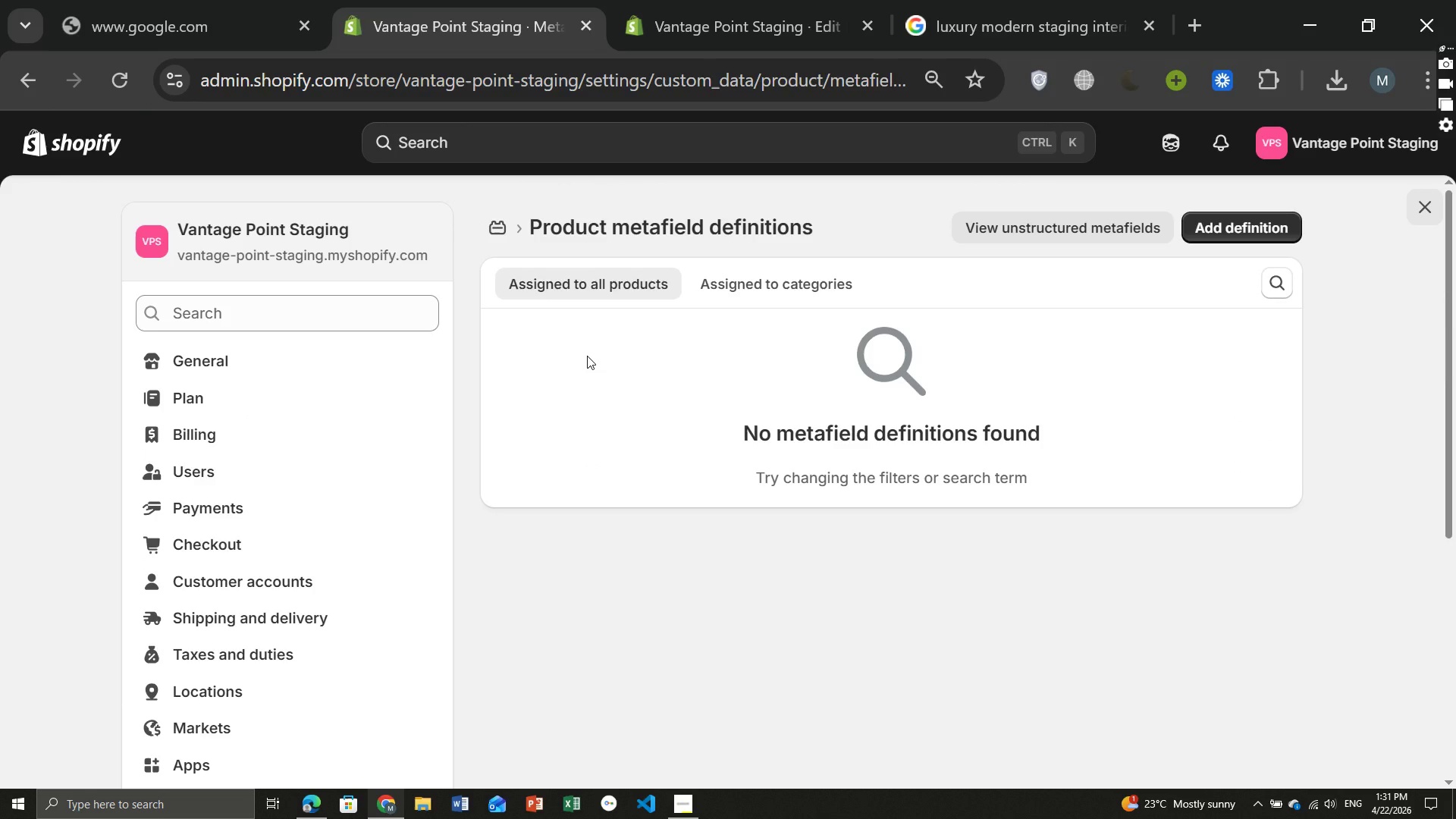 
wait(9.42)
 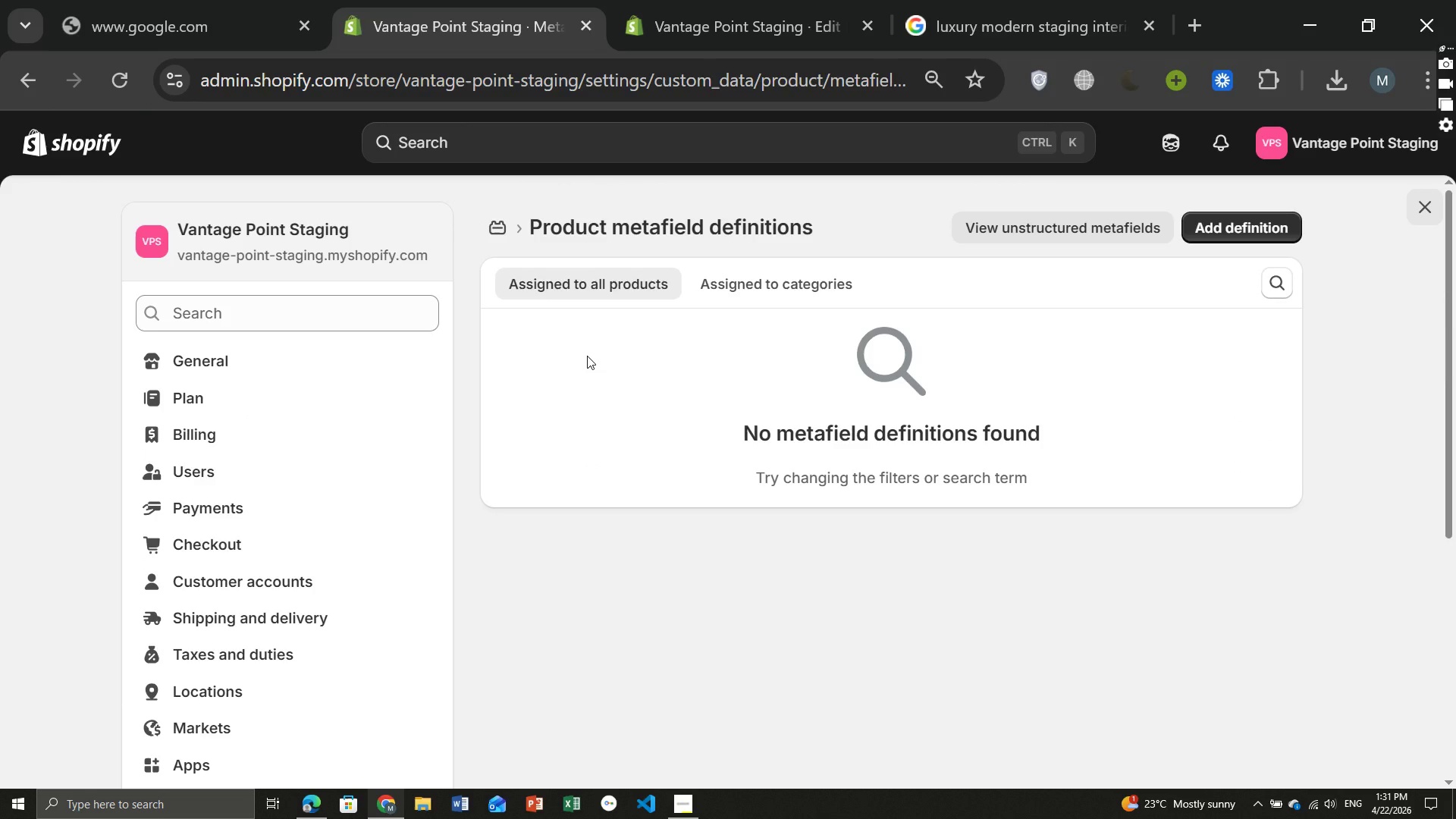 
left_click([1265, 232])
 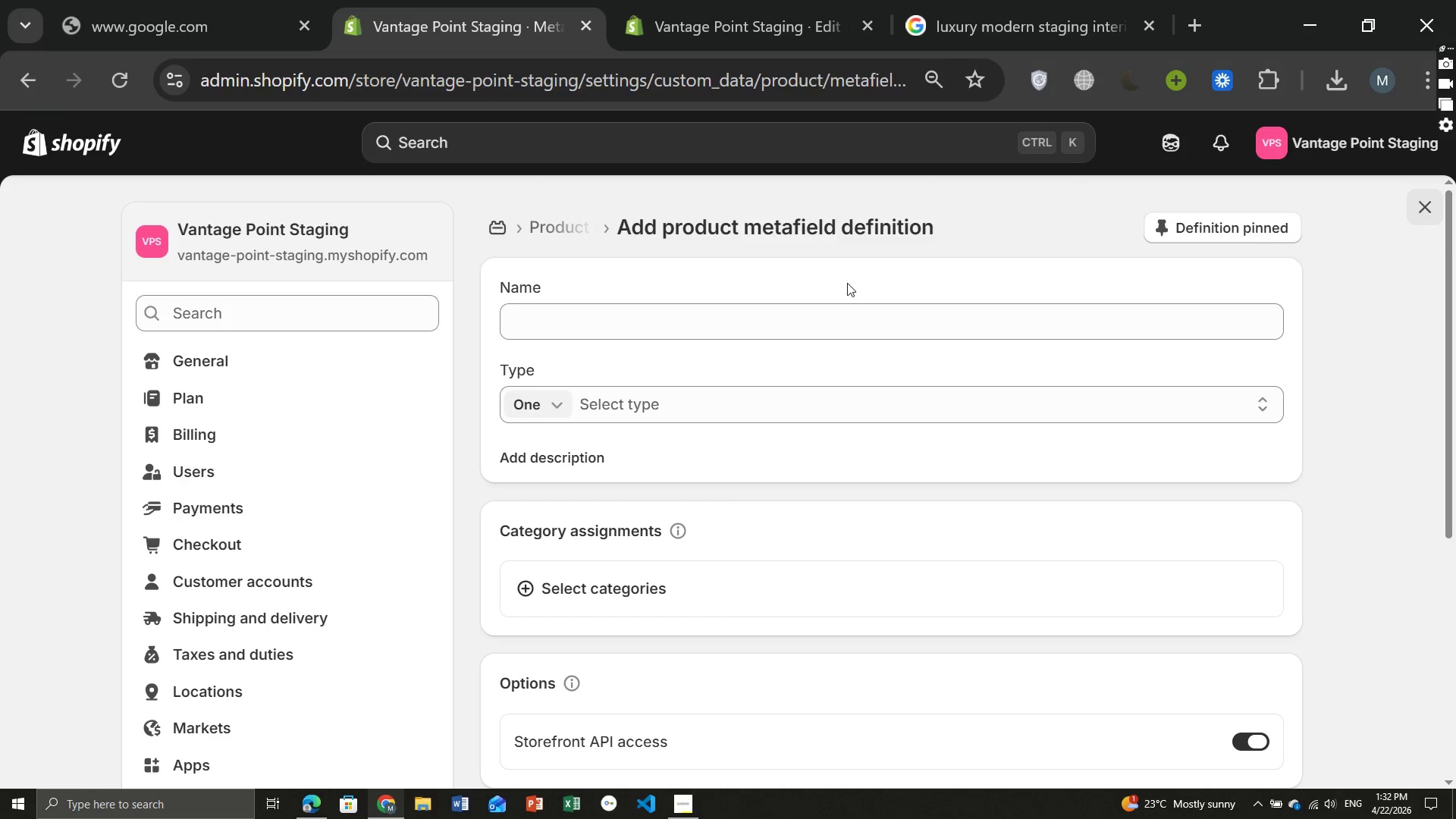 
wait(5.94)
 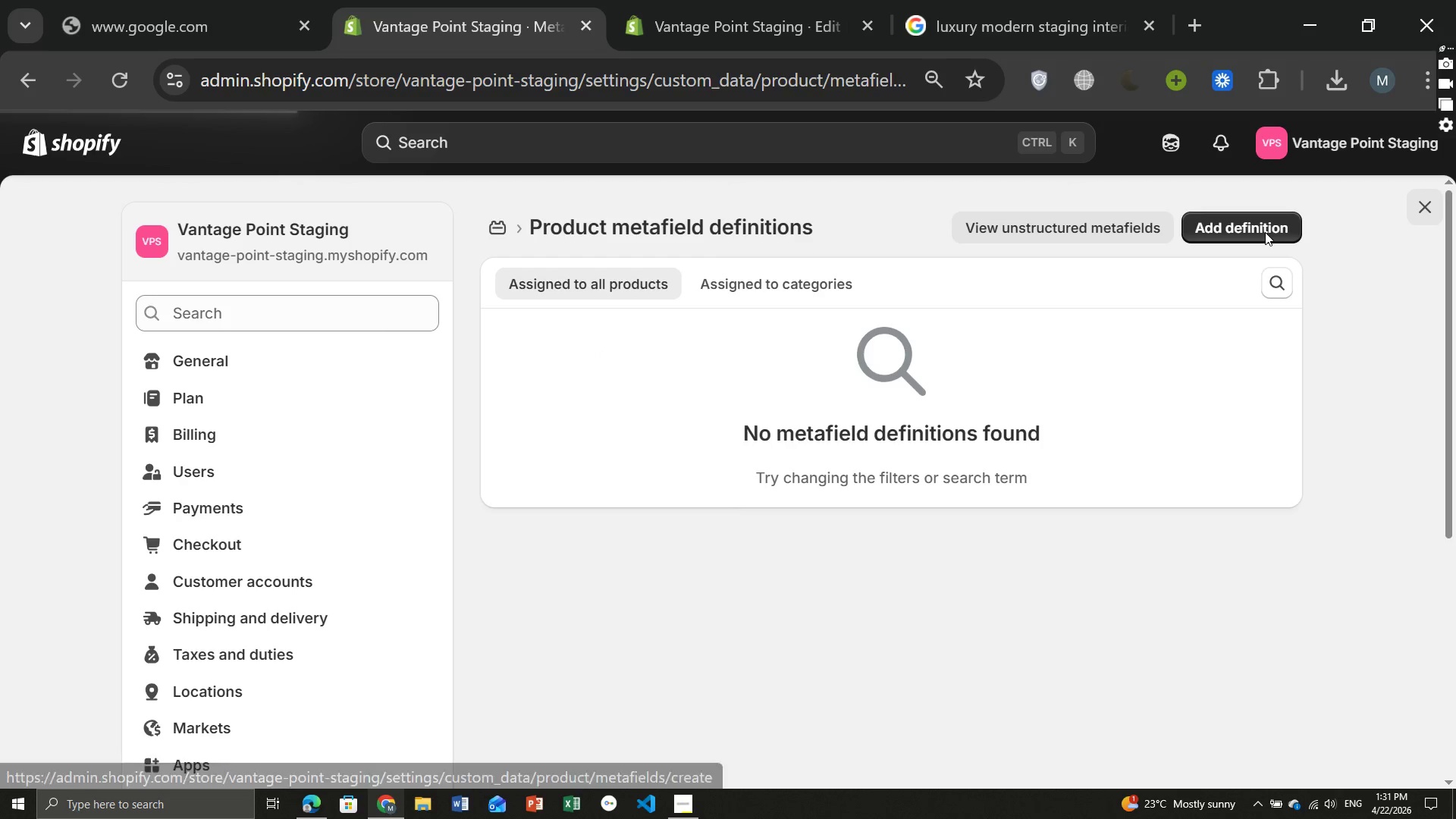 
left_click([629, 320])
 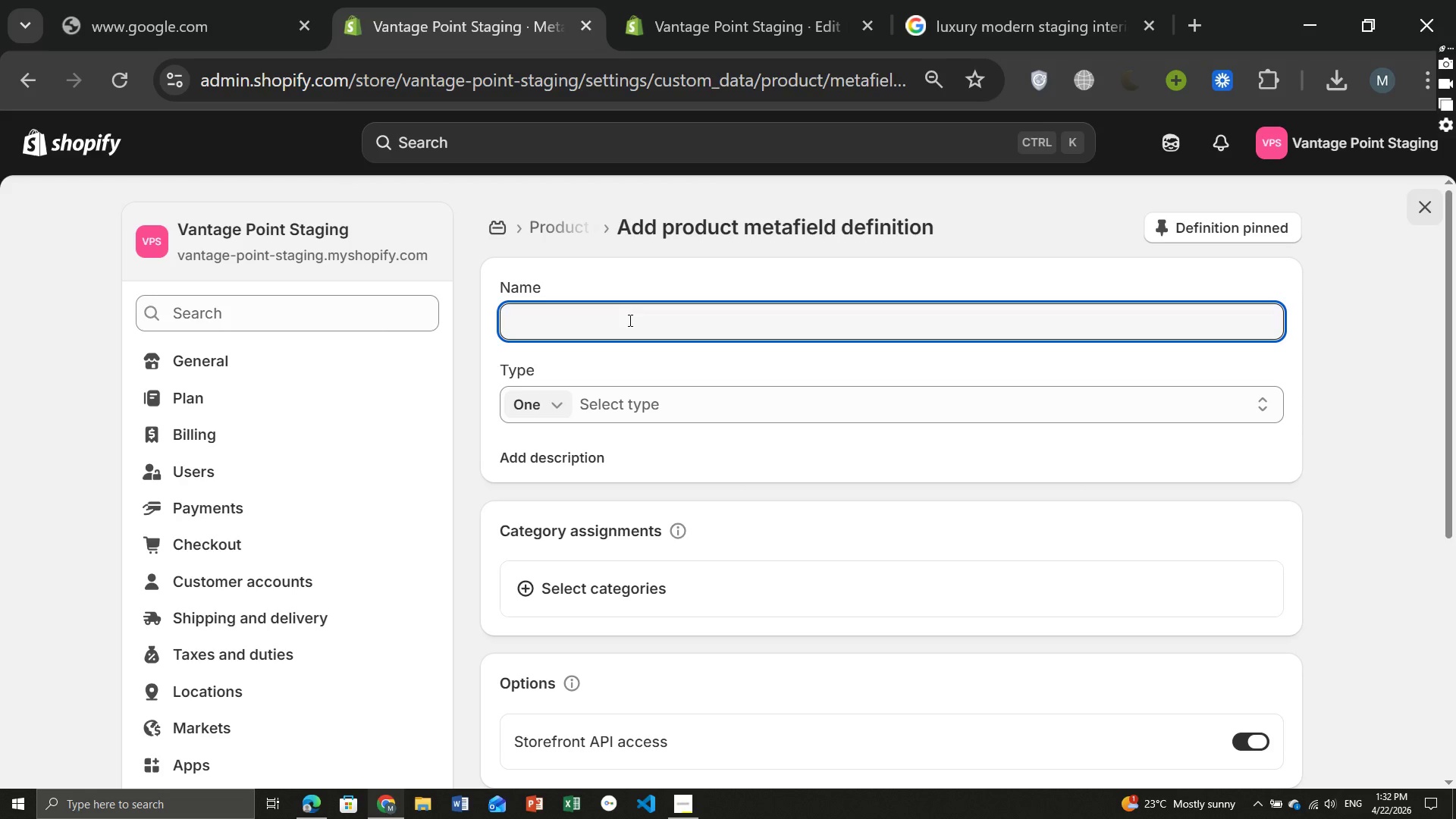 
type(Property Address)
 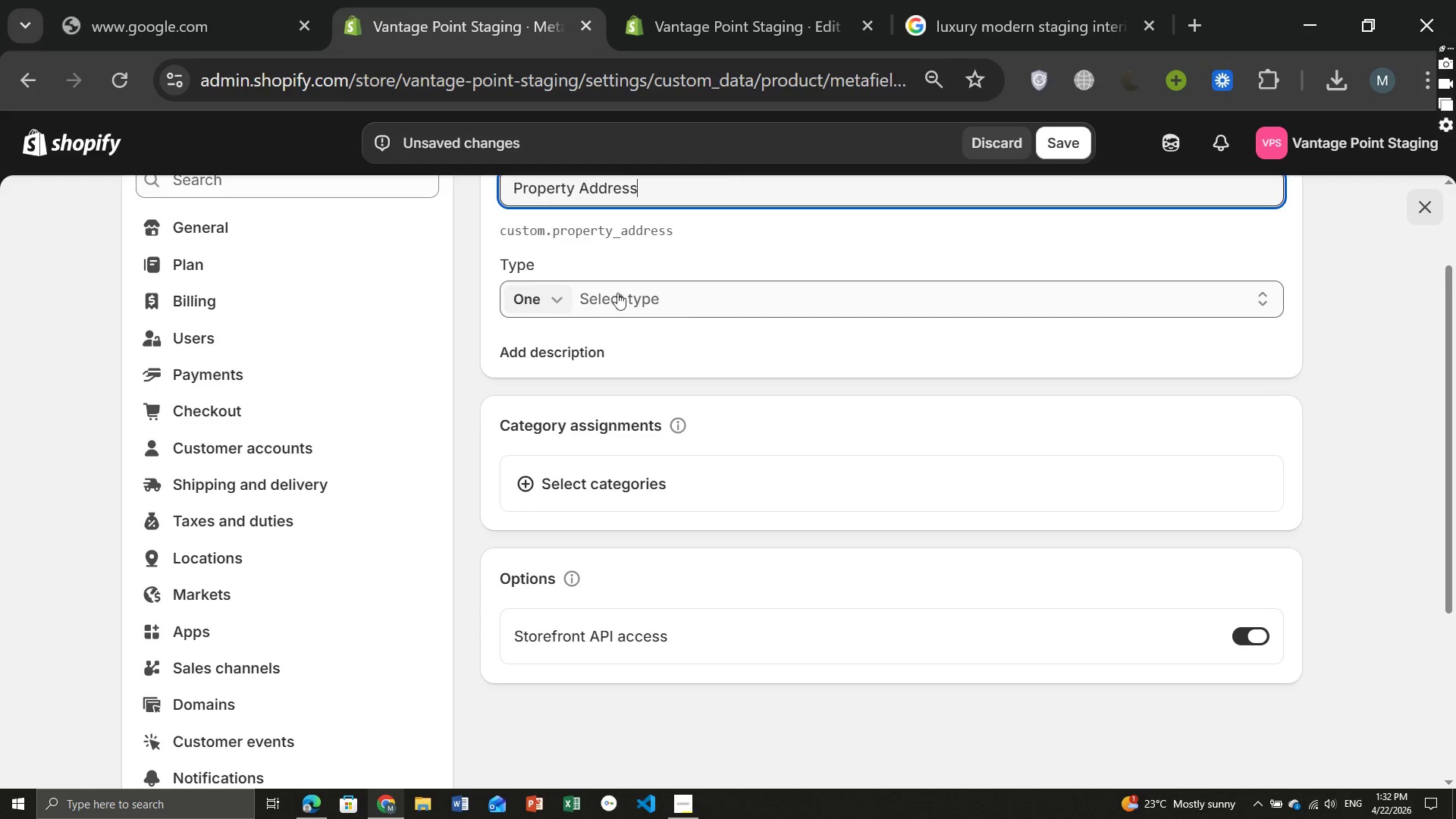 
left_click([627, 291])
 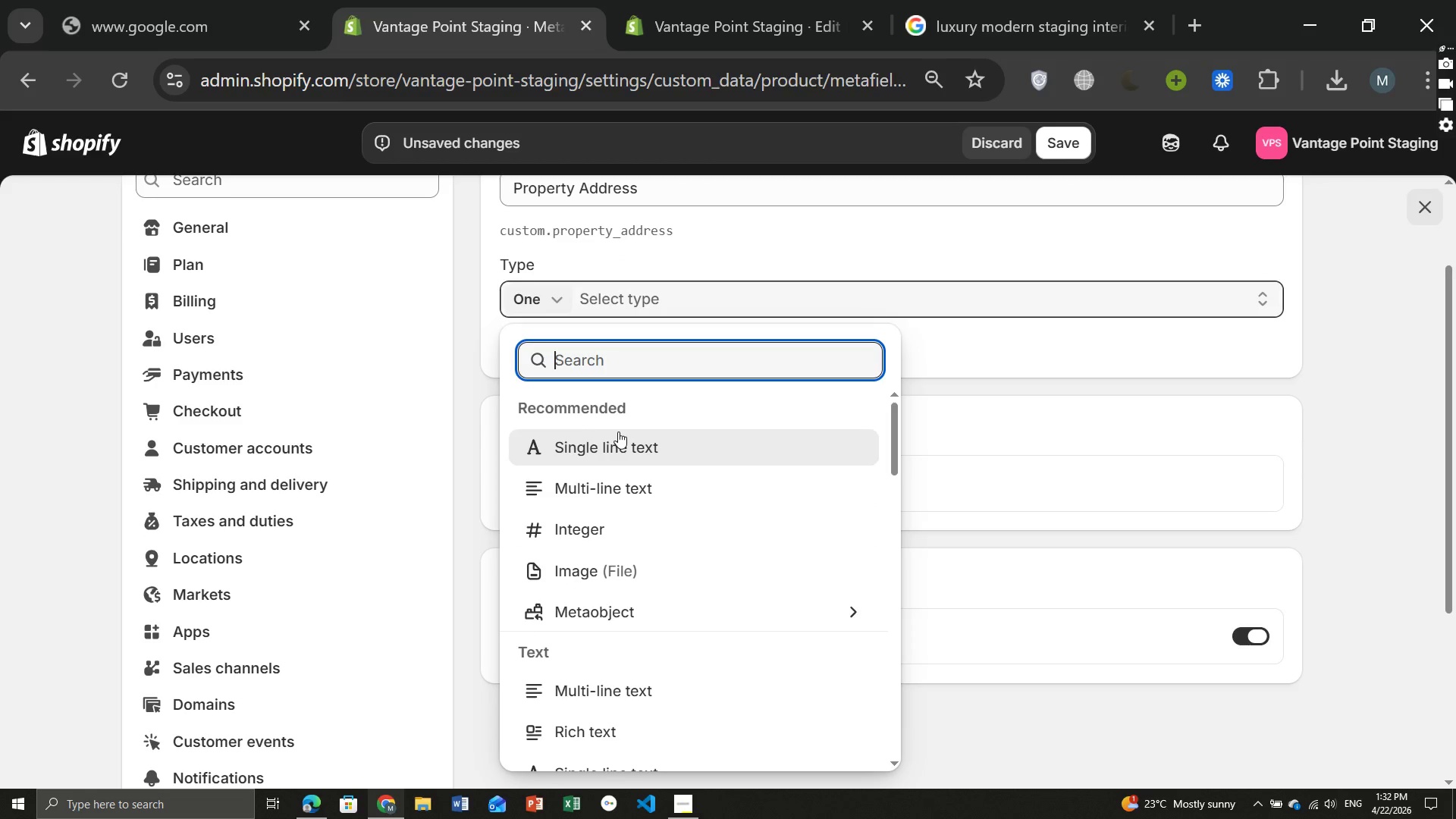 
left_click([618, 438])
 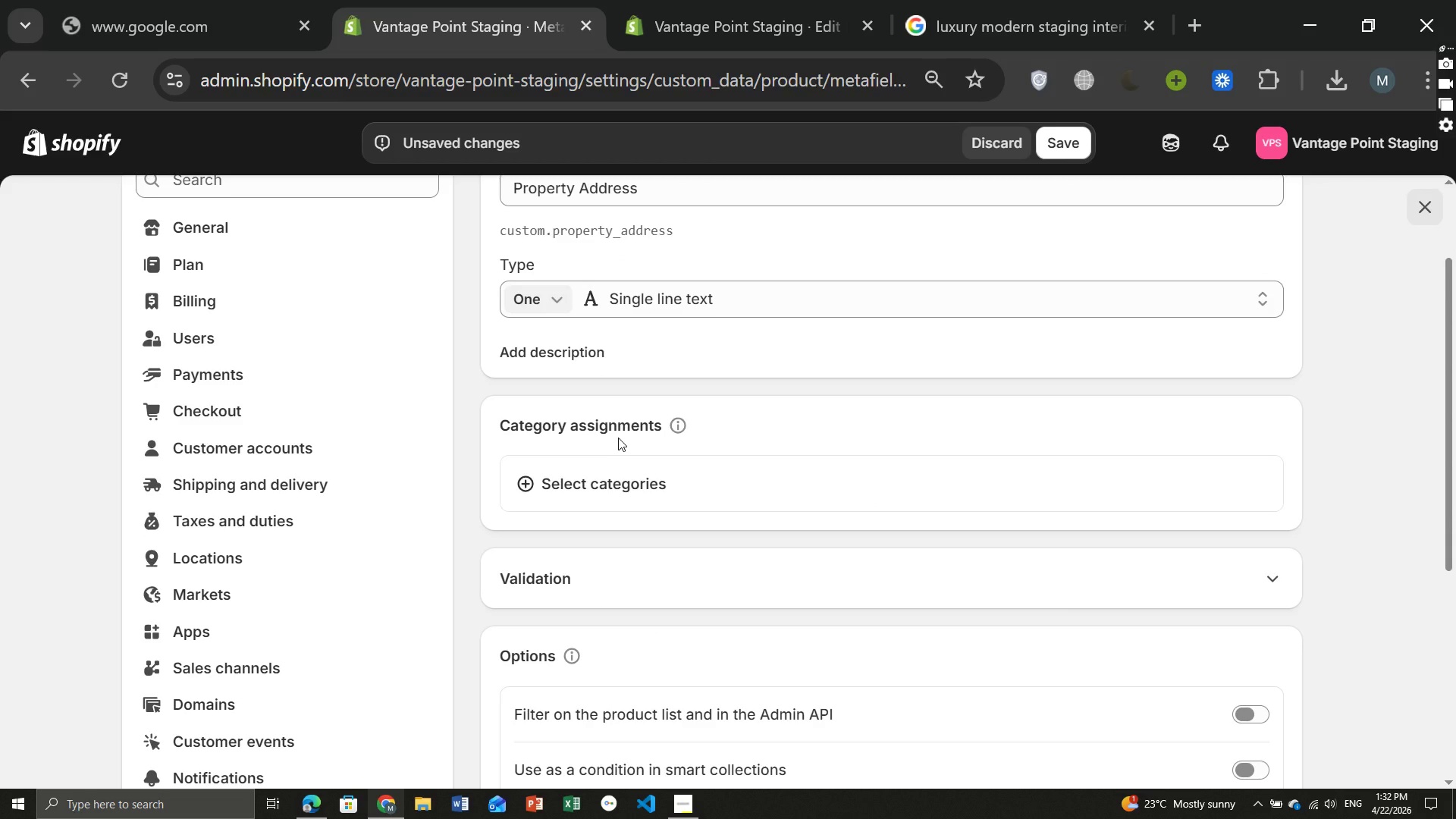 
wait(8.64)
 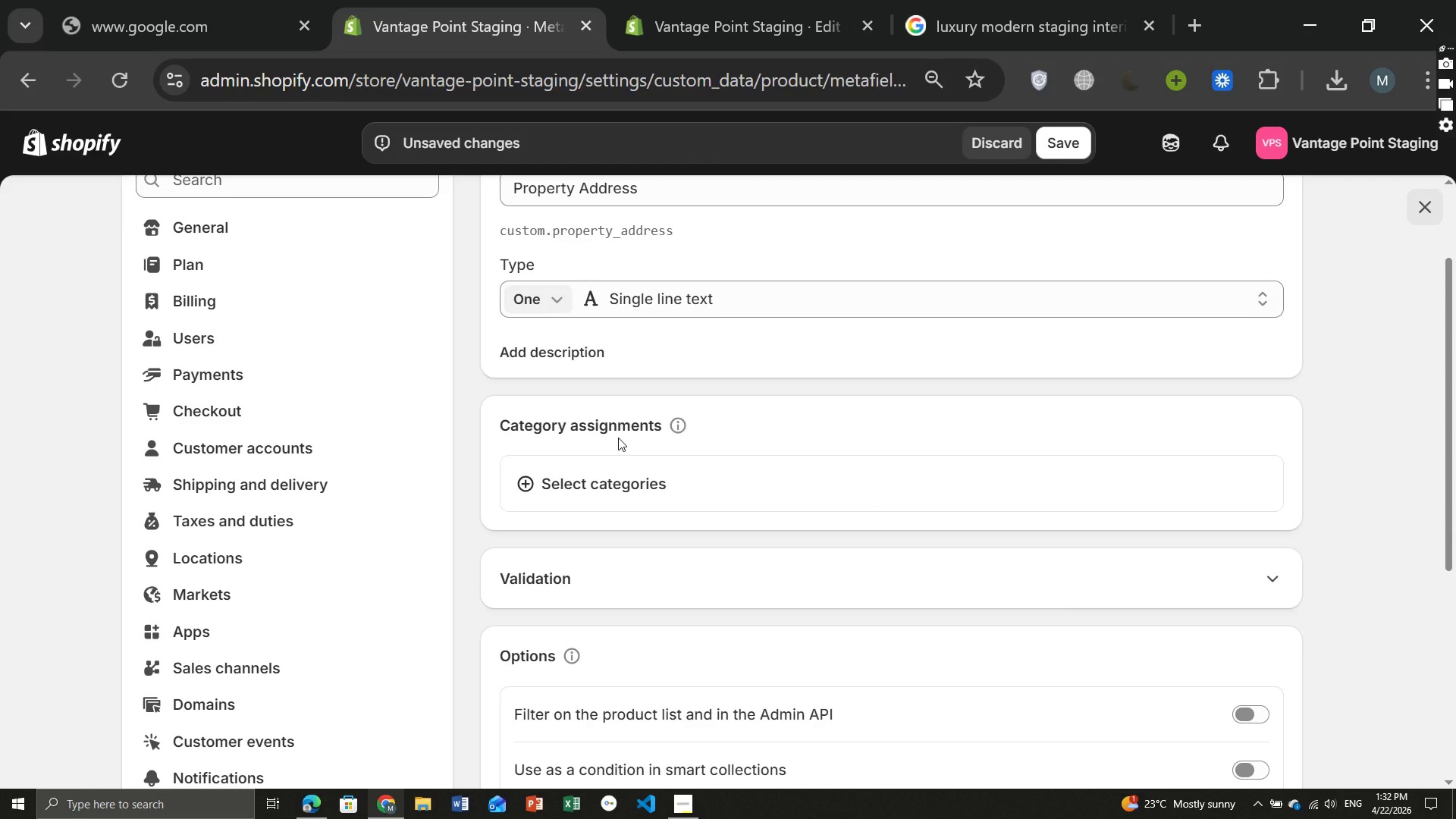 
left_click([1065, 142])
 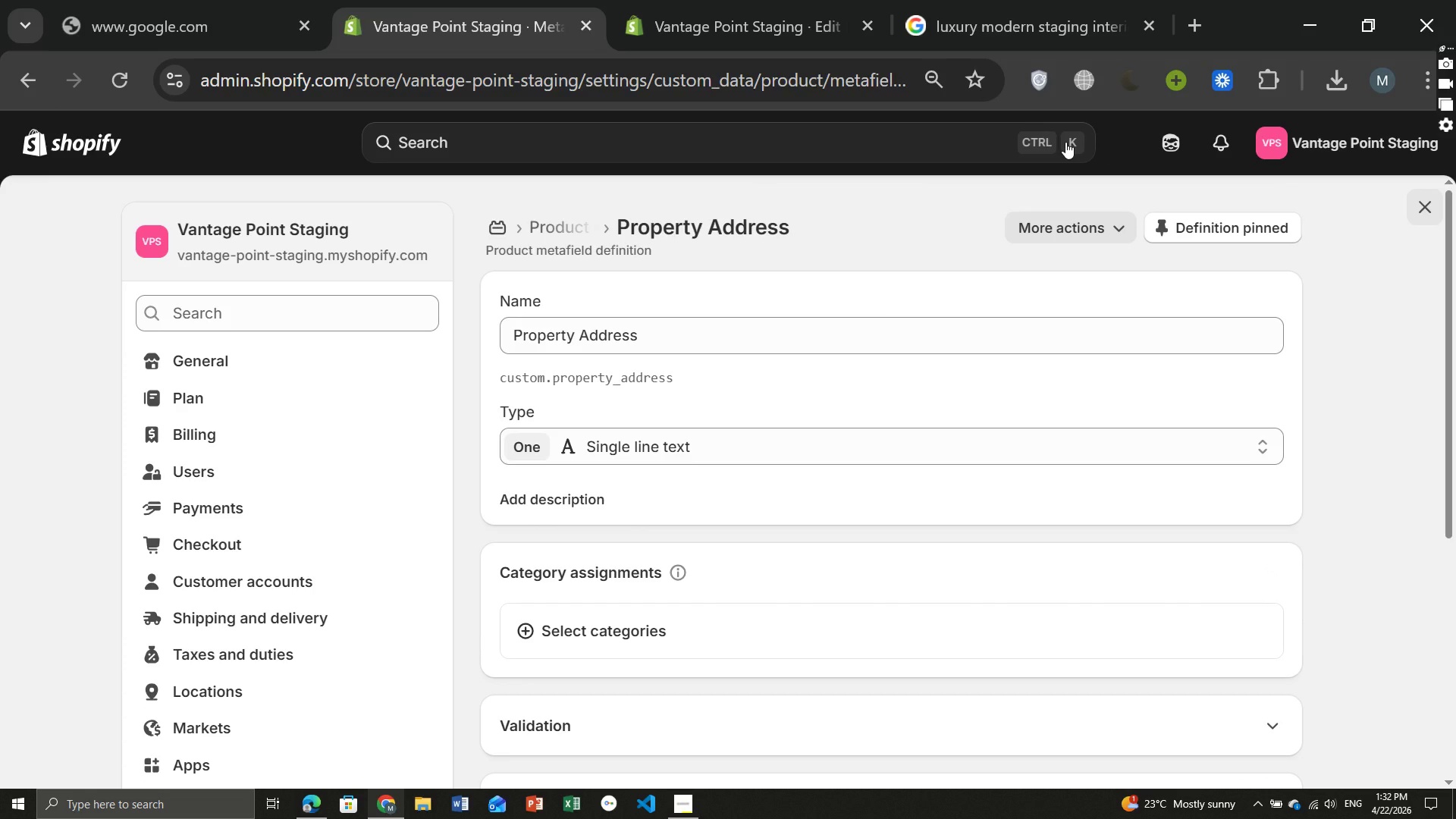 
wait(13.39)
 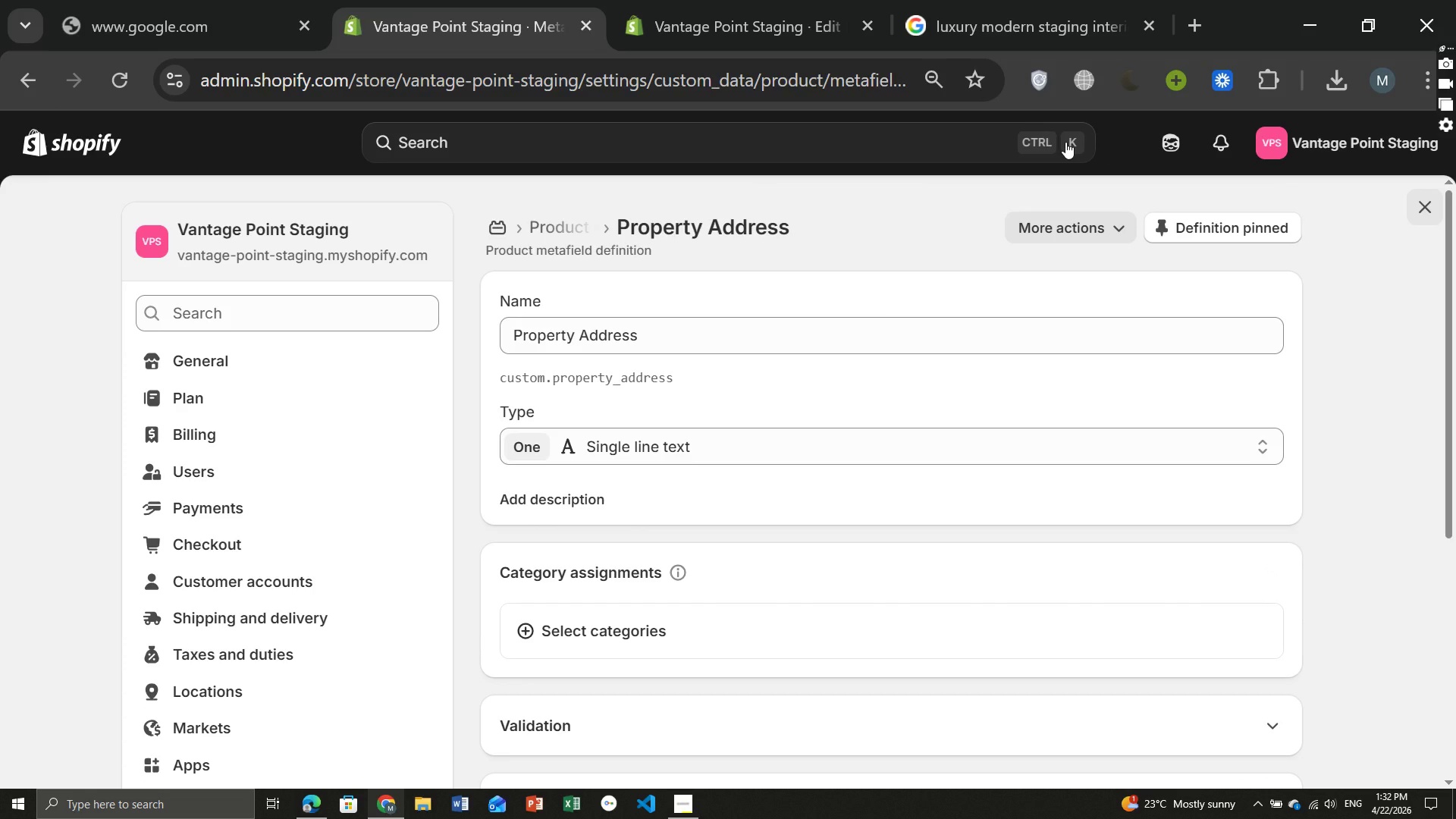 
left_click([494, 229])
 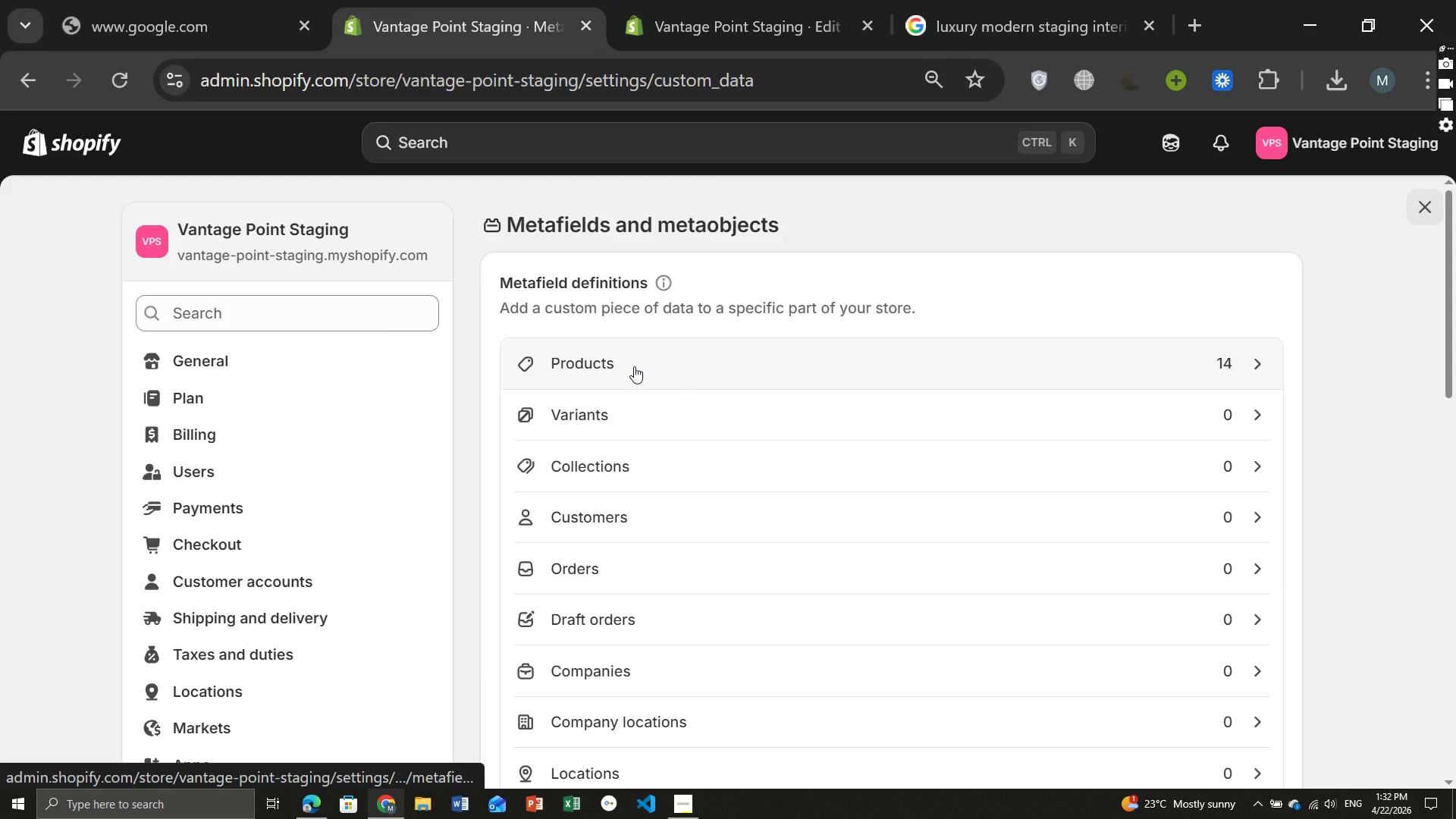 
left_click([634, 366])
 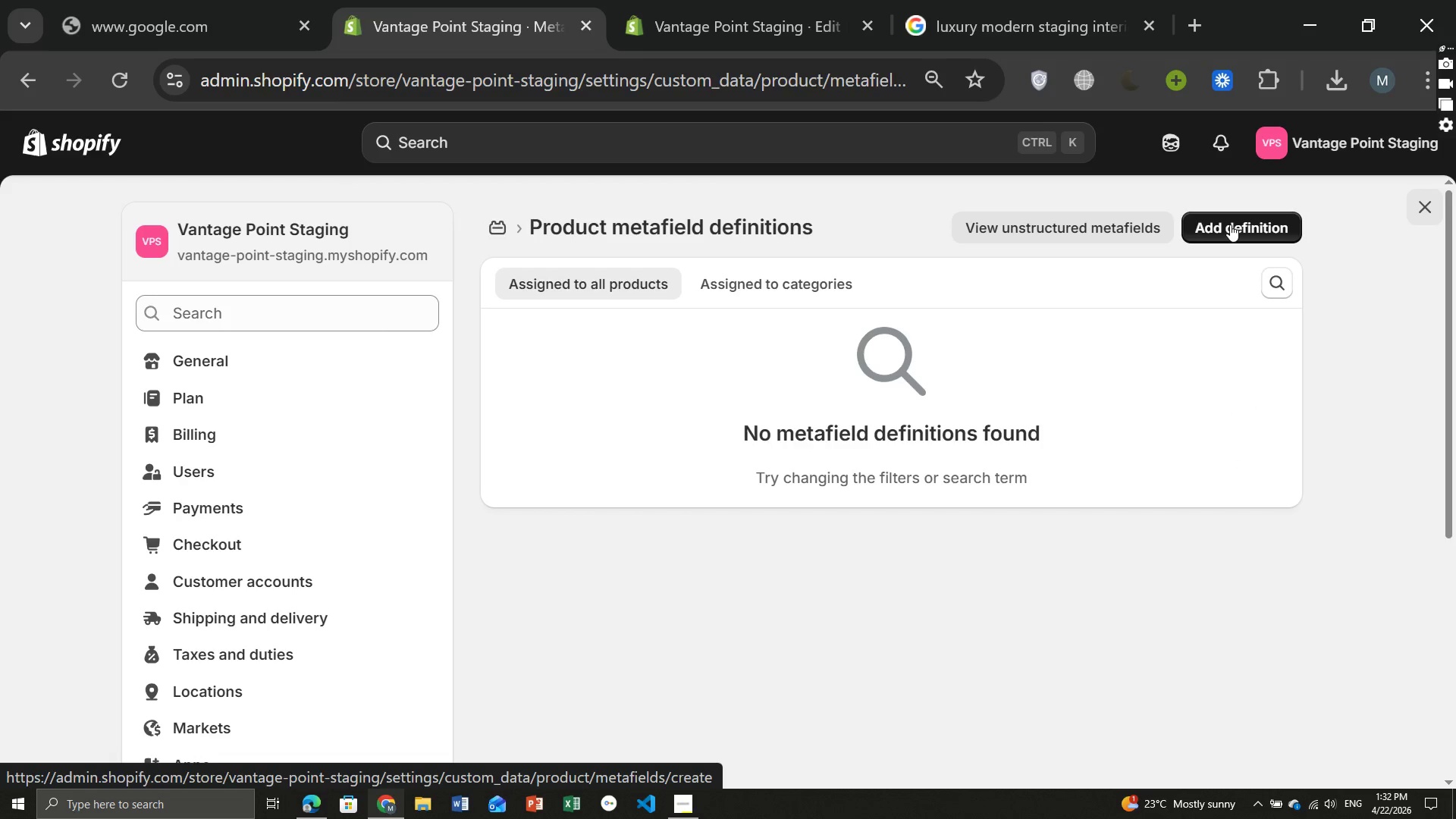 
wait(6.05)
 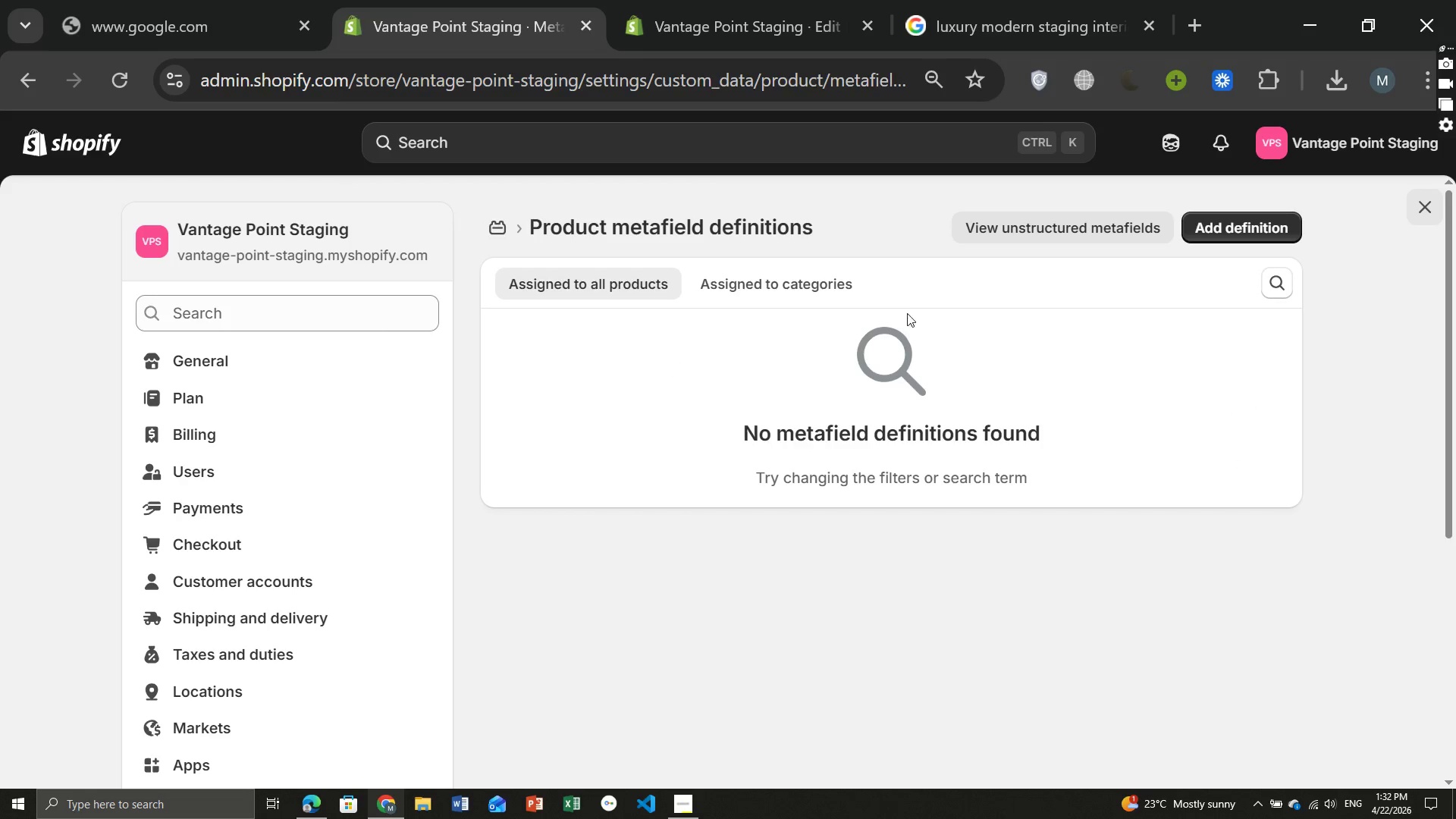 
left_click([1230, 224])
 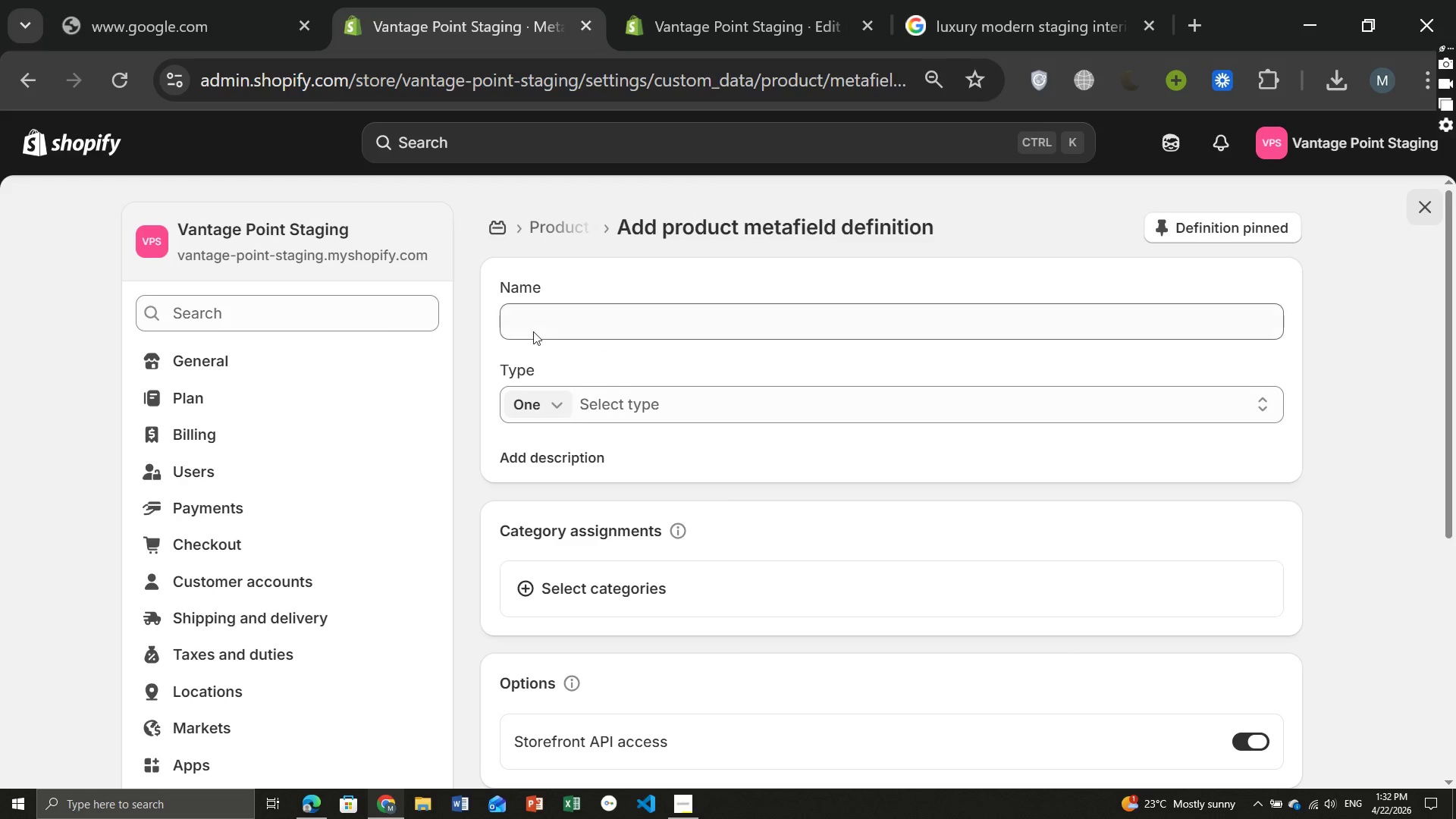 
left_click([529, 323])
 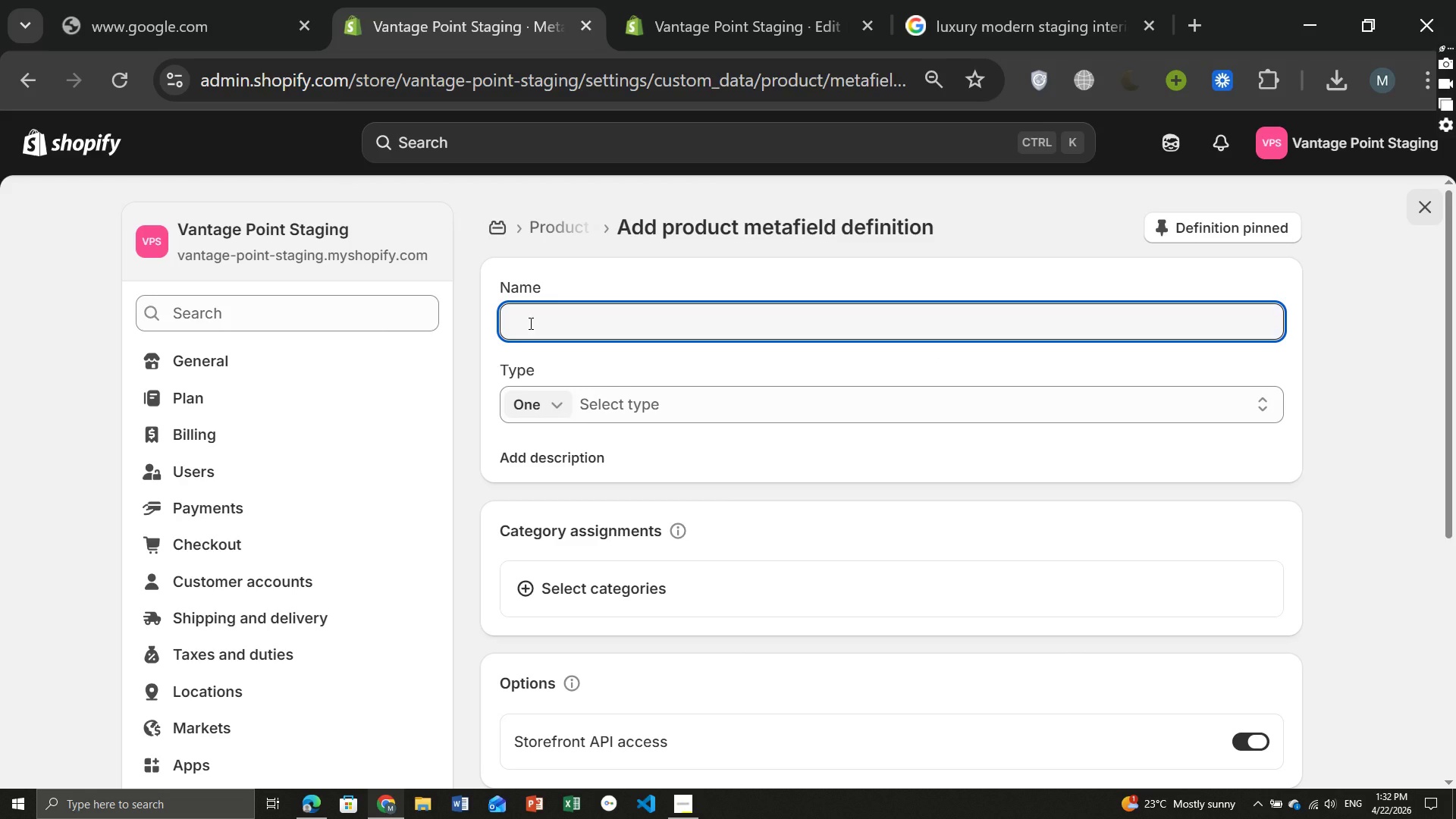 
type(MLS Link)
 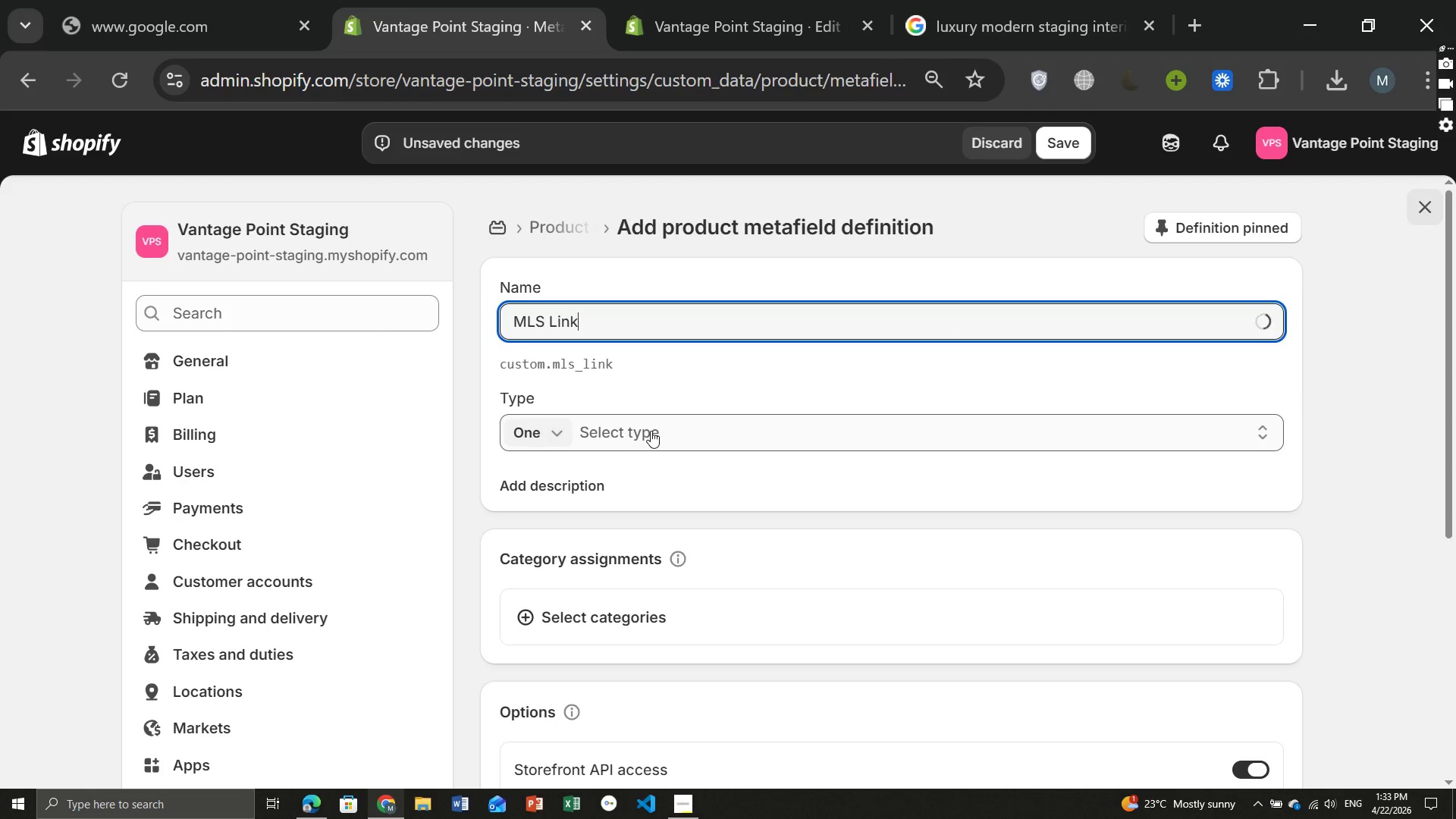 
left_click([651, 431])
 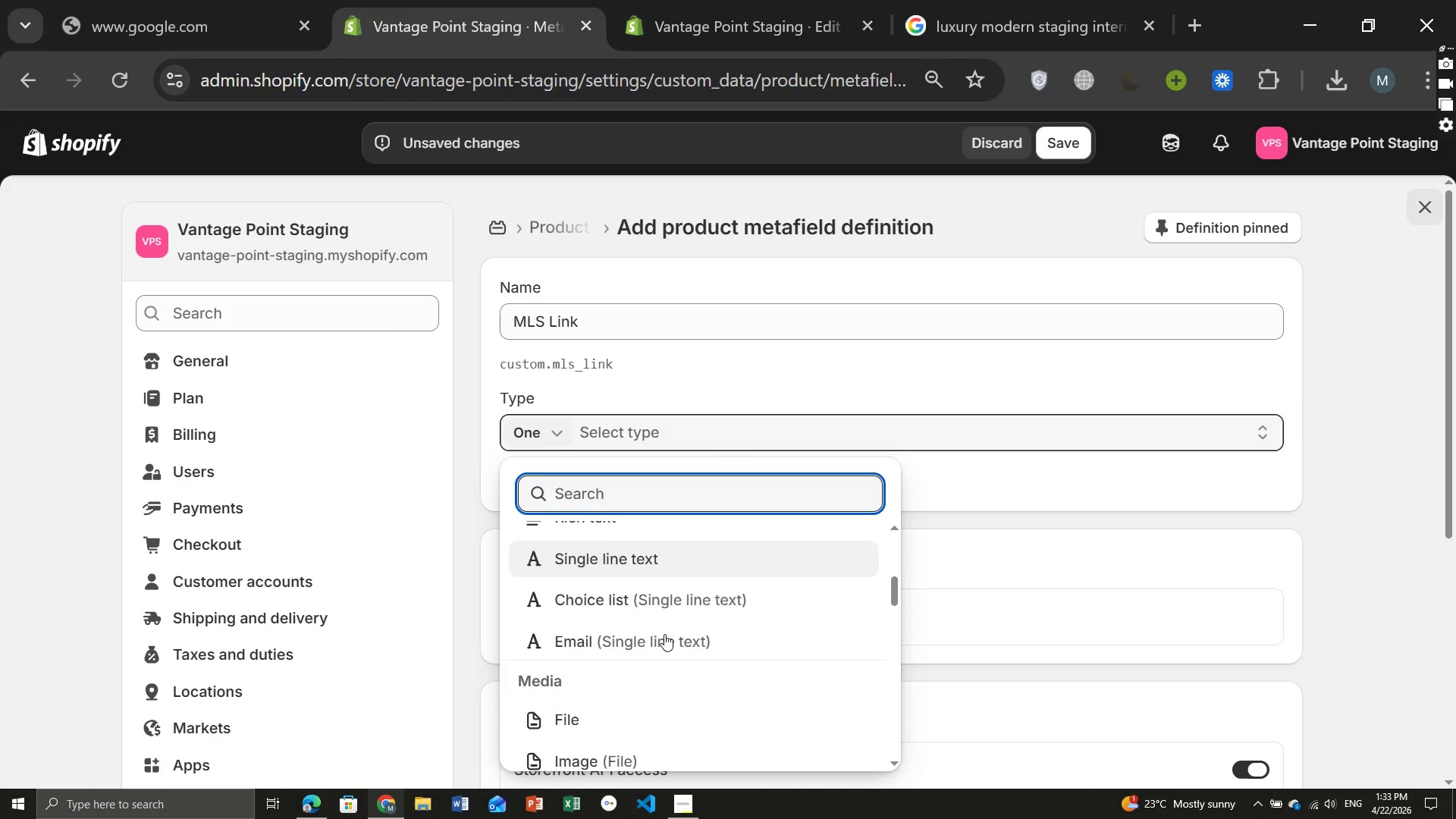 
wait(13.88)
 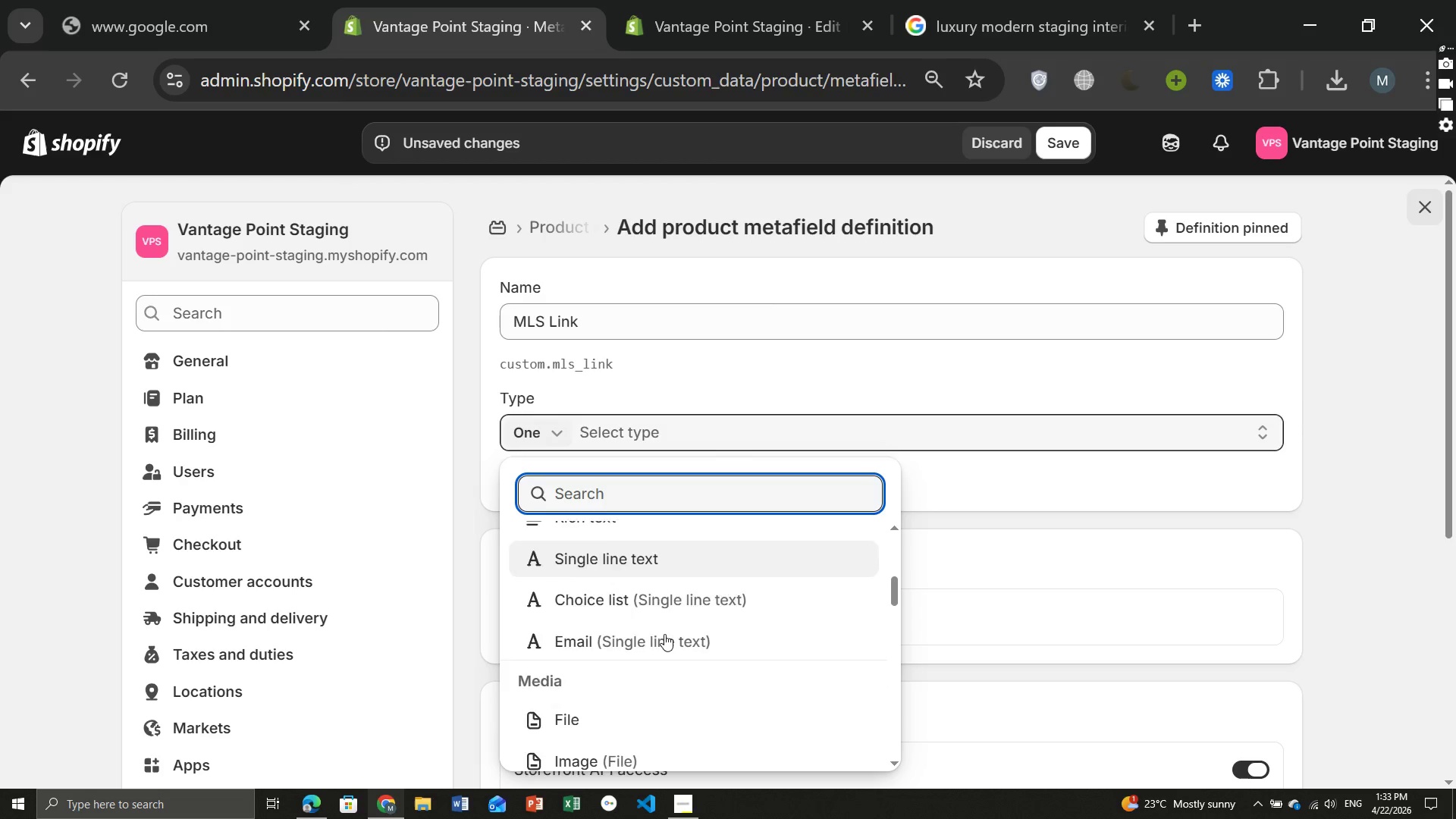 
type(URL)
 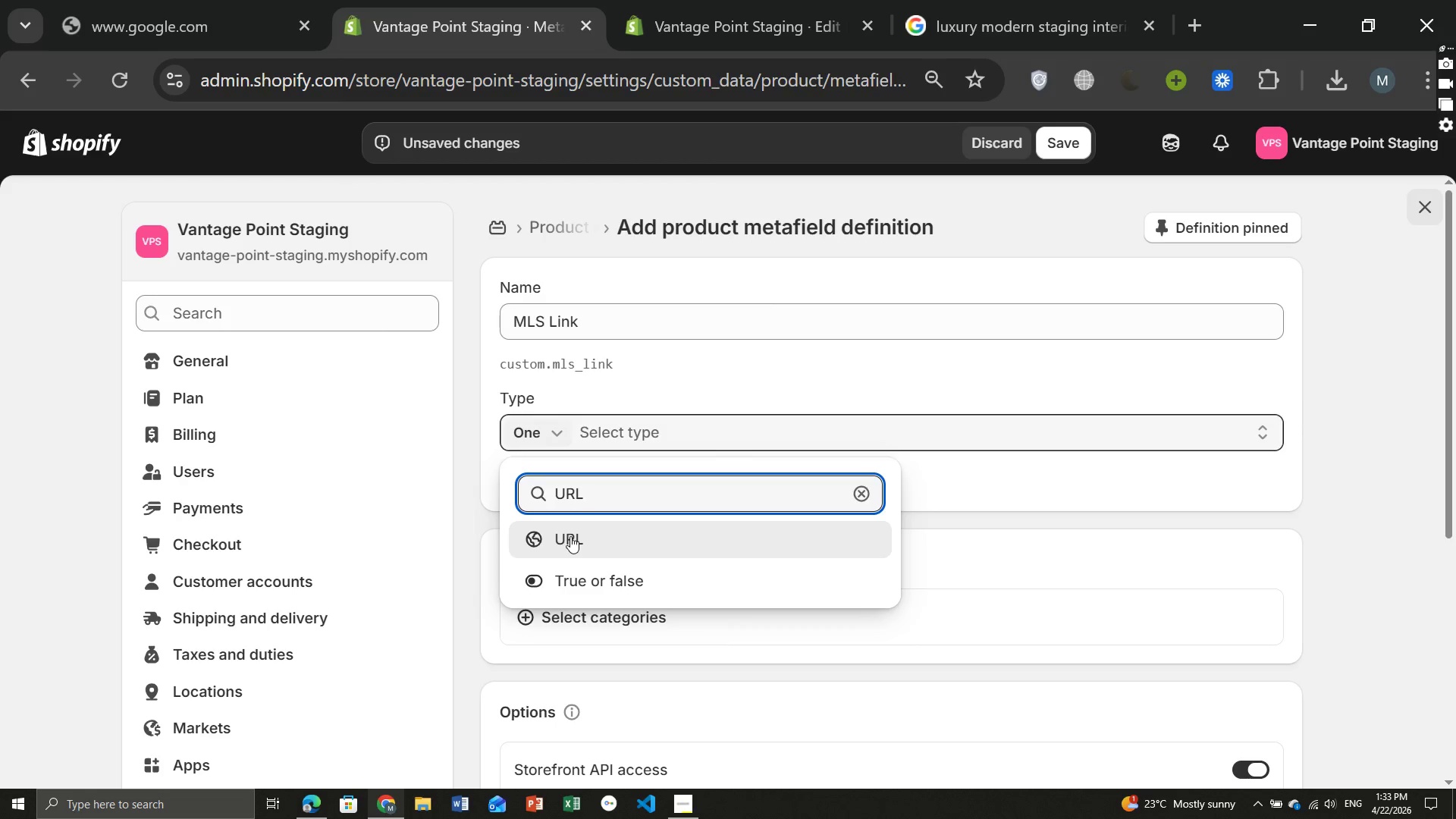 
left_click([570, 536])
 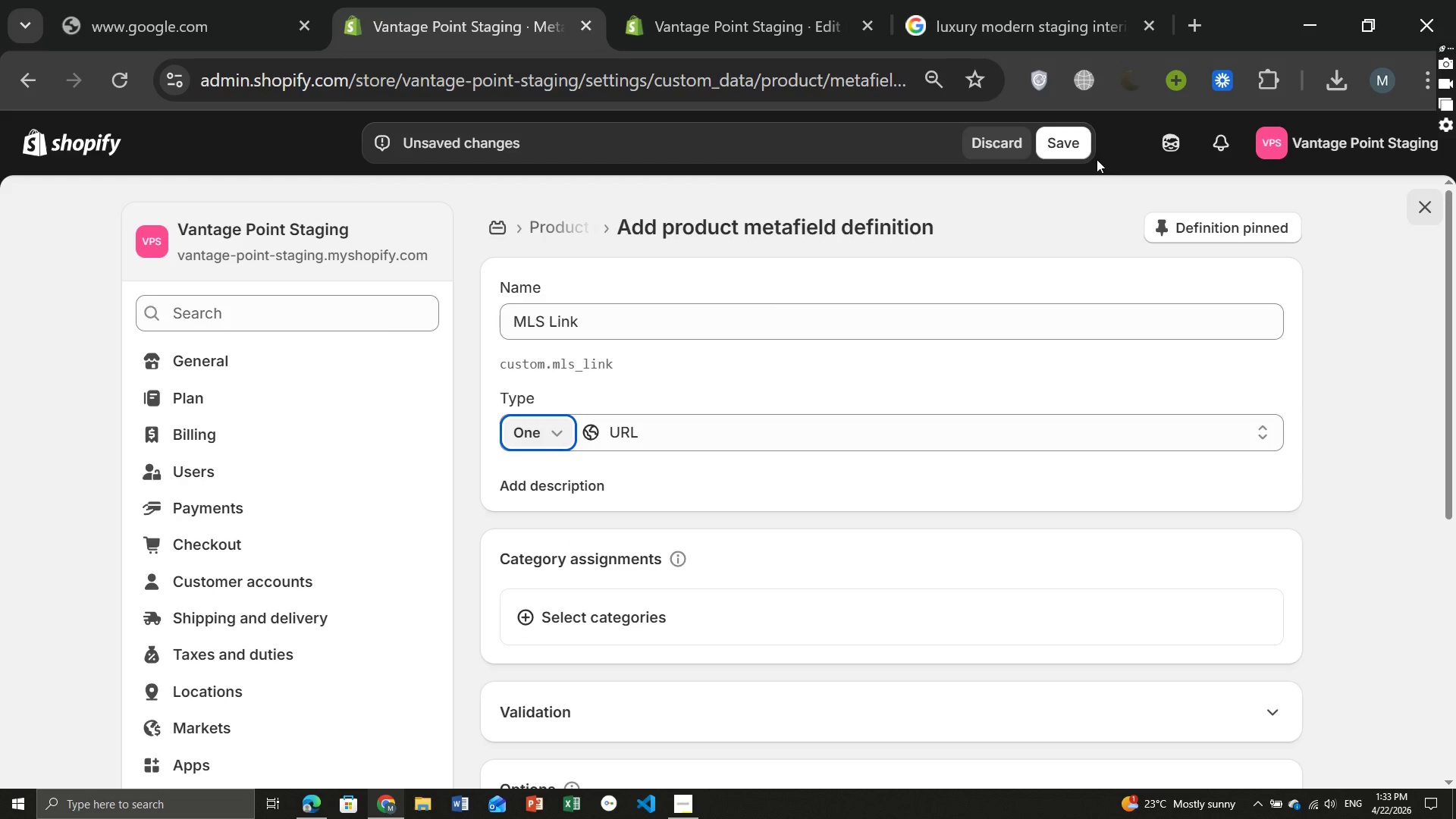 
left_click([1065, 145])
 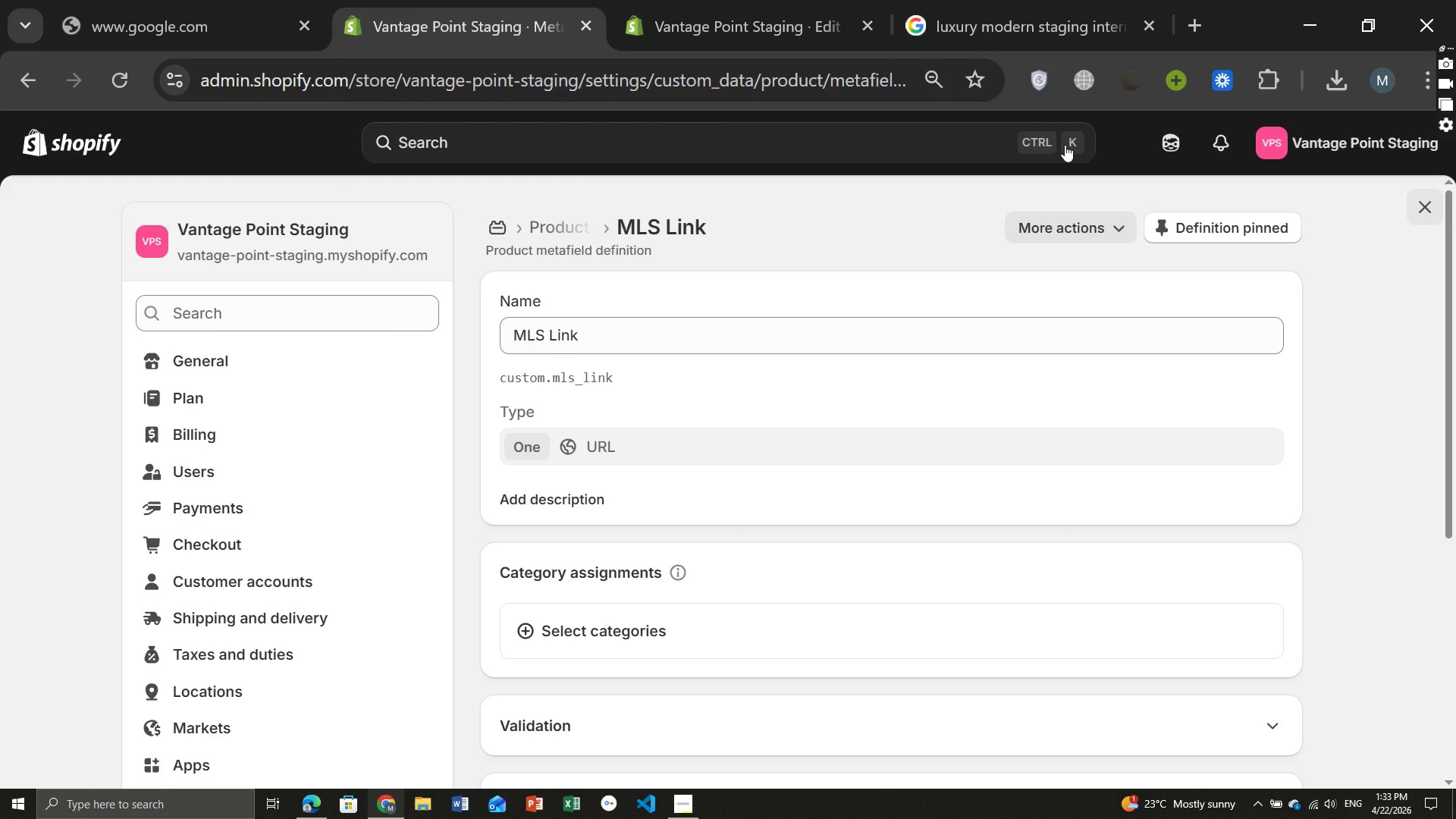 
wait(14.58)
 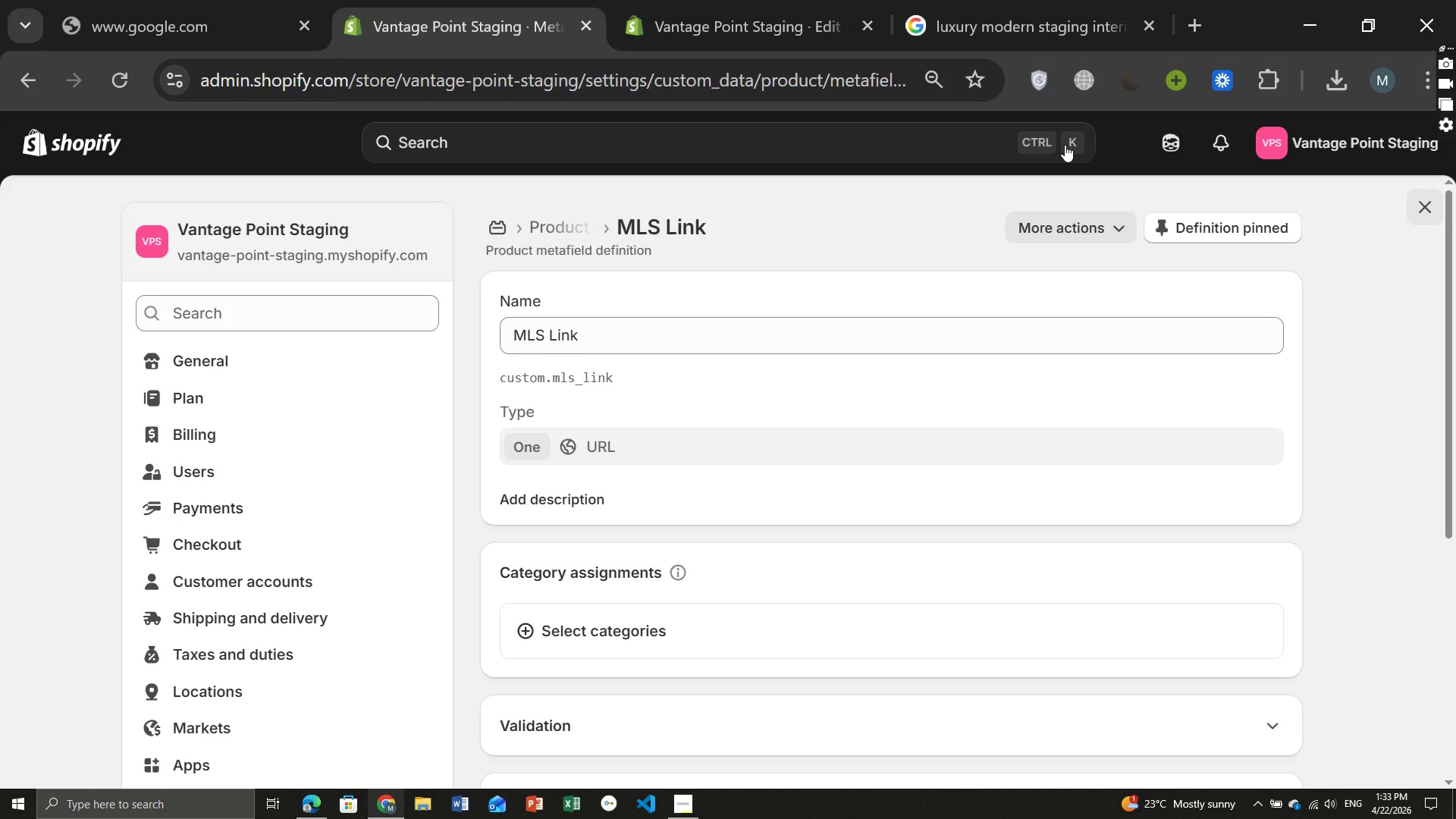 
left_click([61, 138])
 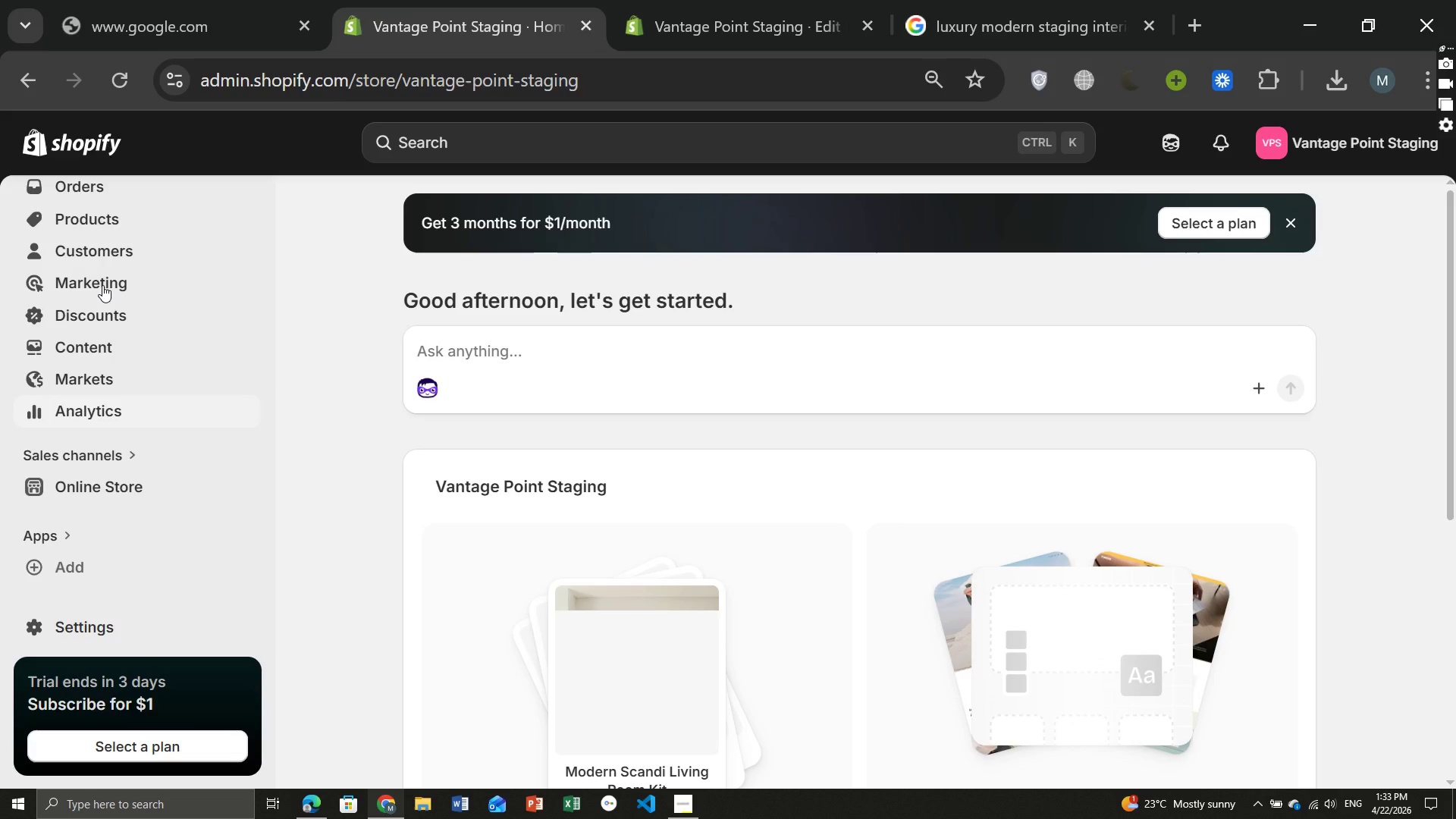 
left_click([83, 216])
 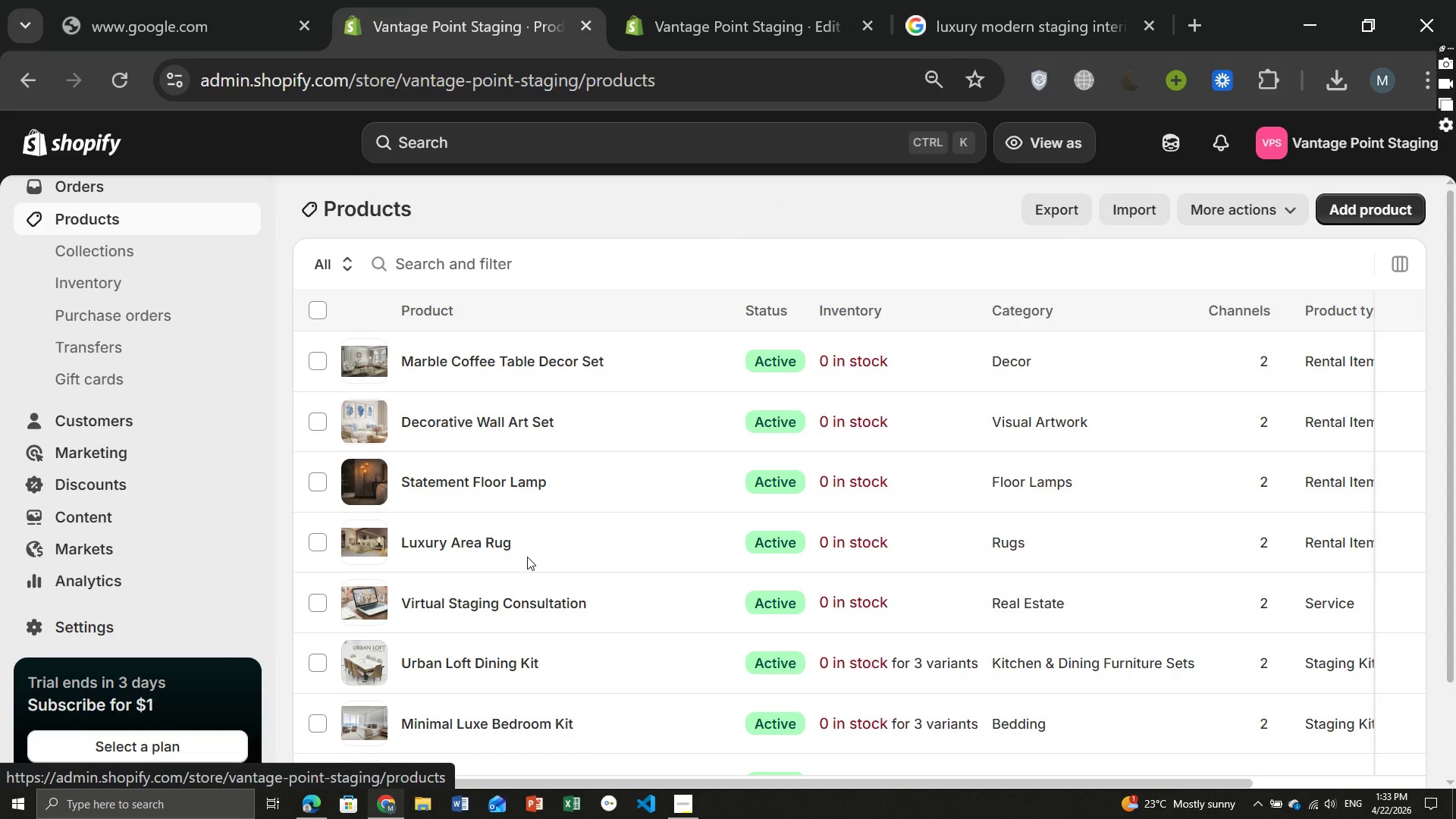 
wait(5.44)
 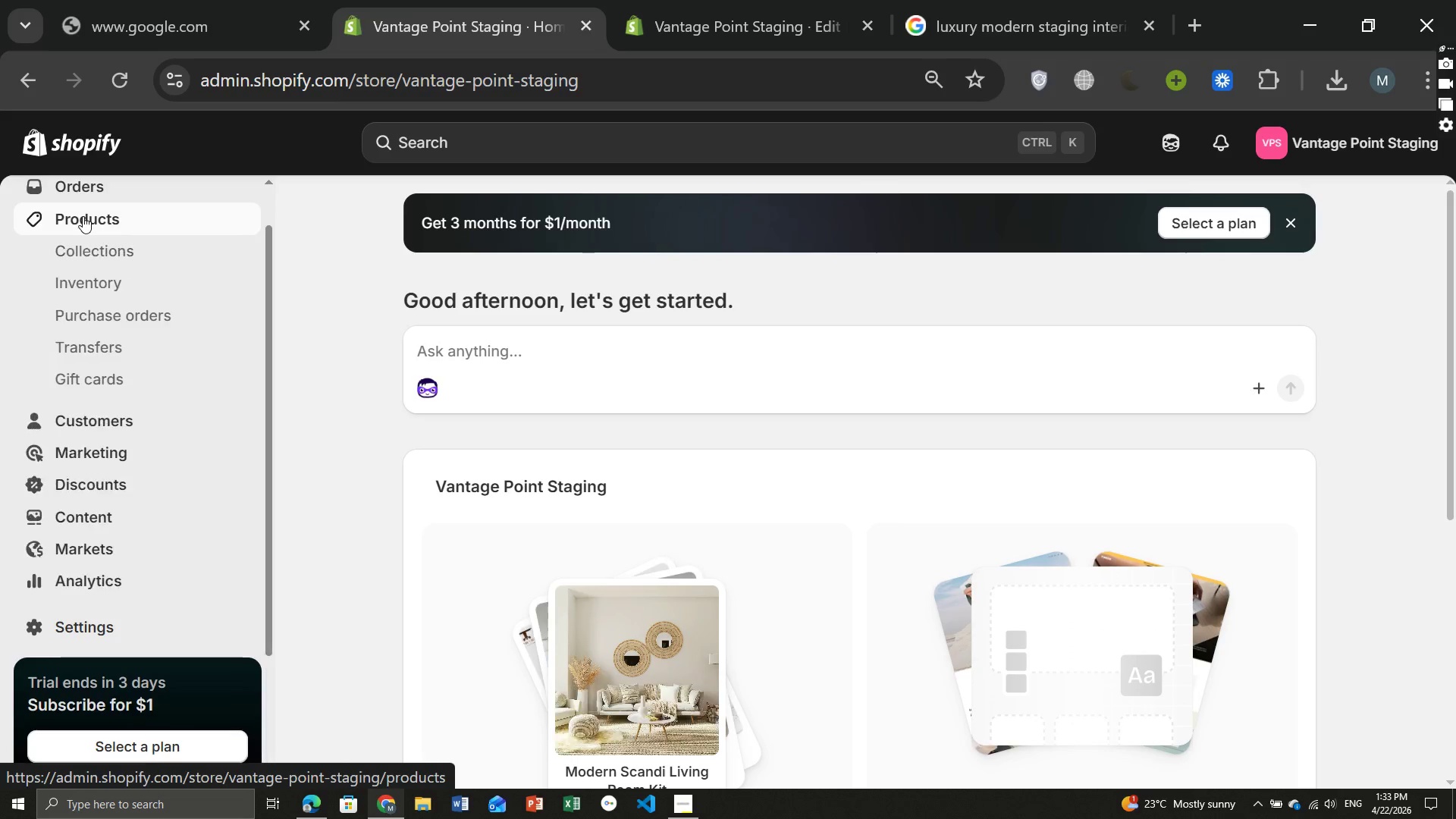 
left_click([485, 608])
 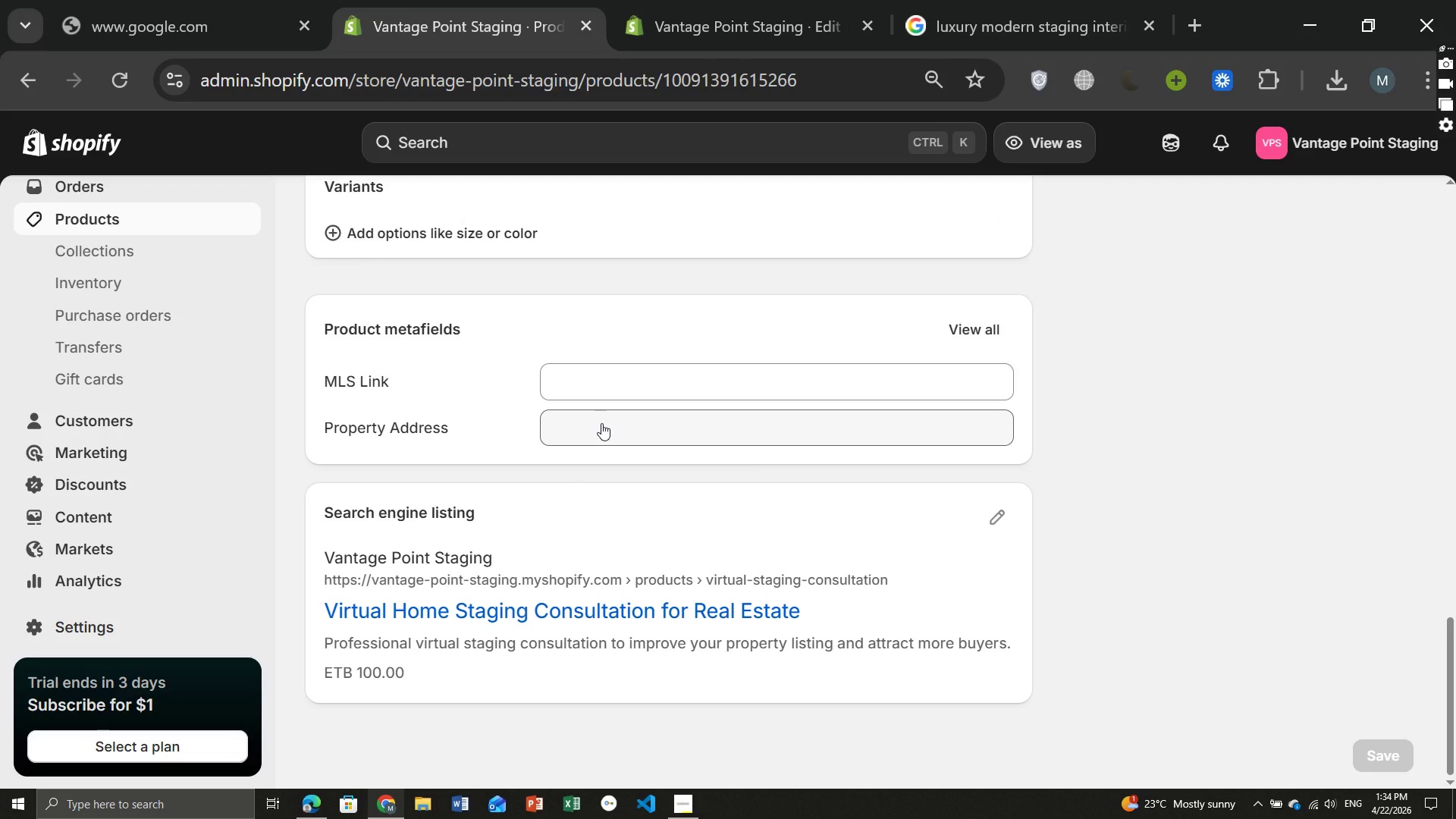 
wait(27.3)
 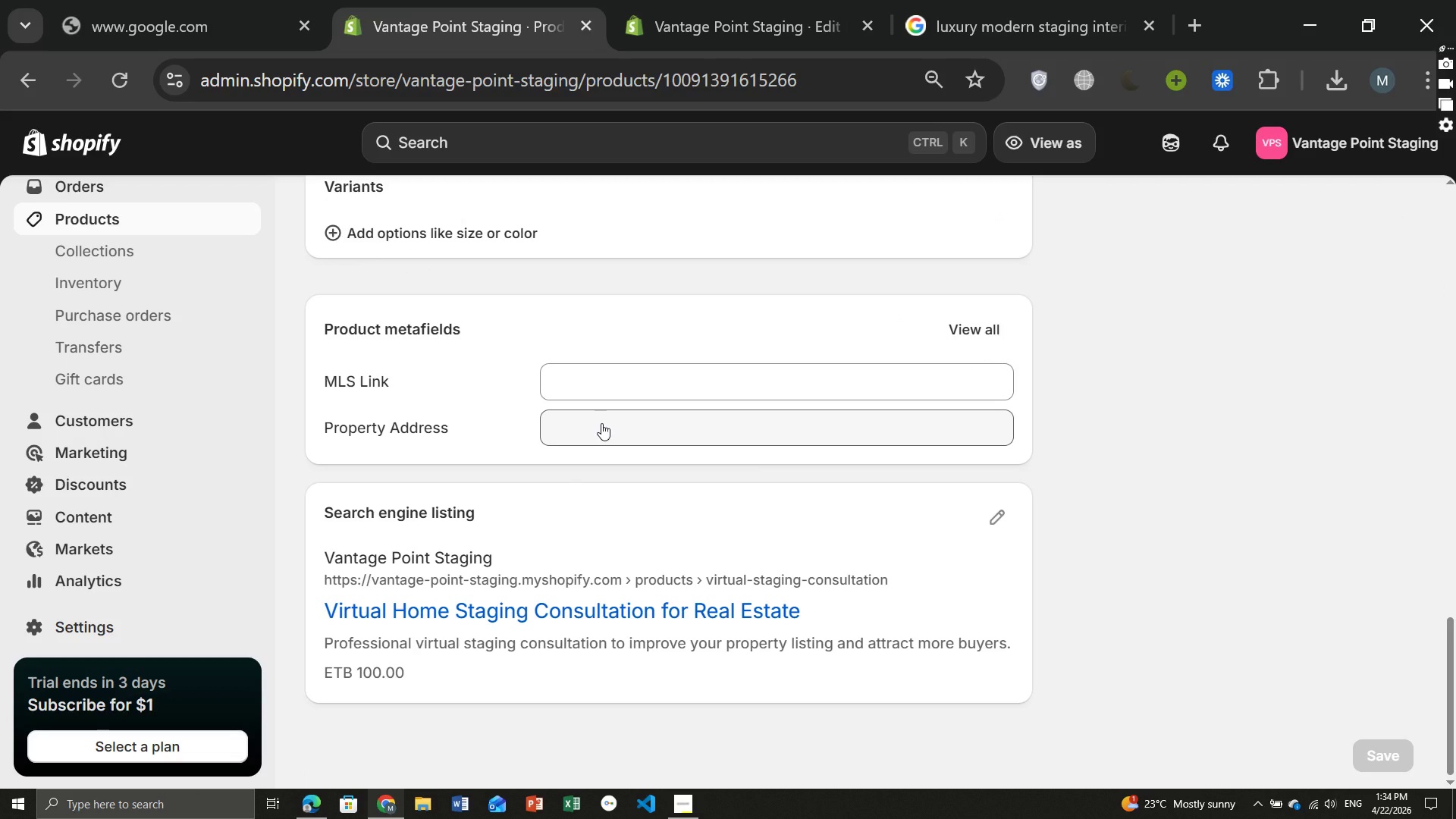 
left_click([601, 423])
 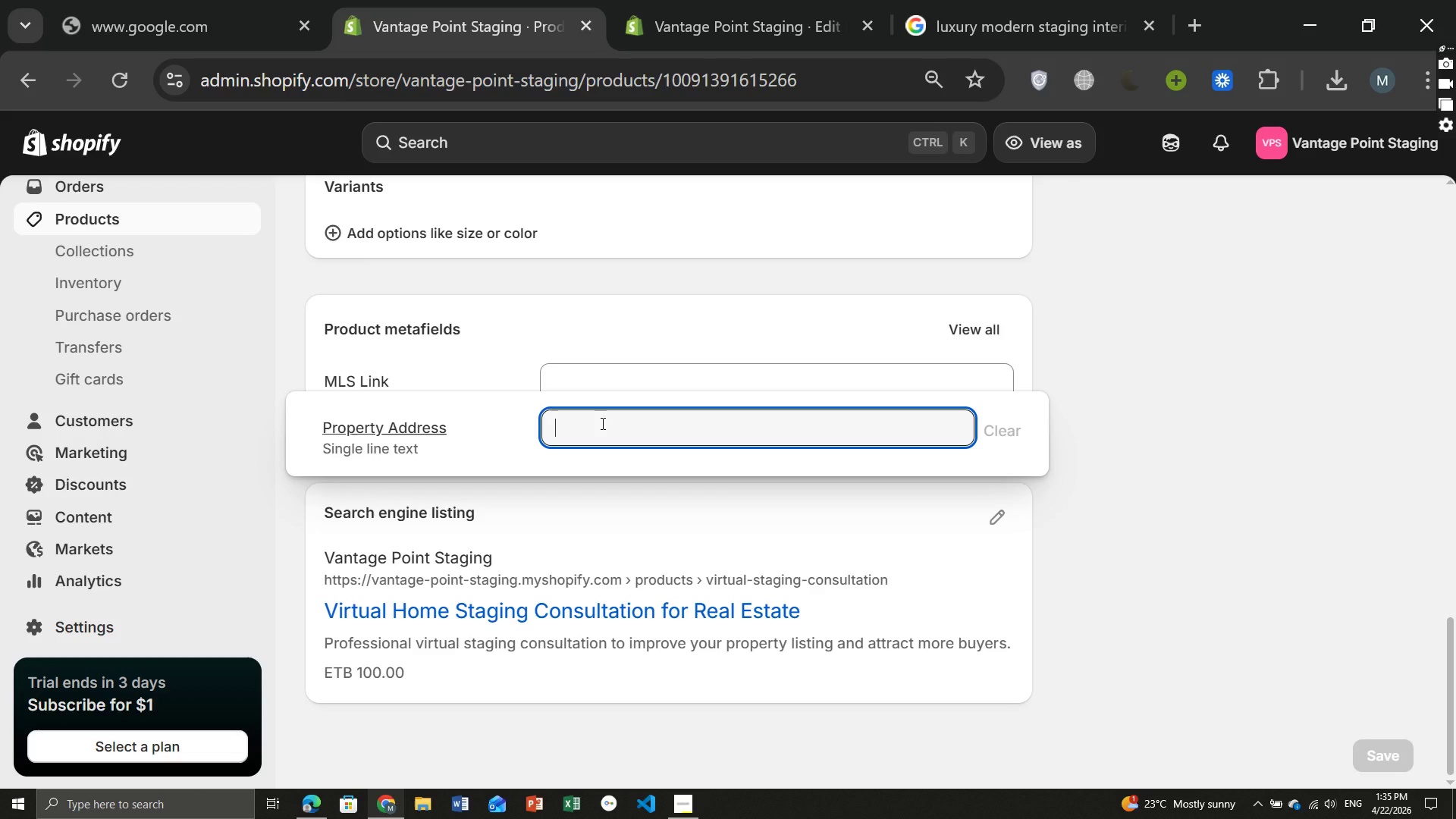 
wait(87.89)
 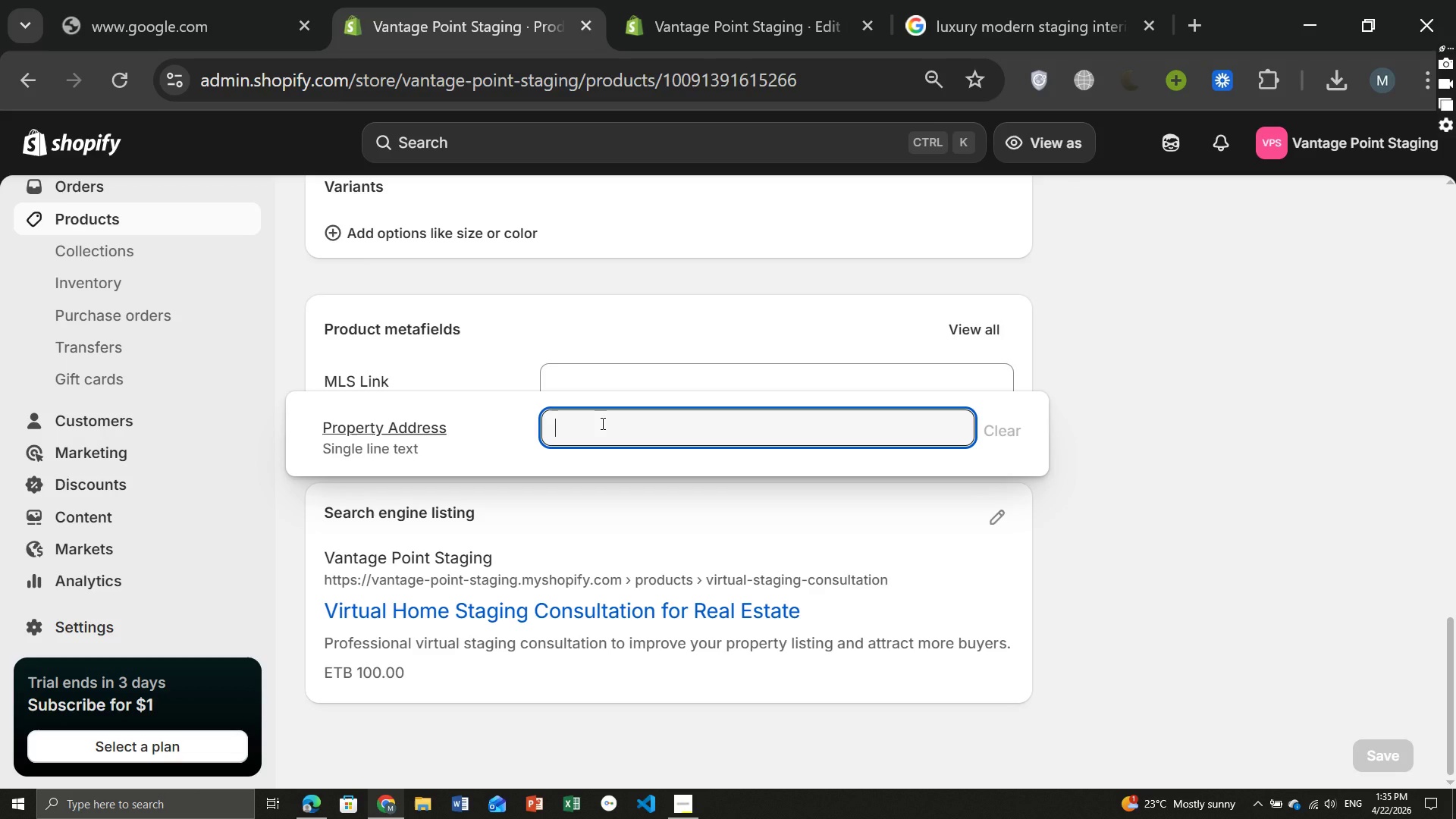 
left_click([586, 386])
 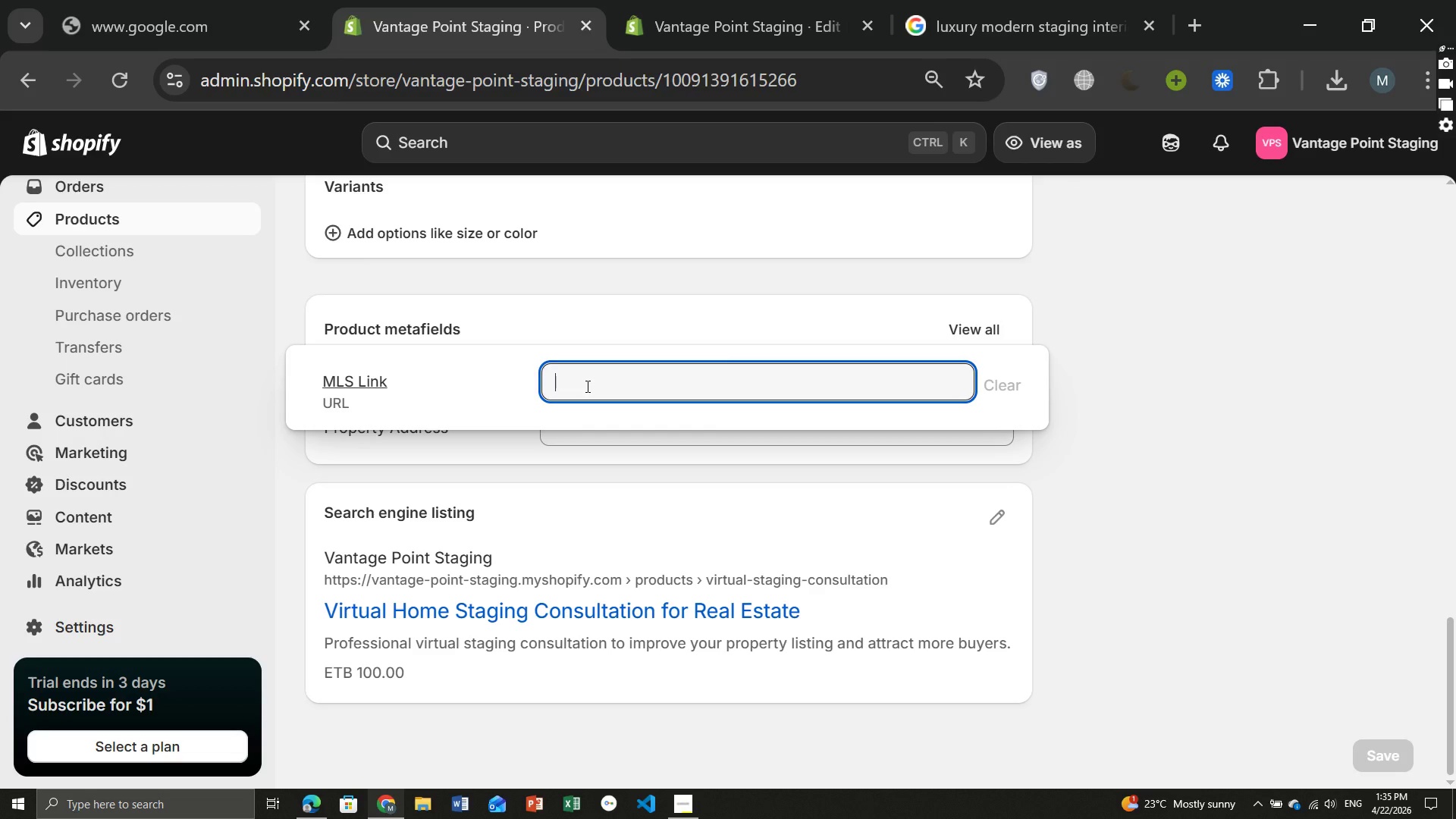 
type(1234 Maple Avenue)
 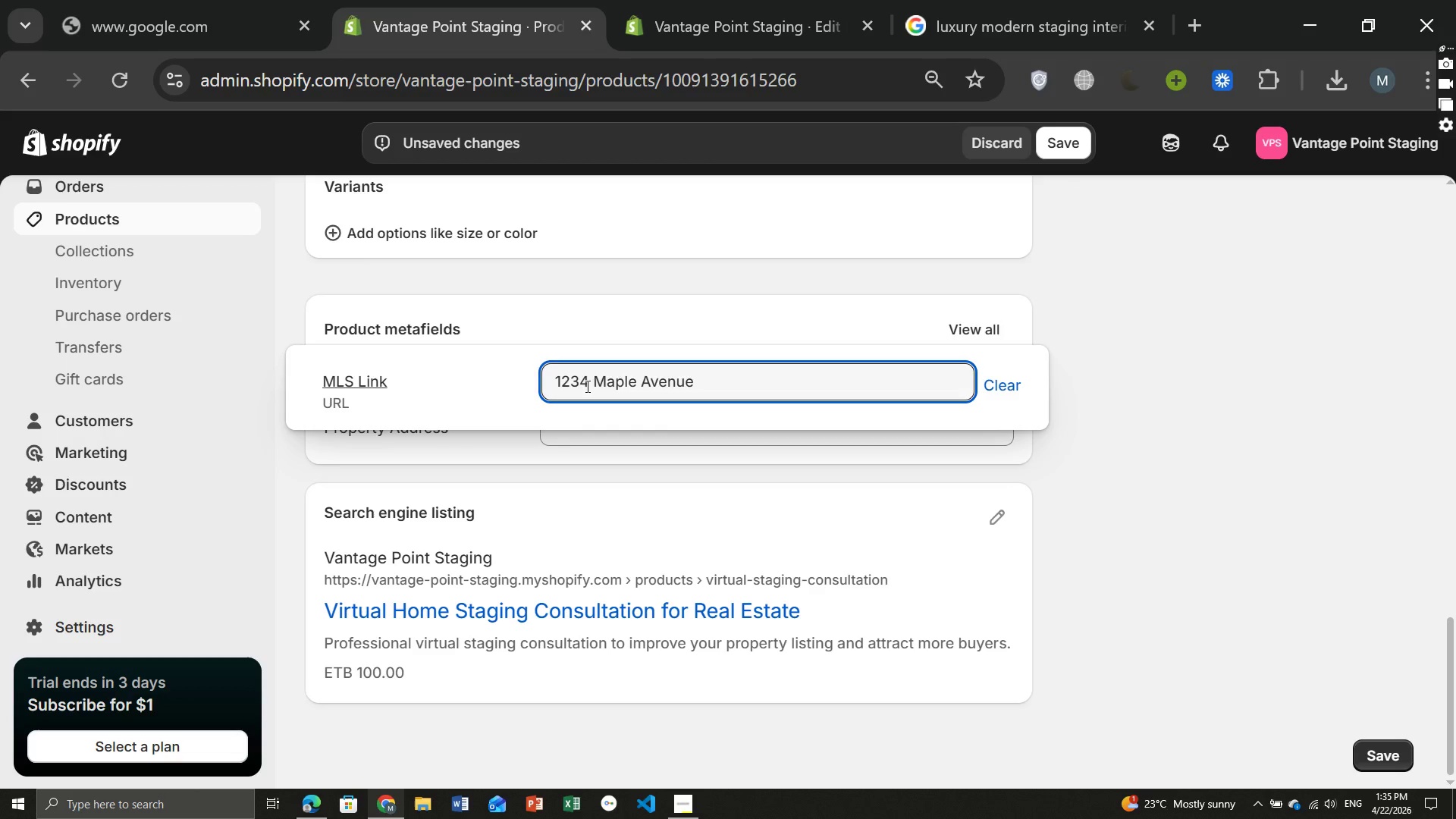 
type(, Los Angeles, CA 90001, USA)
 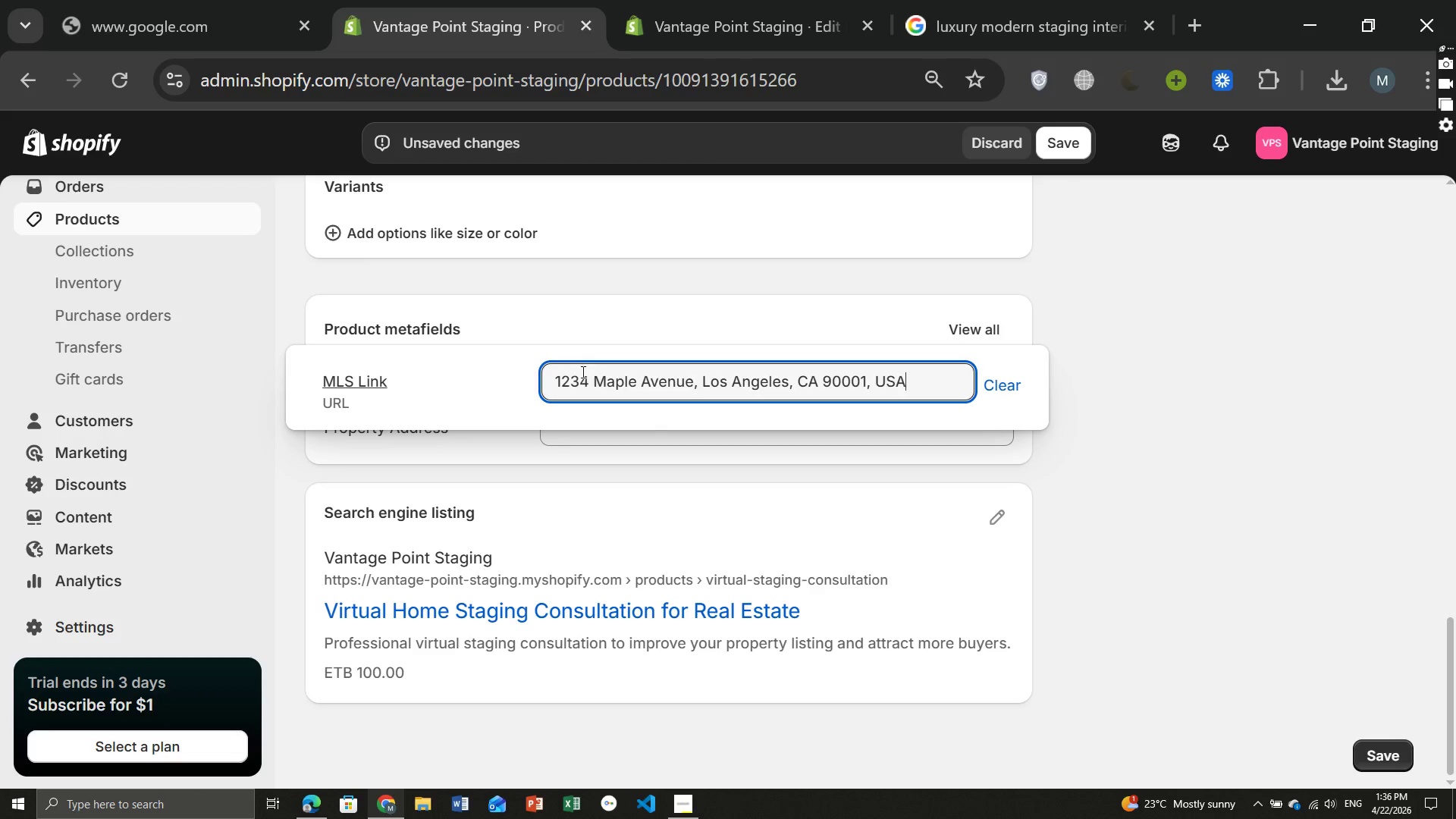 
left_click([585, 372])
 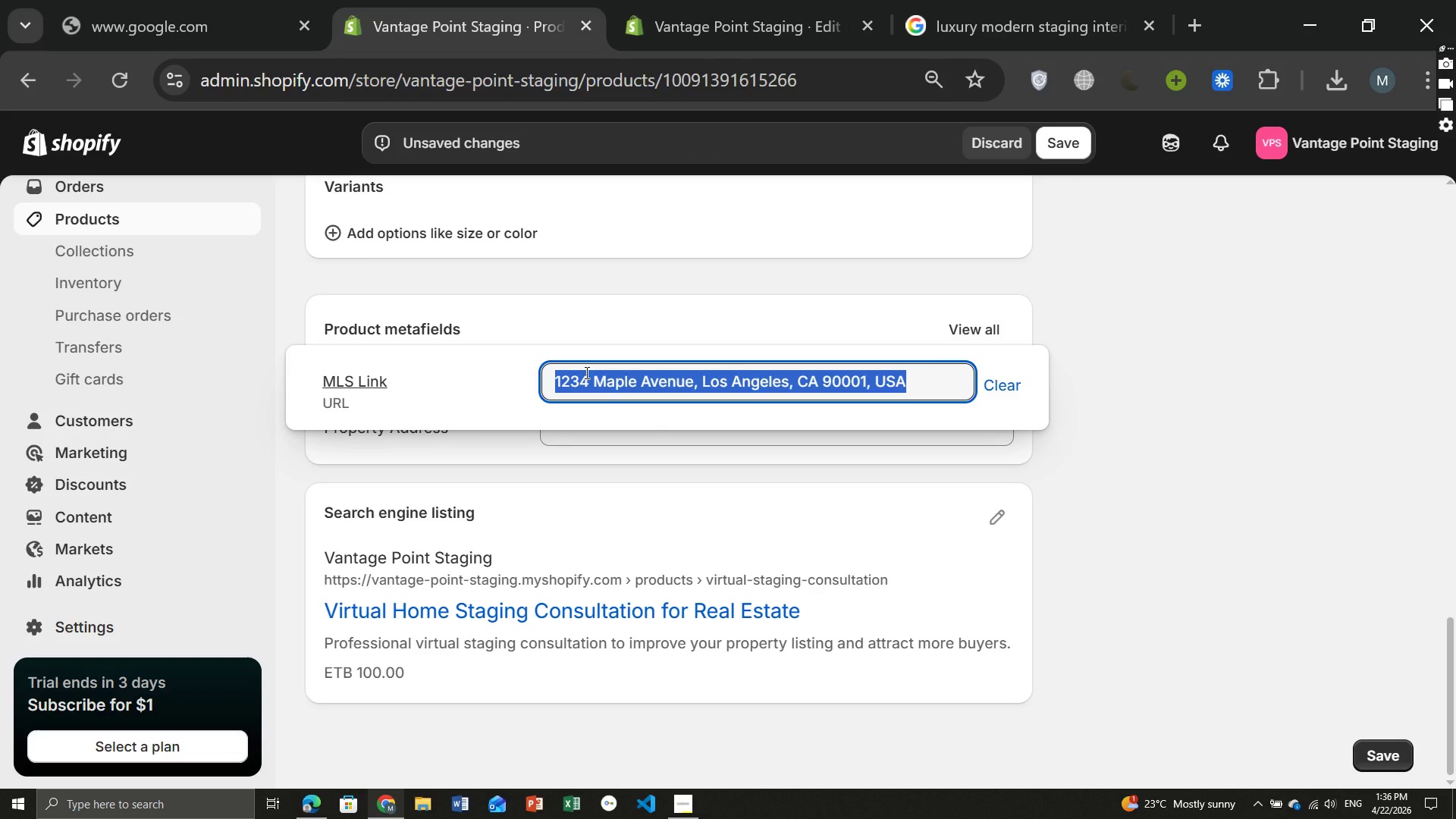 
key(Control+ControlLeft)
 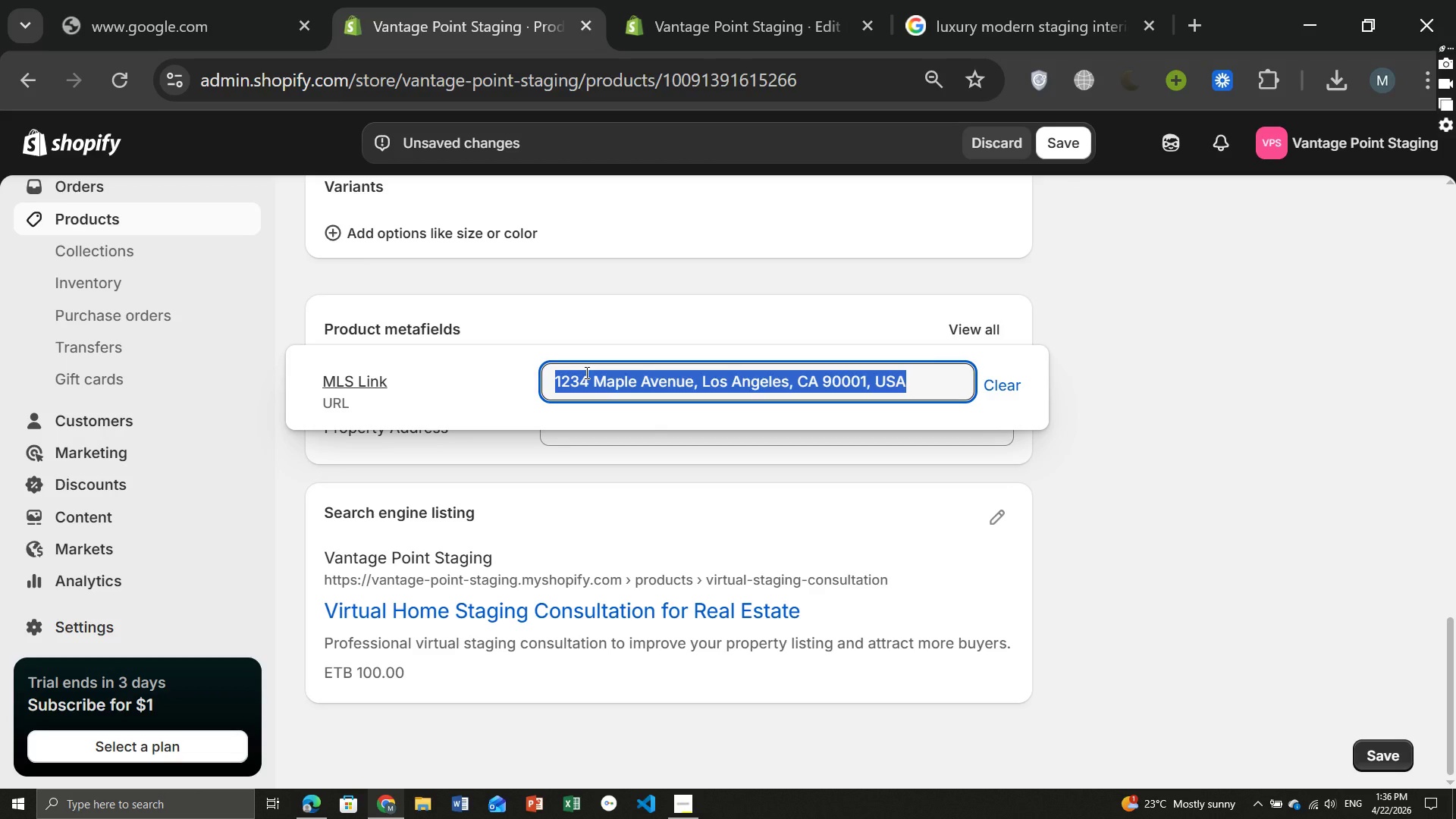 
key(Control+A)
 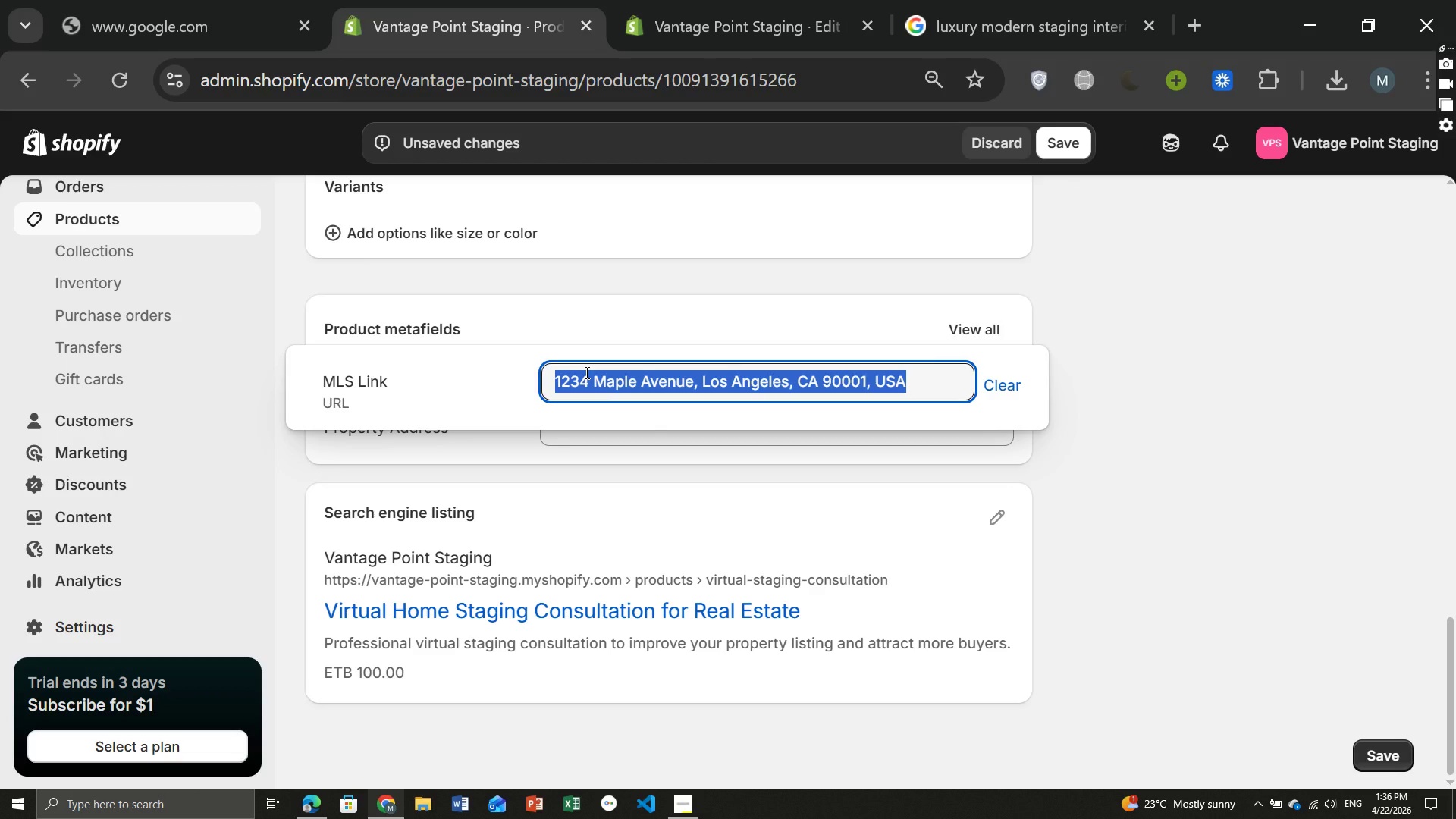 
key(Control+ControlLeft)
 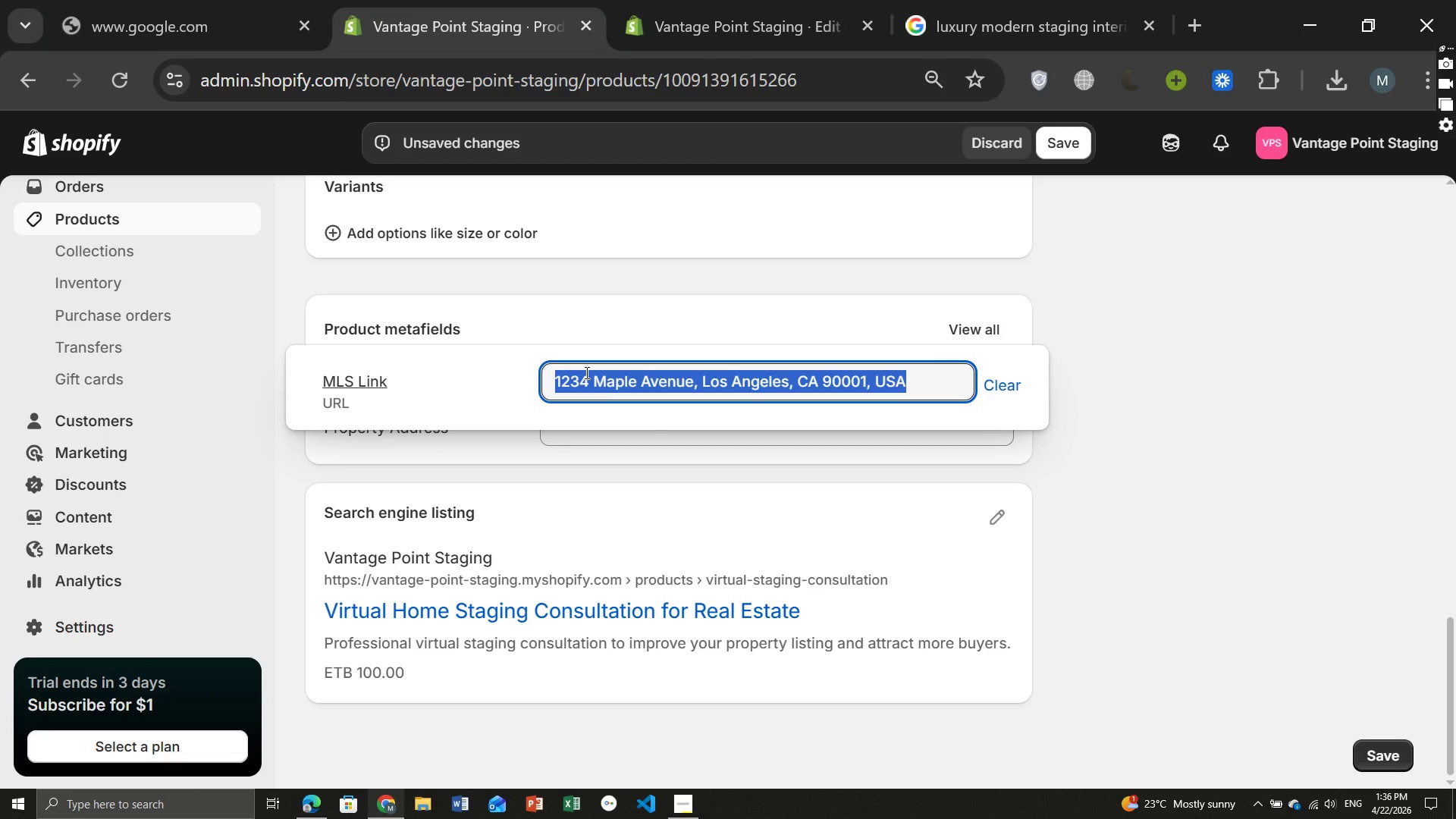 
key(Control+C)
 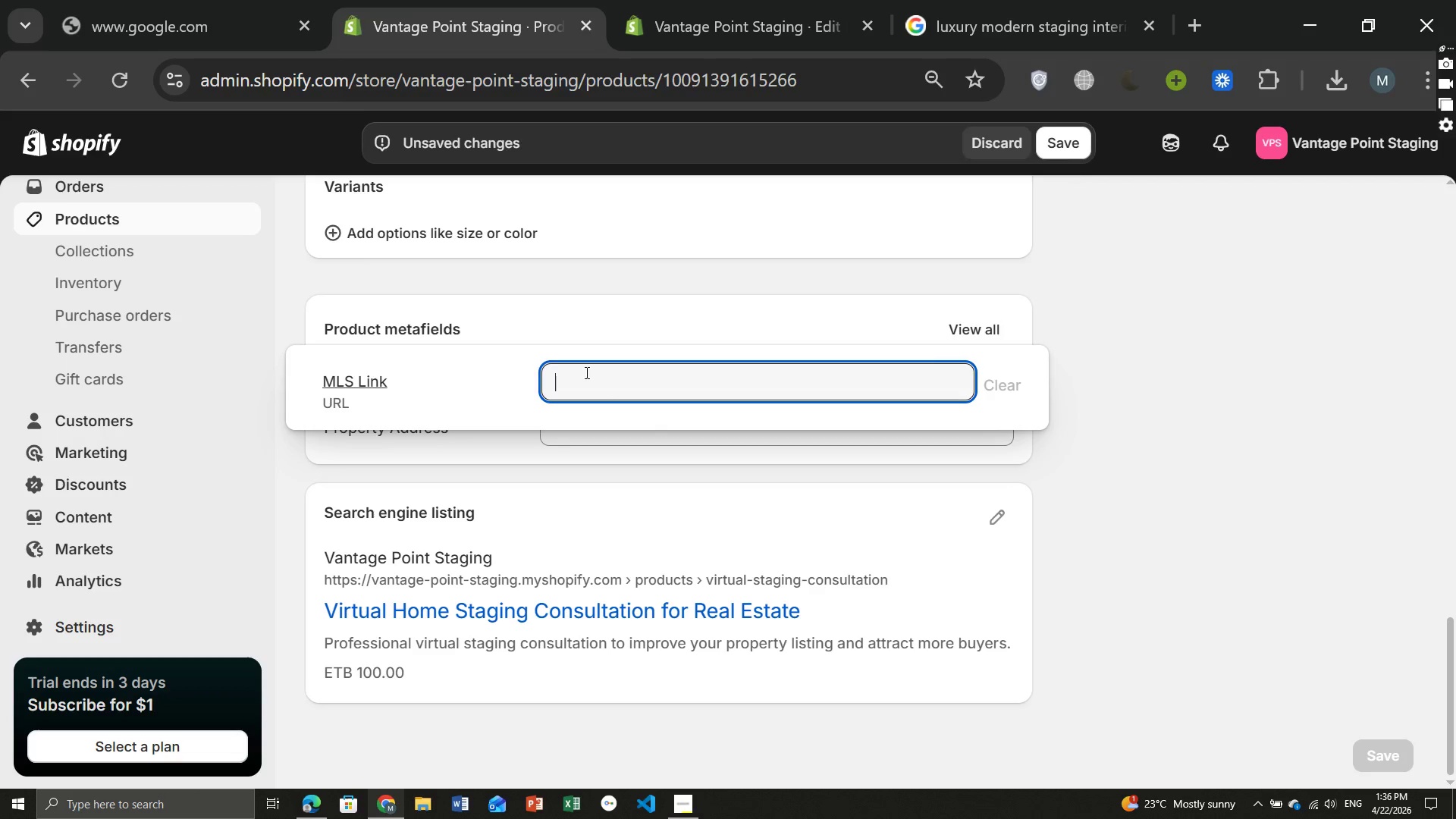 
key(Backspace)
 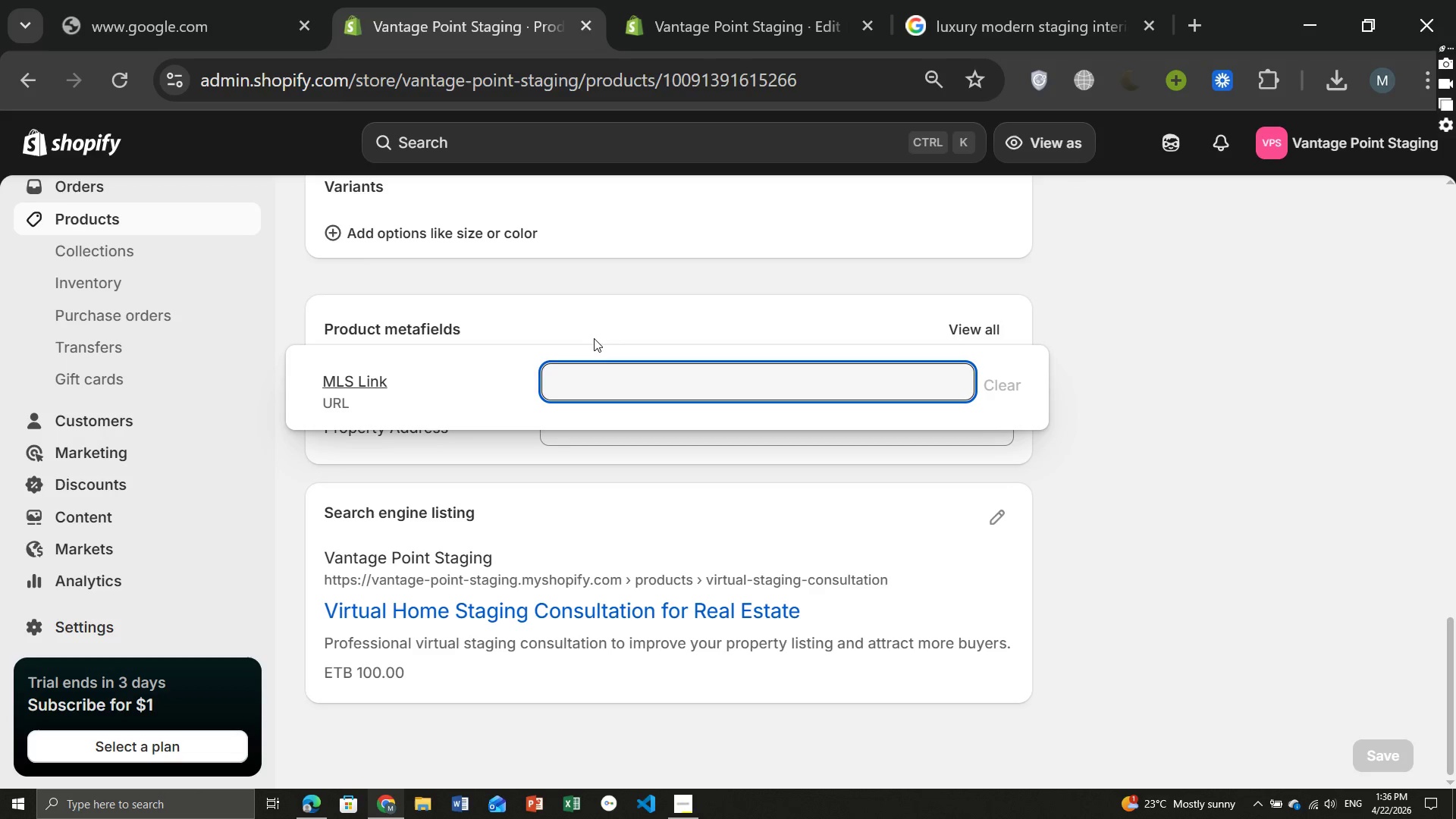 
left_click([594, 338])
 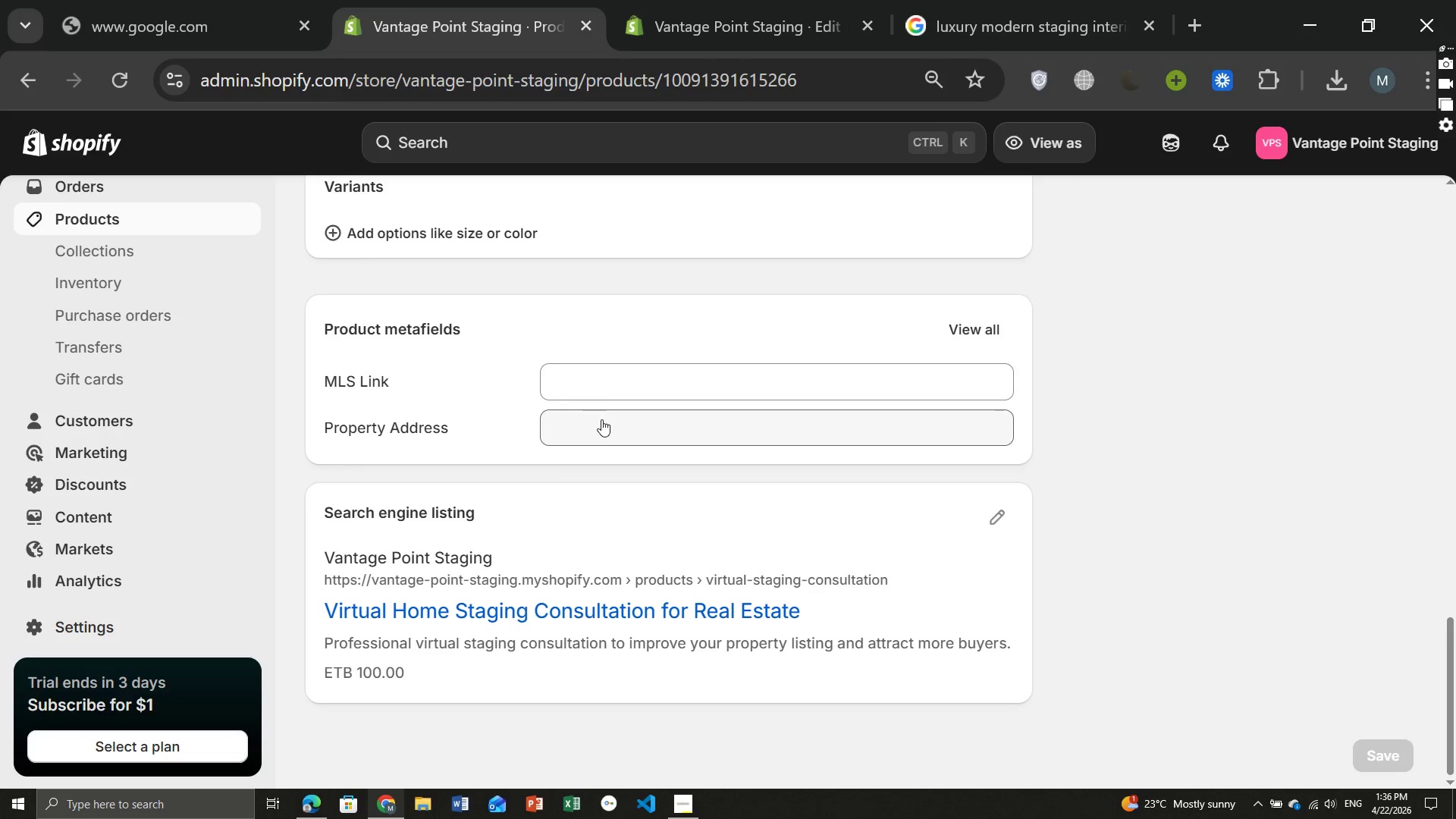 
left_click([601, 419])
 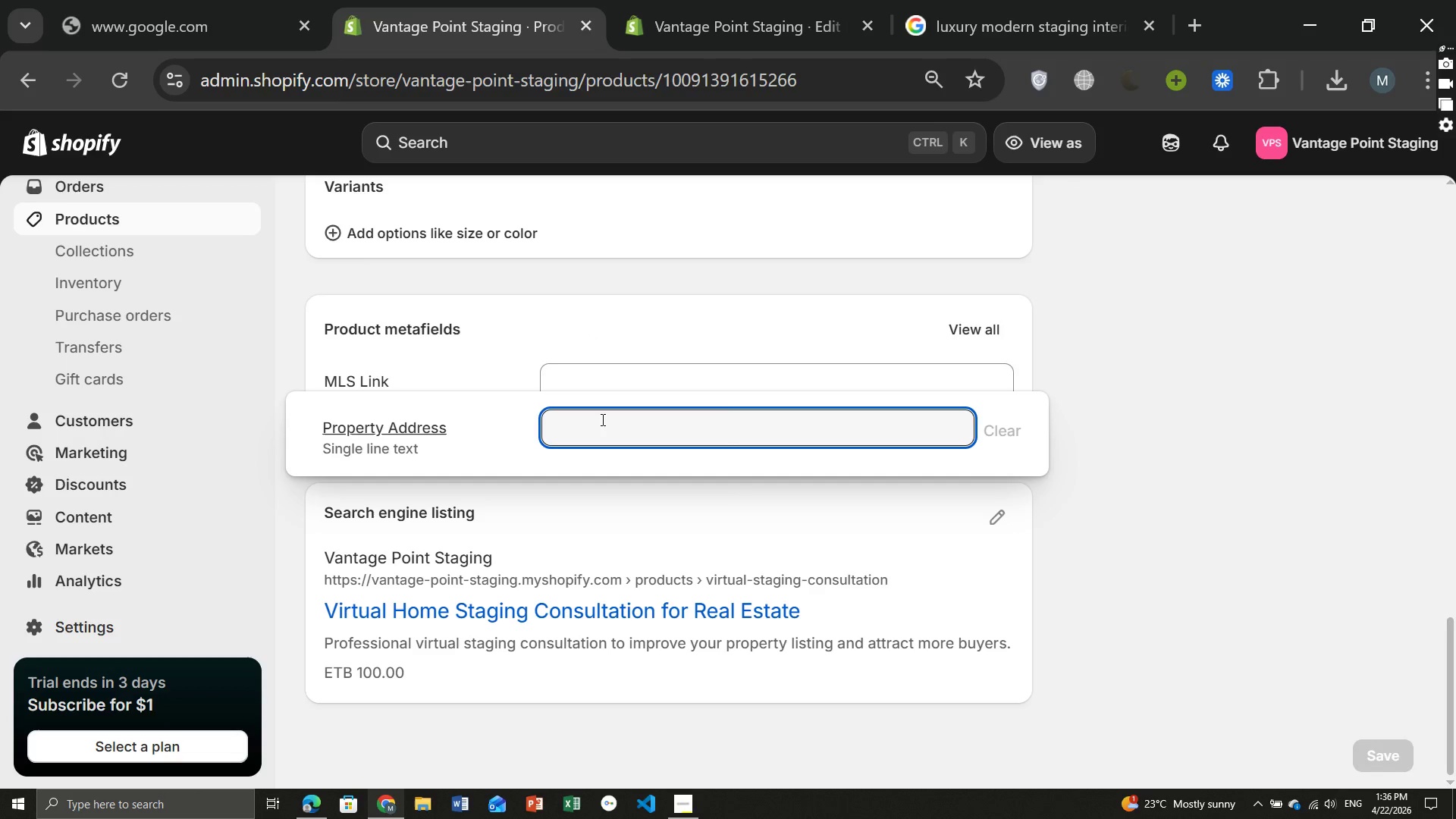 
key(Control+ControlLeft)
 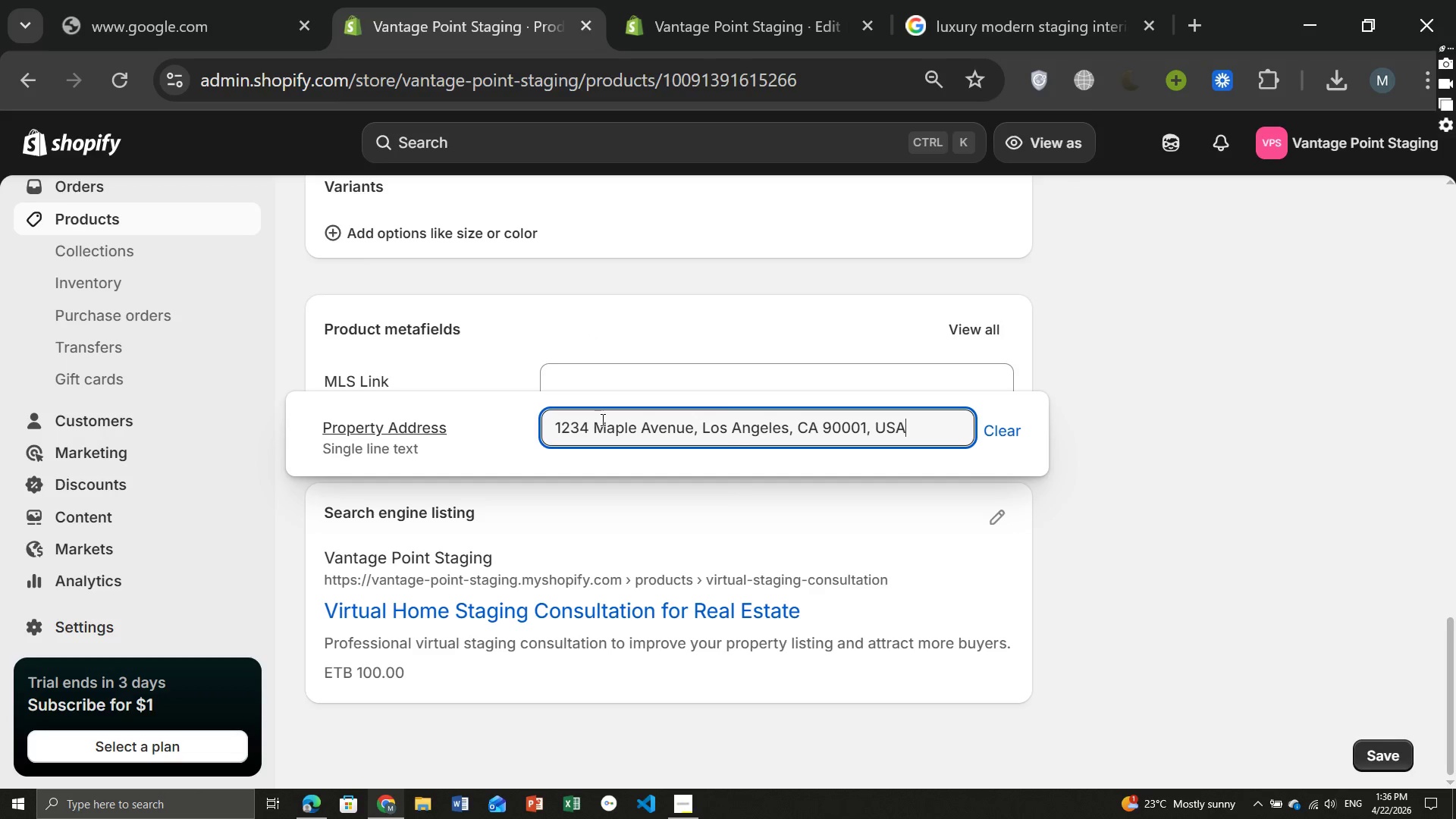 
key(Control+V)
 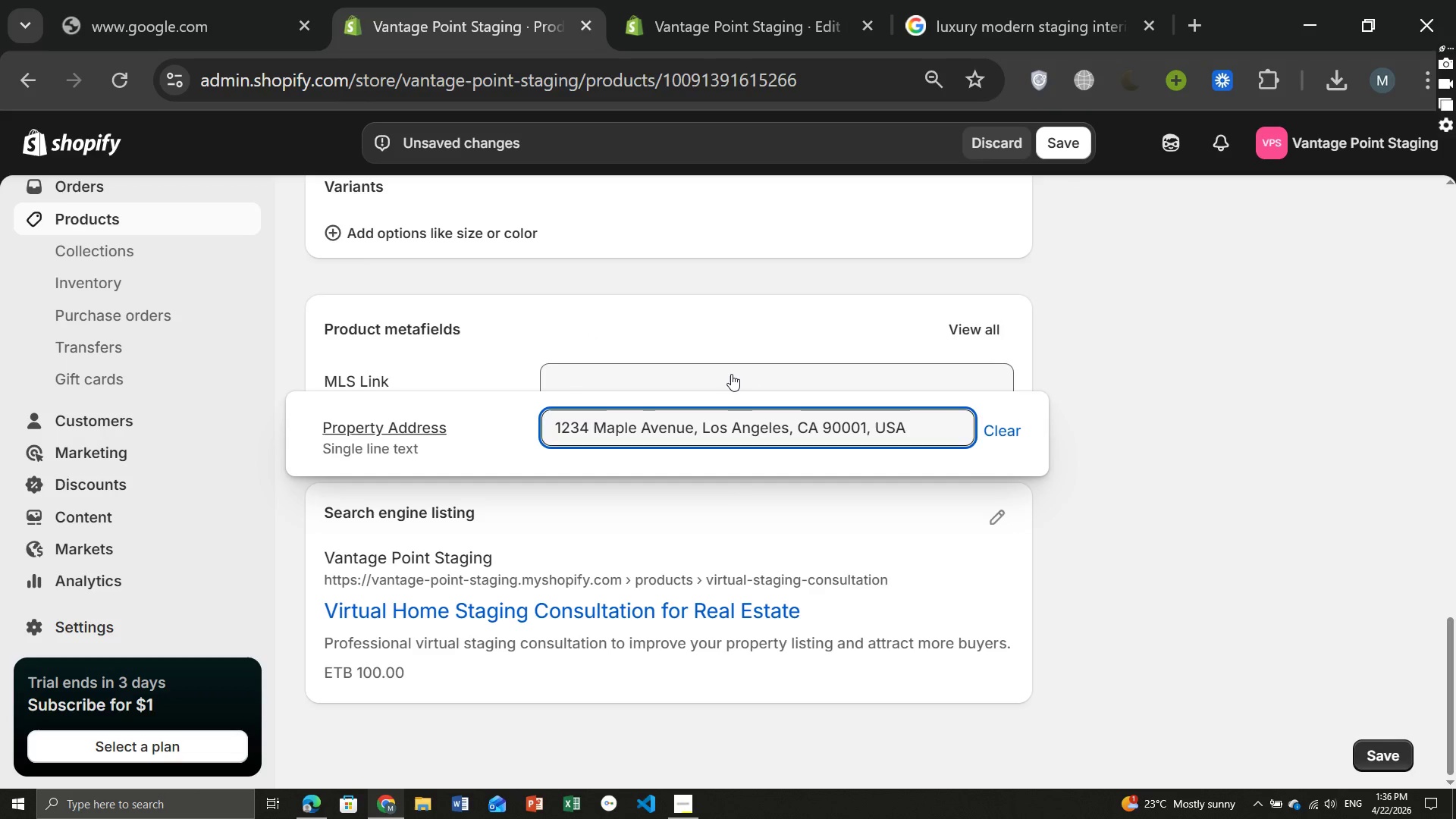 
left_click([731, 374])
 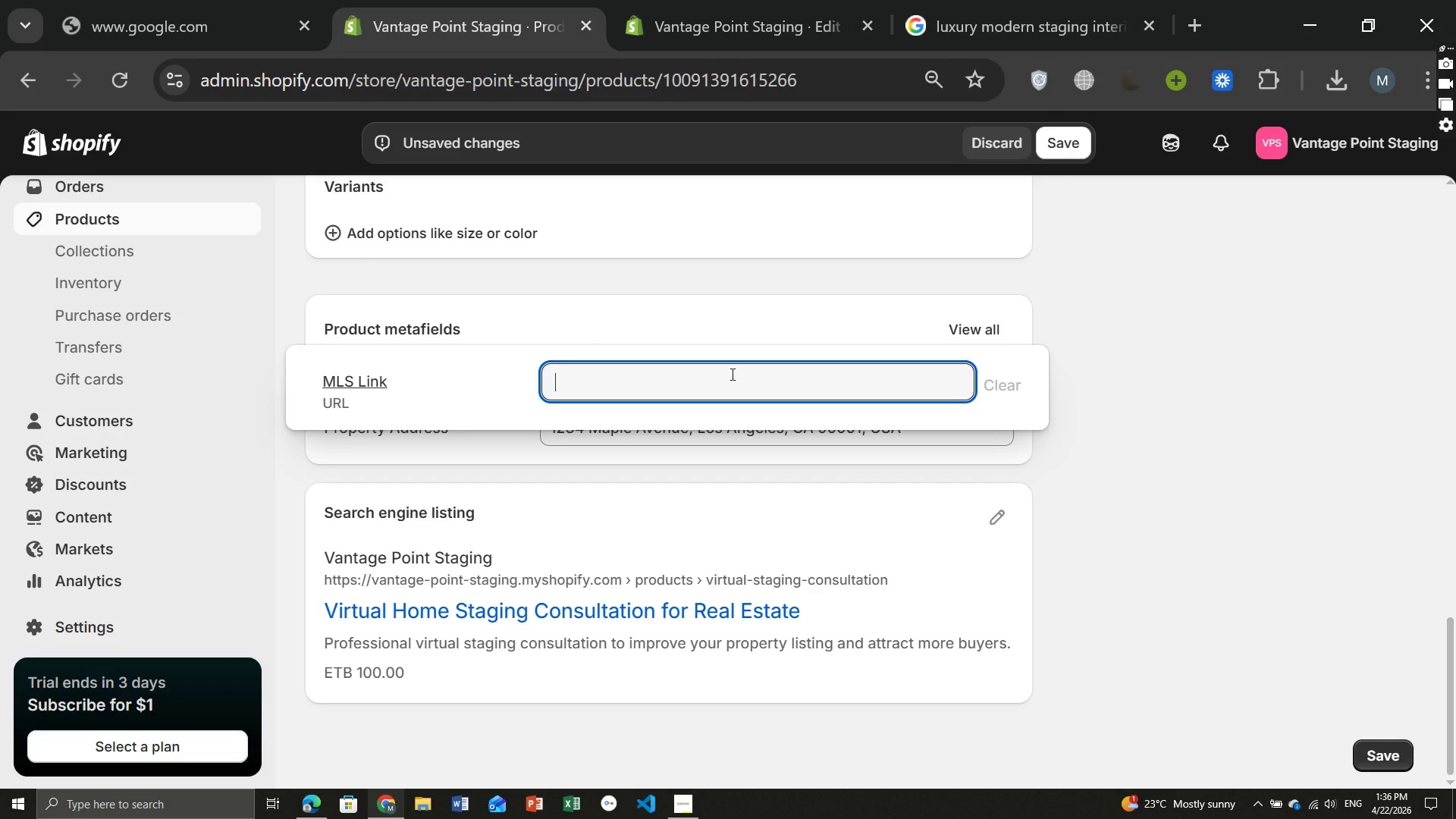 
wait(6.02)
 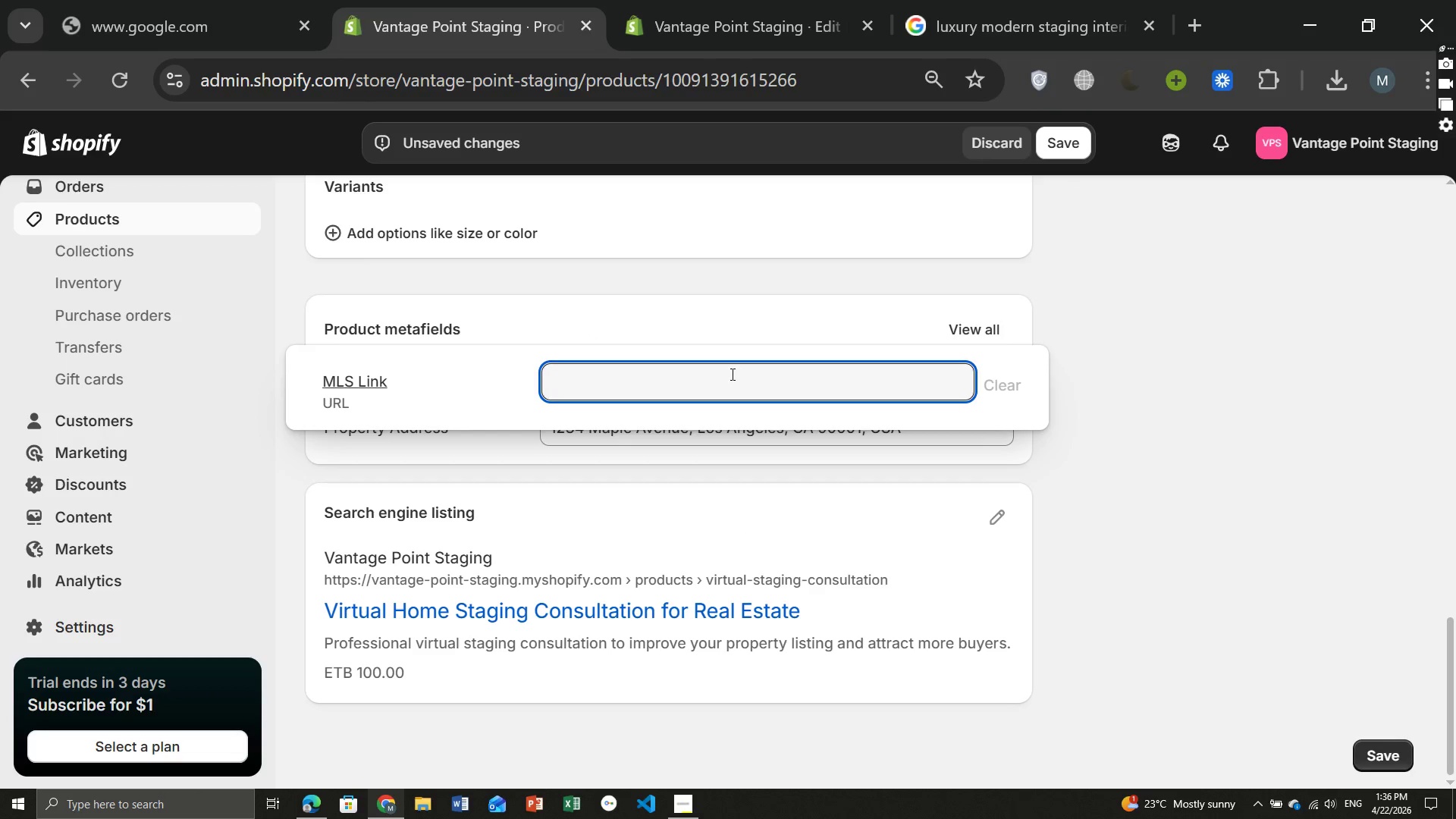 
type(H)
key(Backspace)
type(https://wwww)
key(Backspace)
type(.zillow.com/home)
 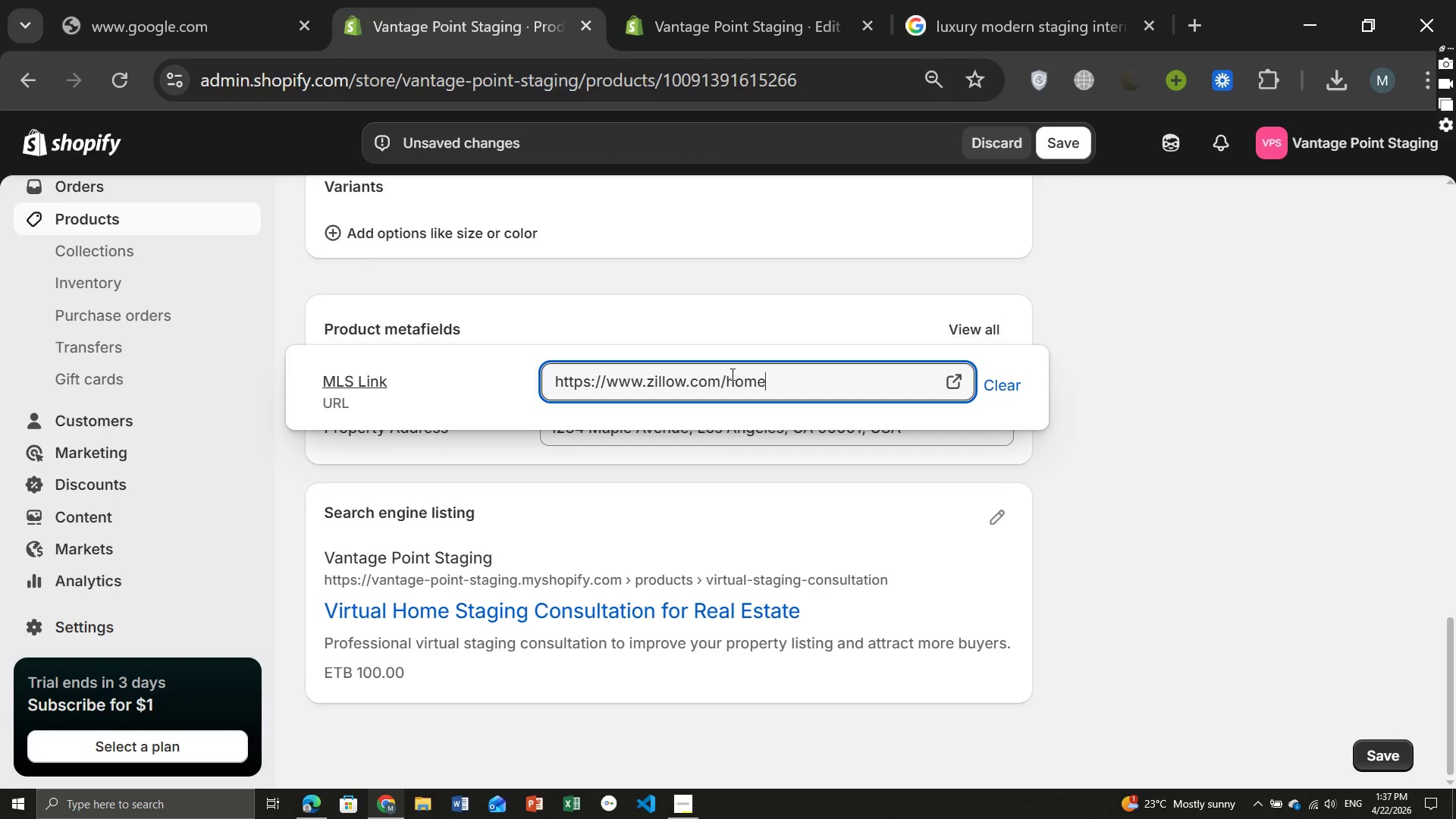 
wait(5.3)
 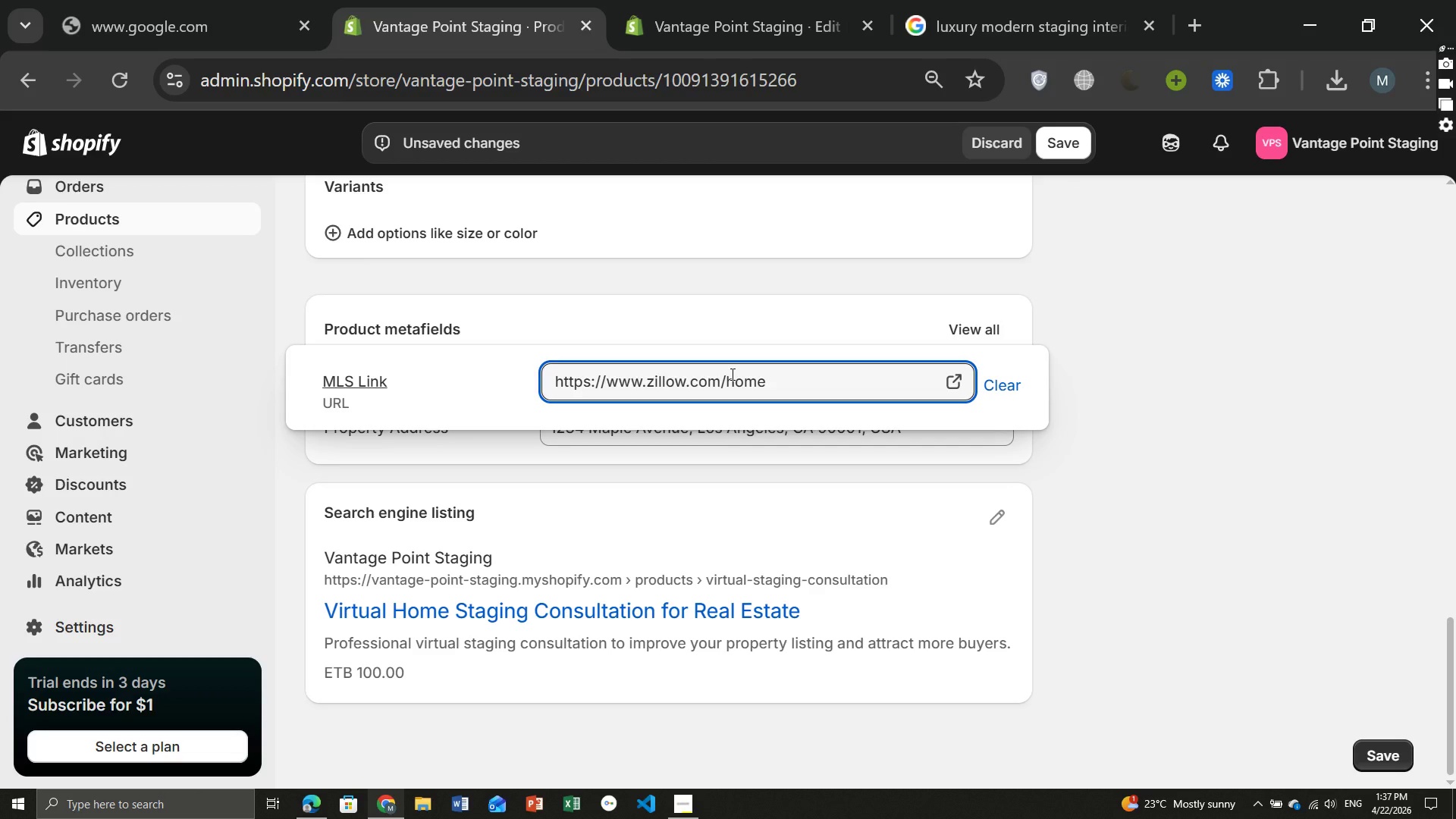 
type(details)
 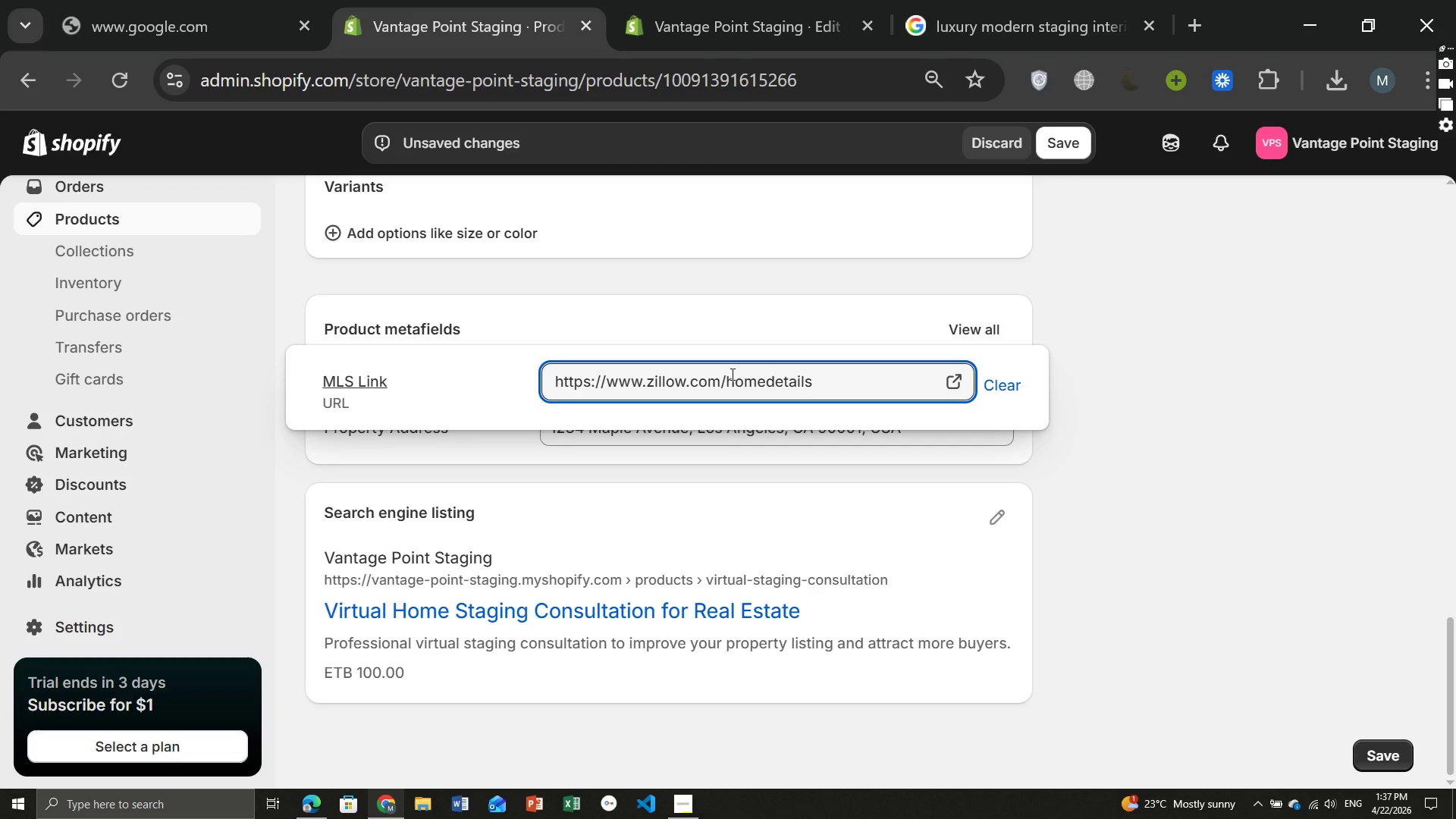 
wait(8.67)
 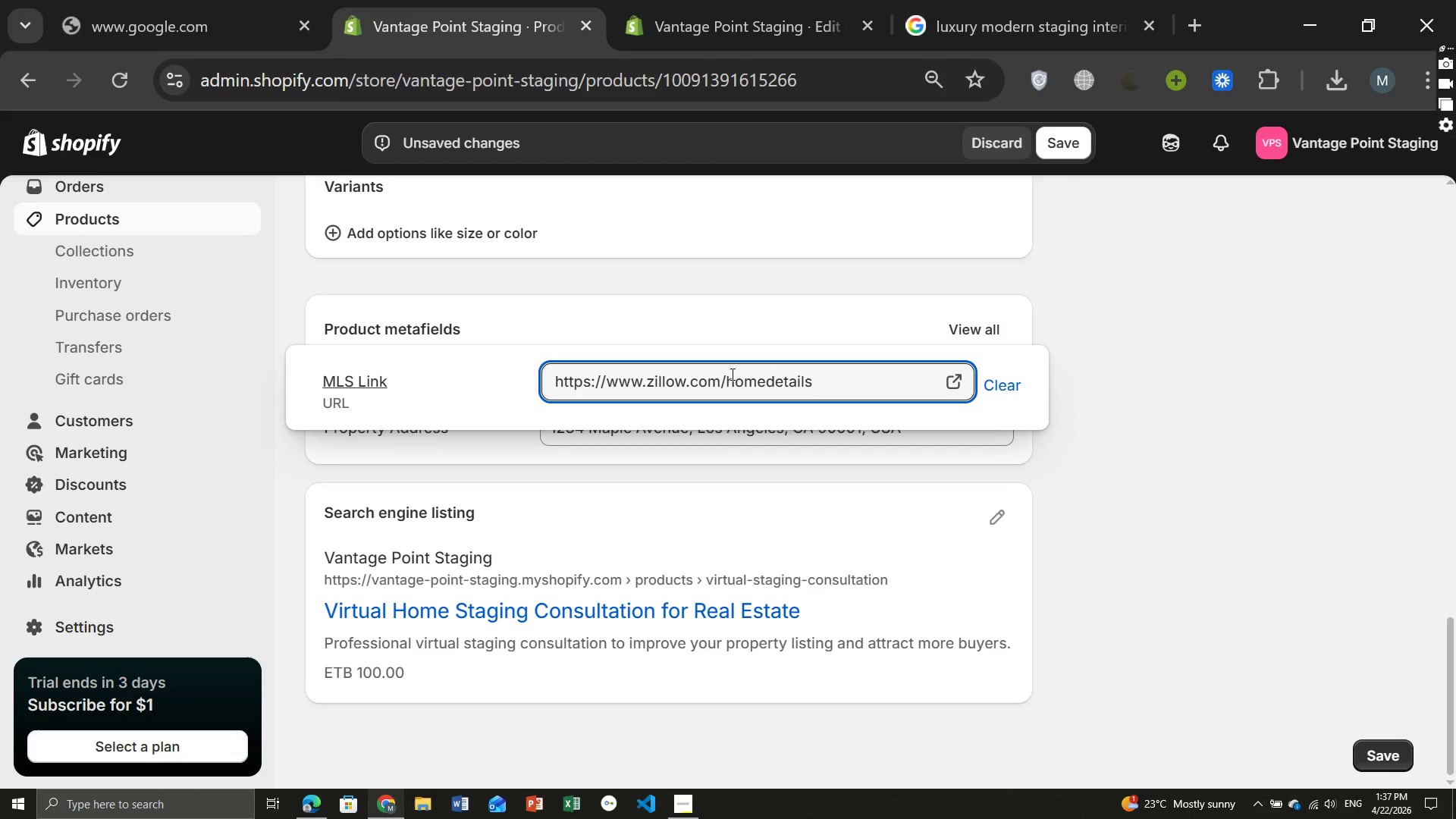 
key(Slash)
 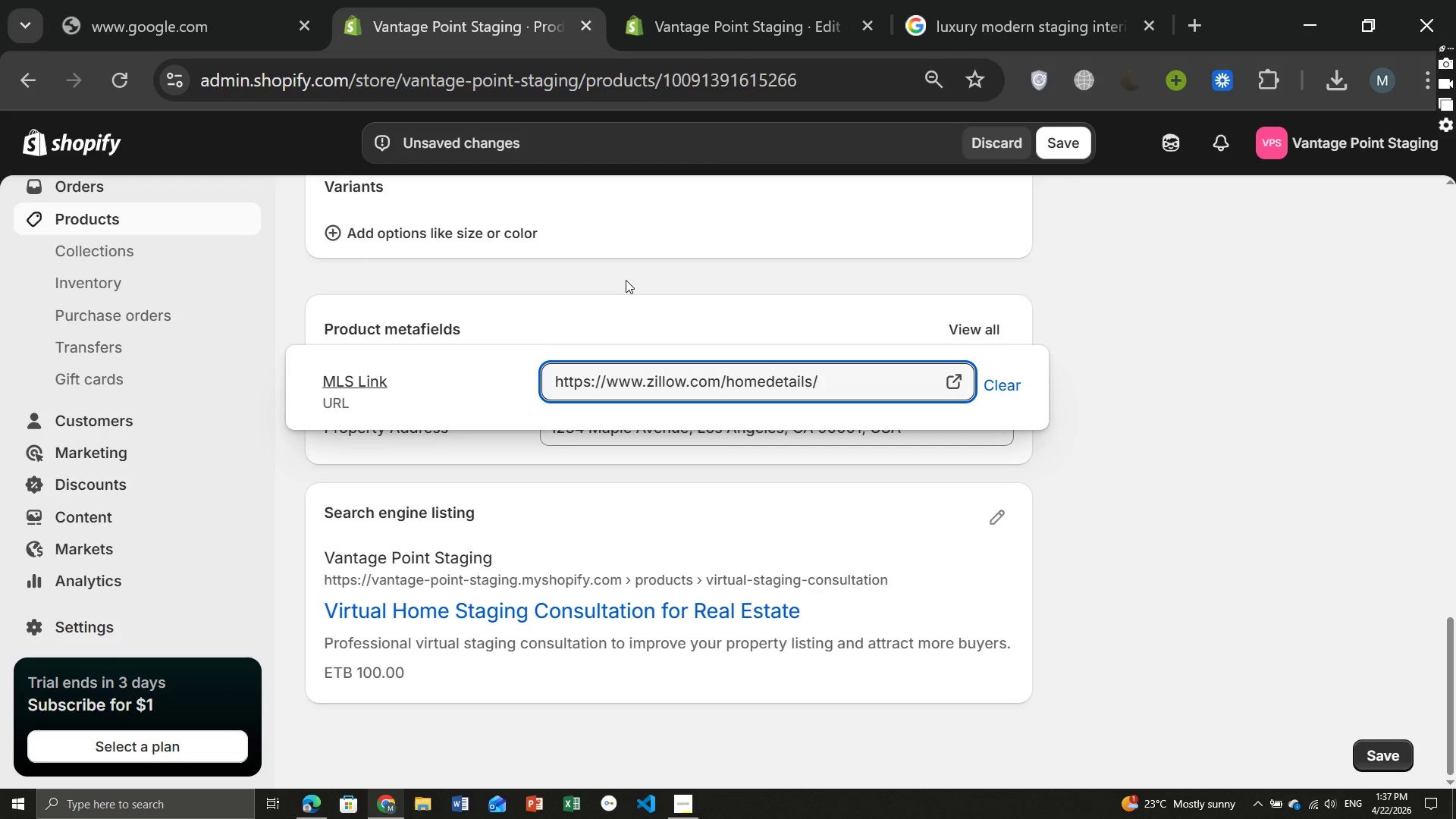 
left_click([626, 280])
 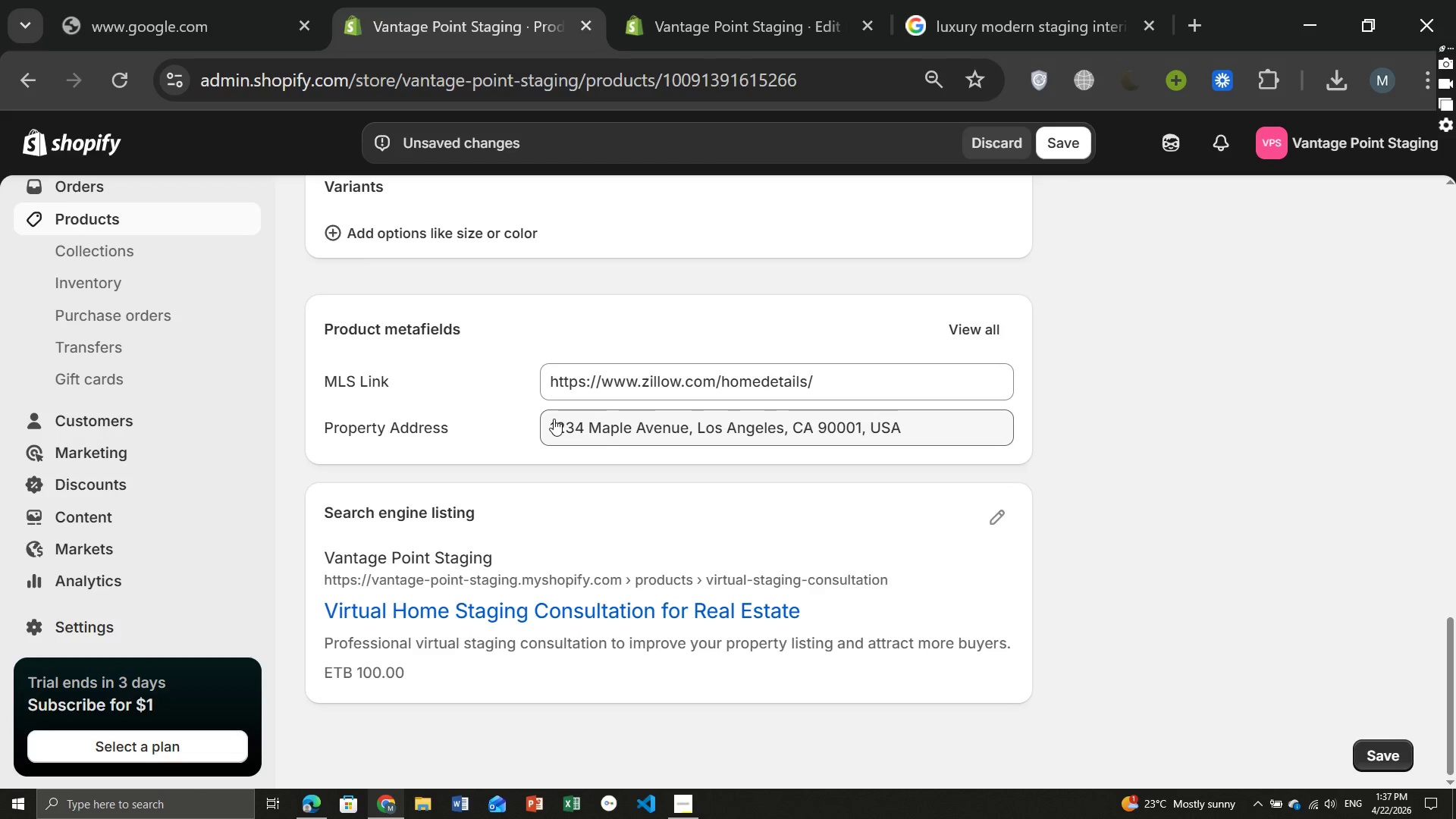 
left_click_drag(start_coordinate=[551, 419], to_coordinate=[861, 416])
 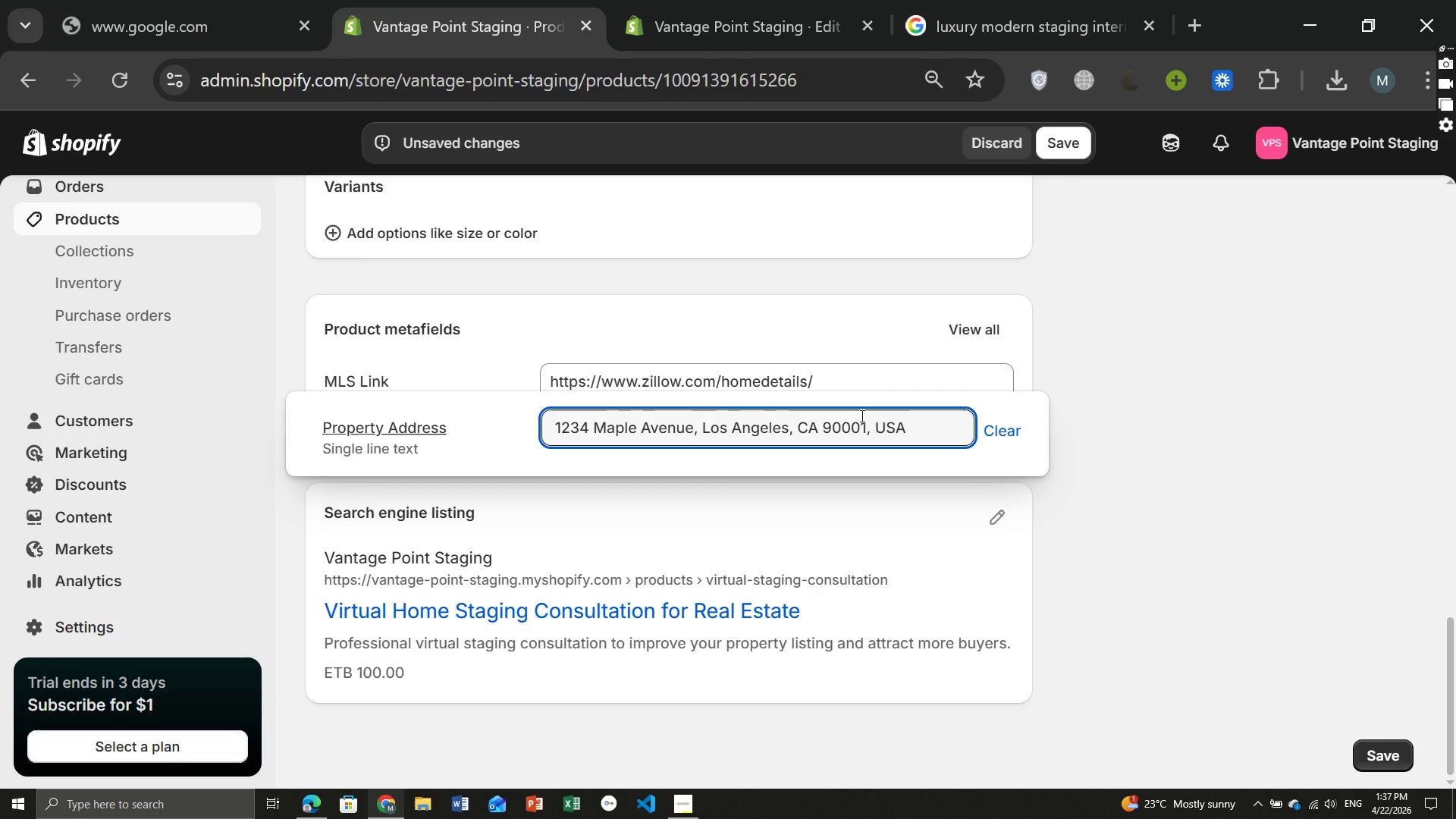 
key(Control+ControlLeft)
 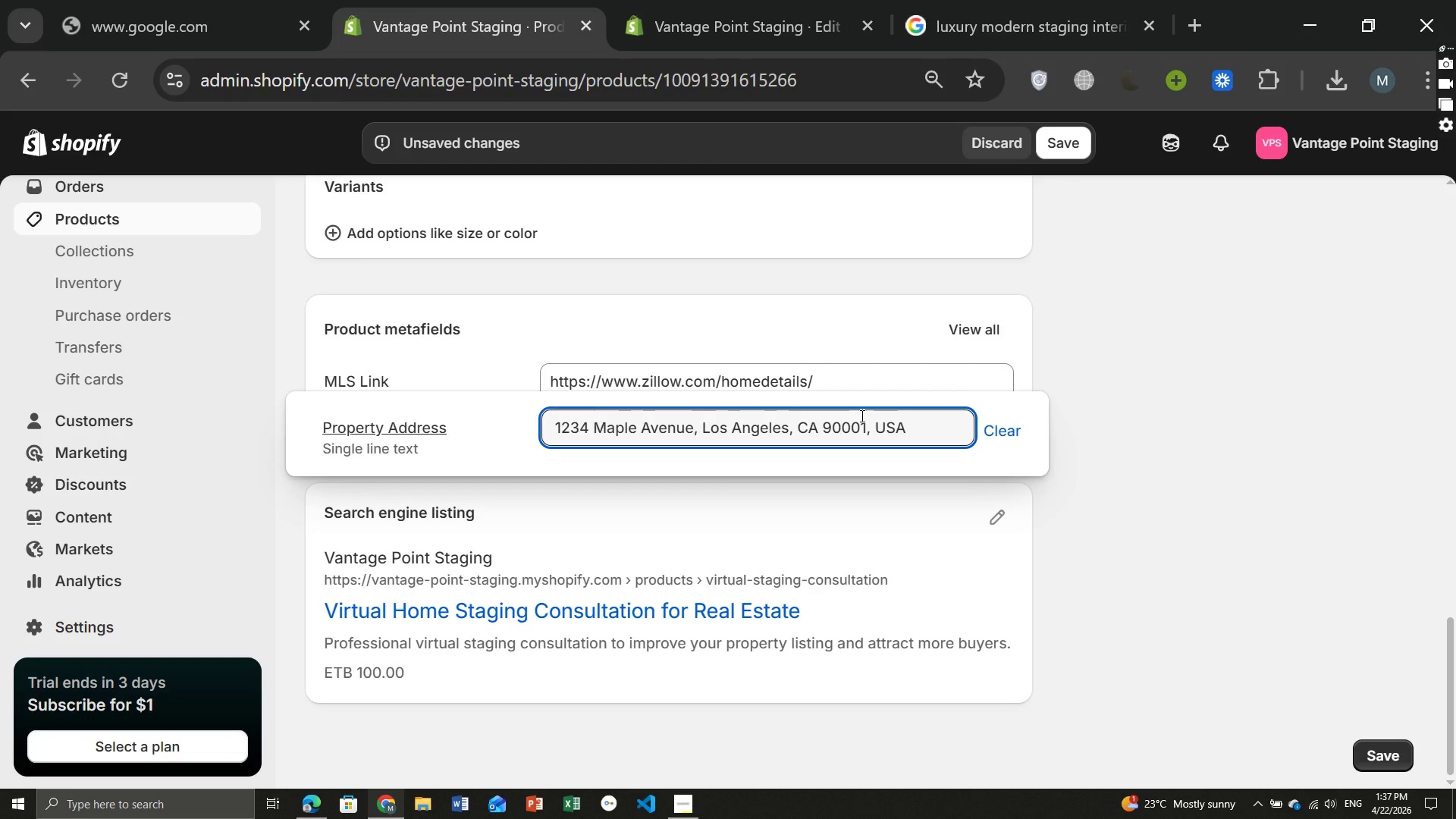 
key(Control+C)
 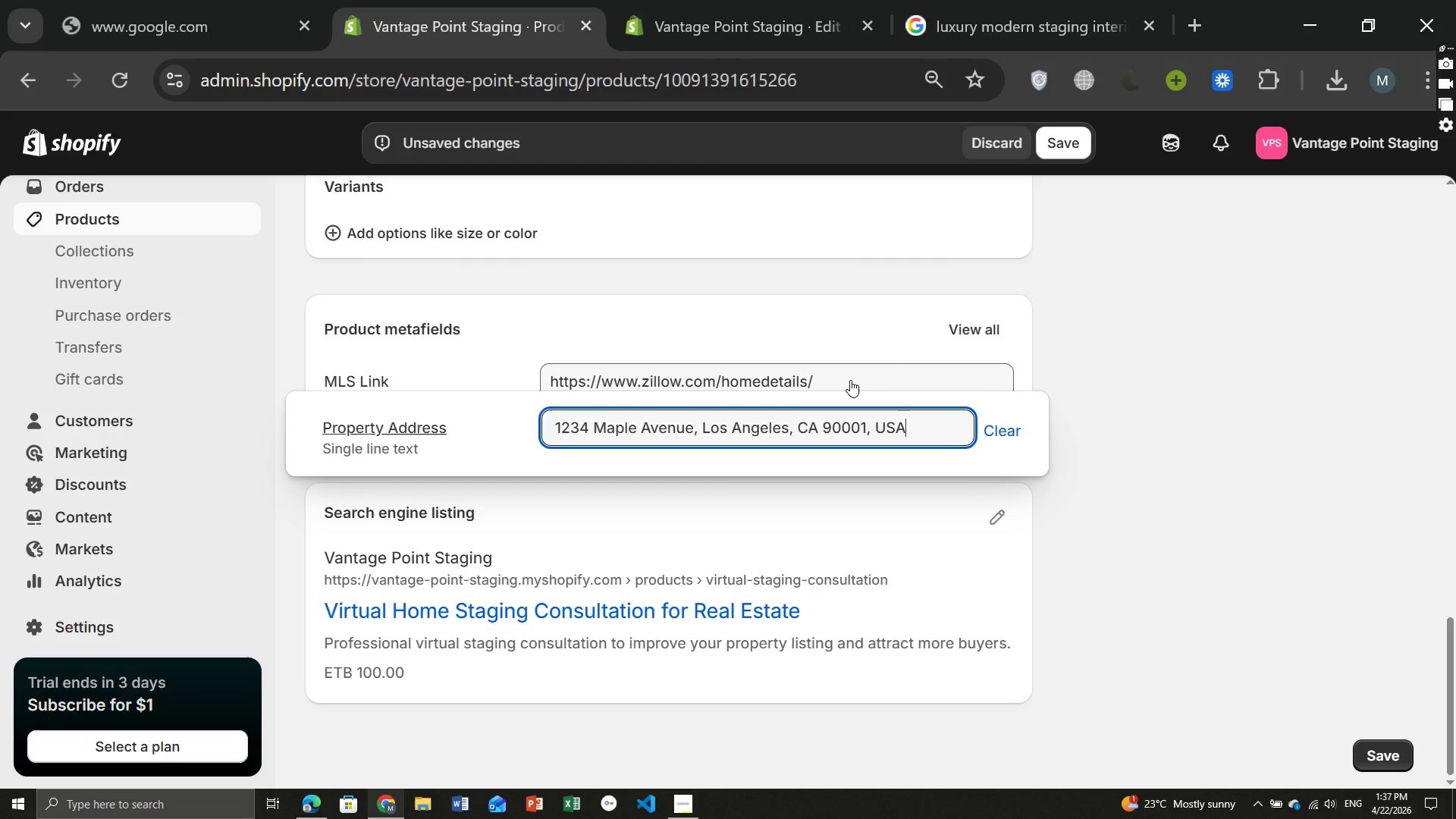 
left_click([850, 380])
 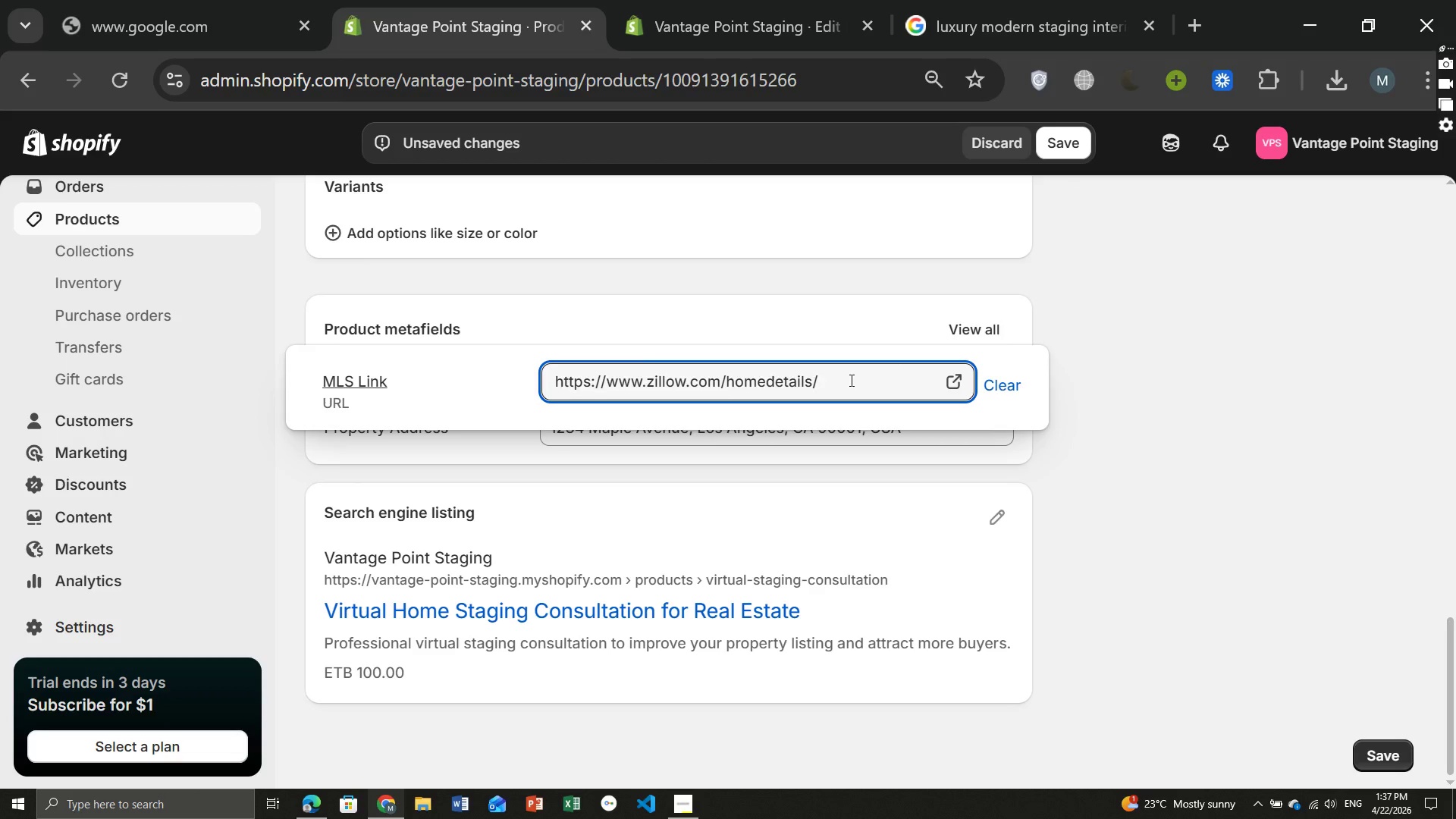 
key(Control+ControlLeft)
 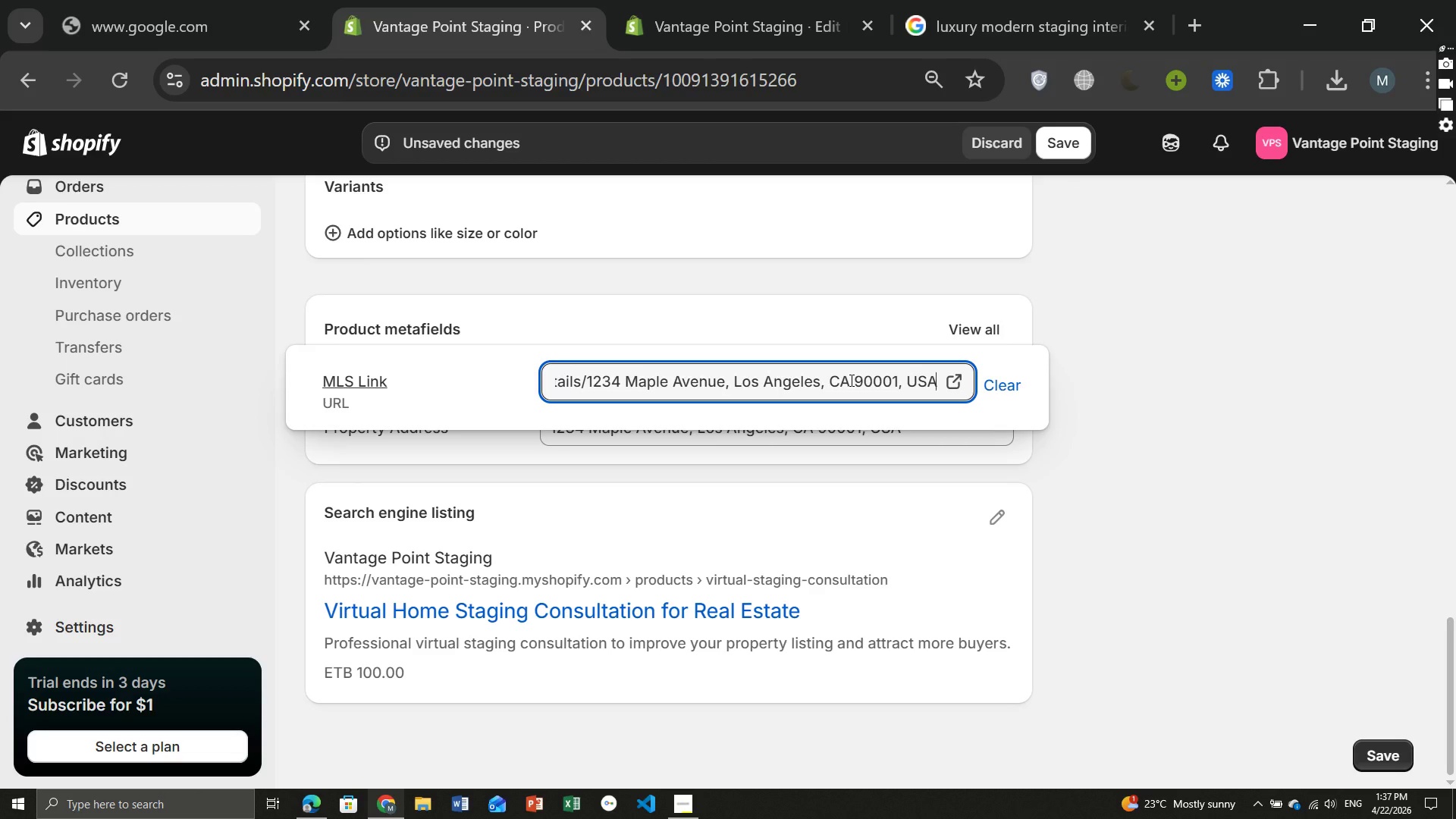 
key(Control+V)
 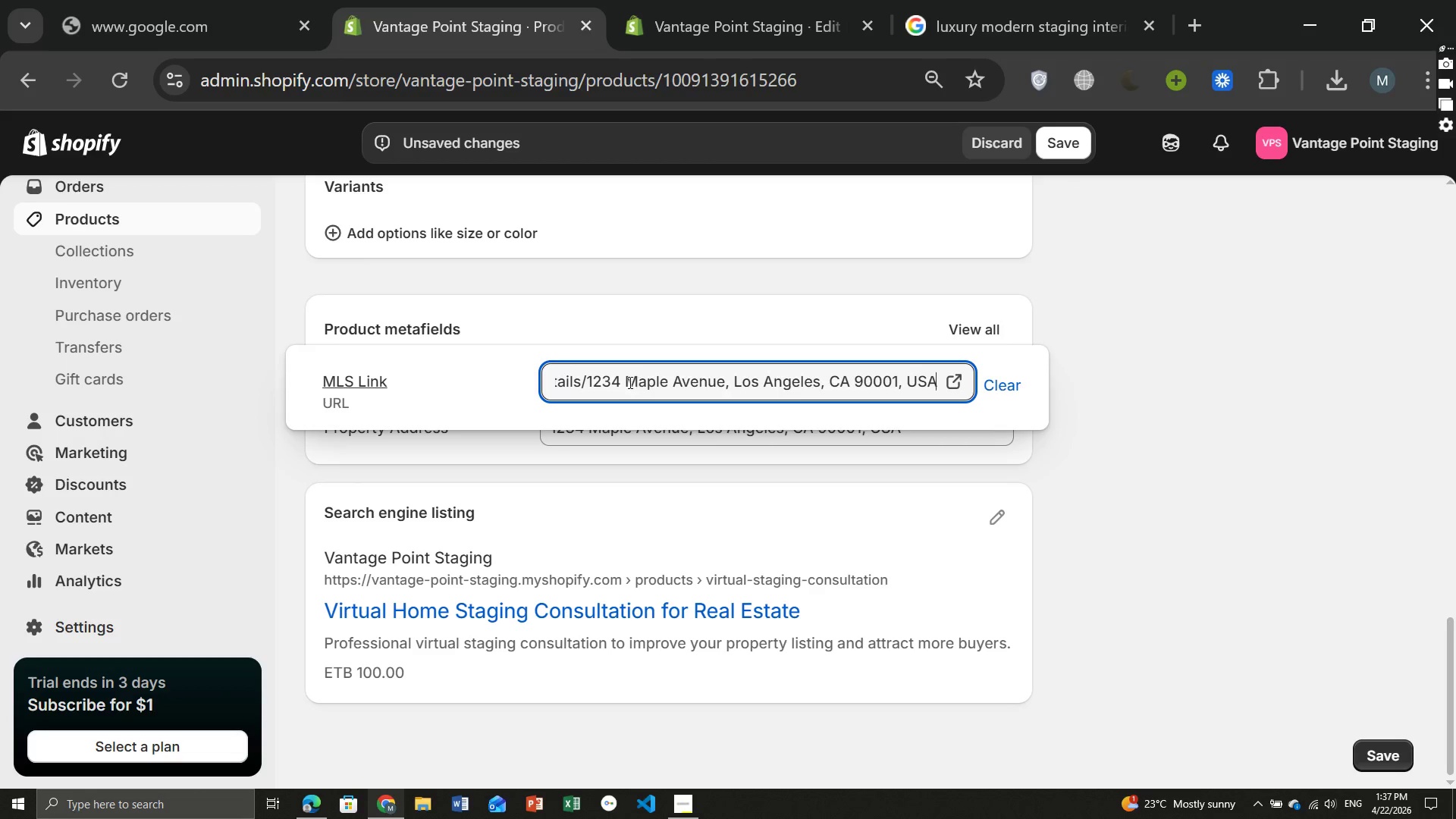 
left_click([628, 382])
 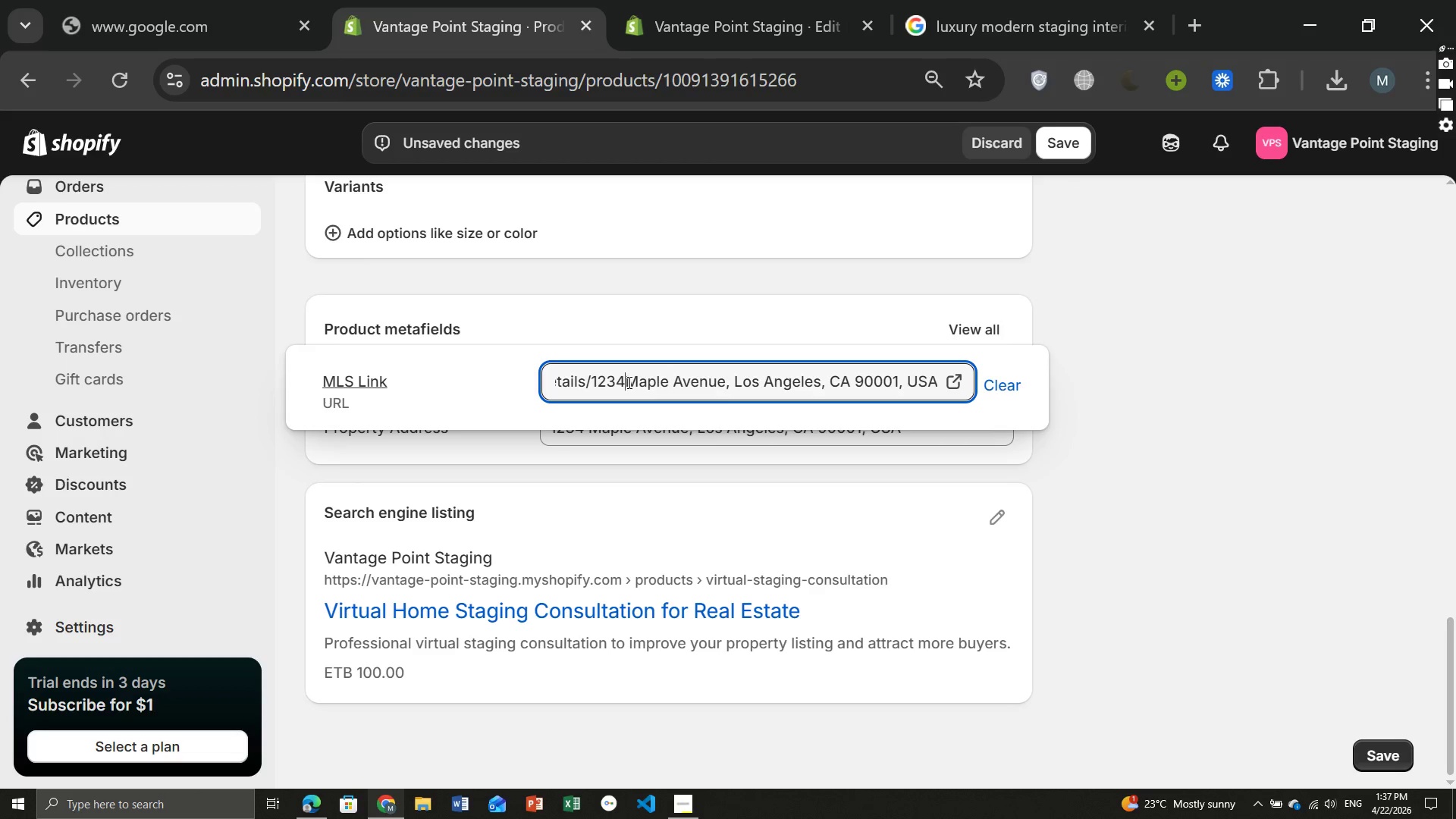 
key(Backspace)
 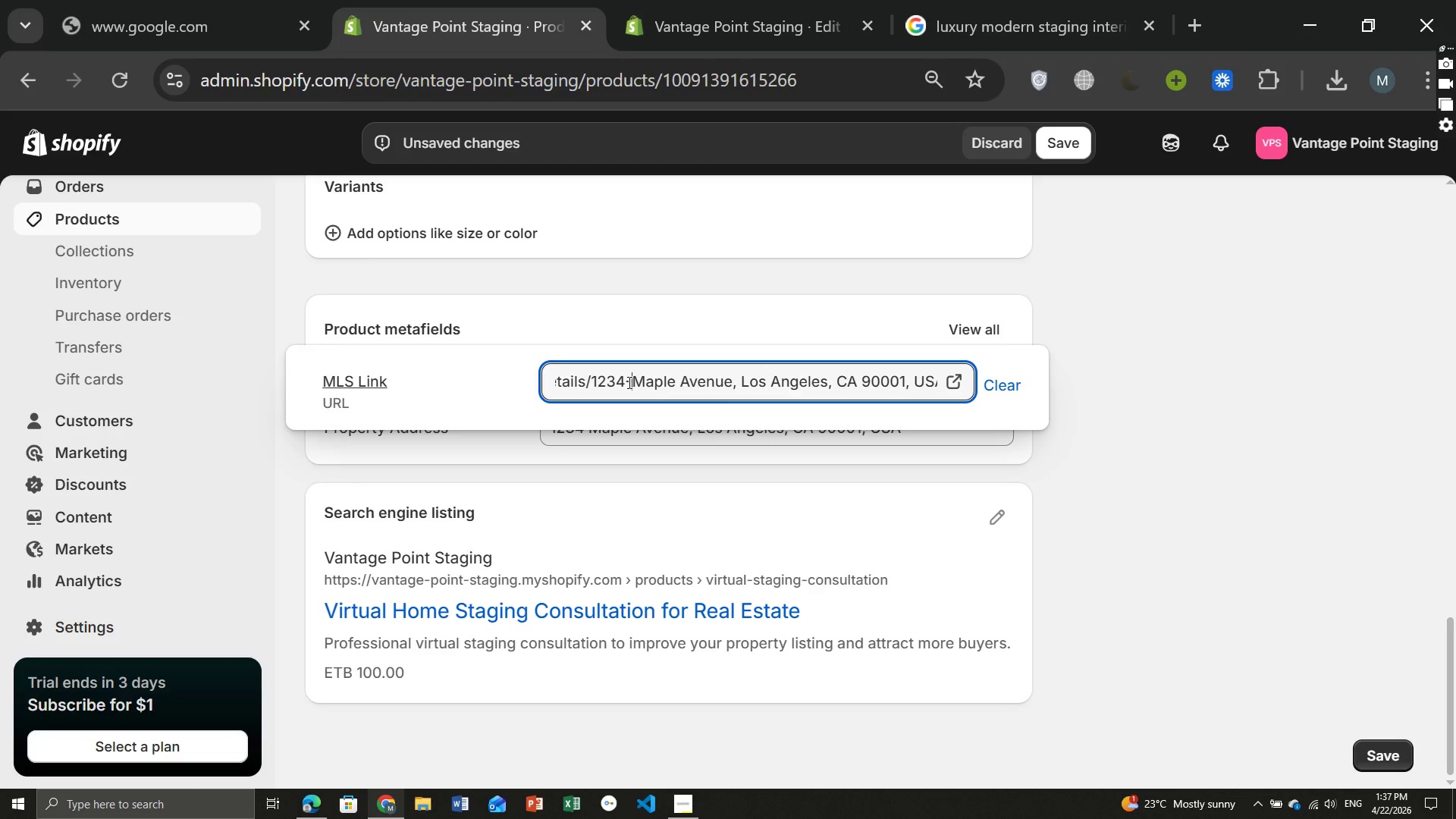 
key(Minus)
 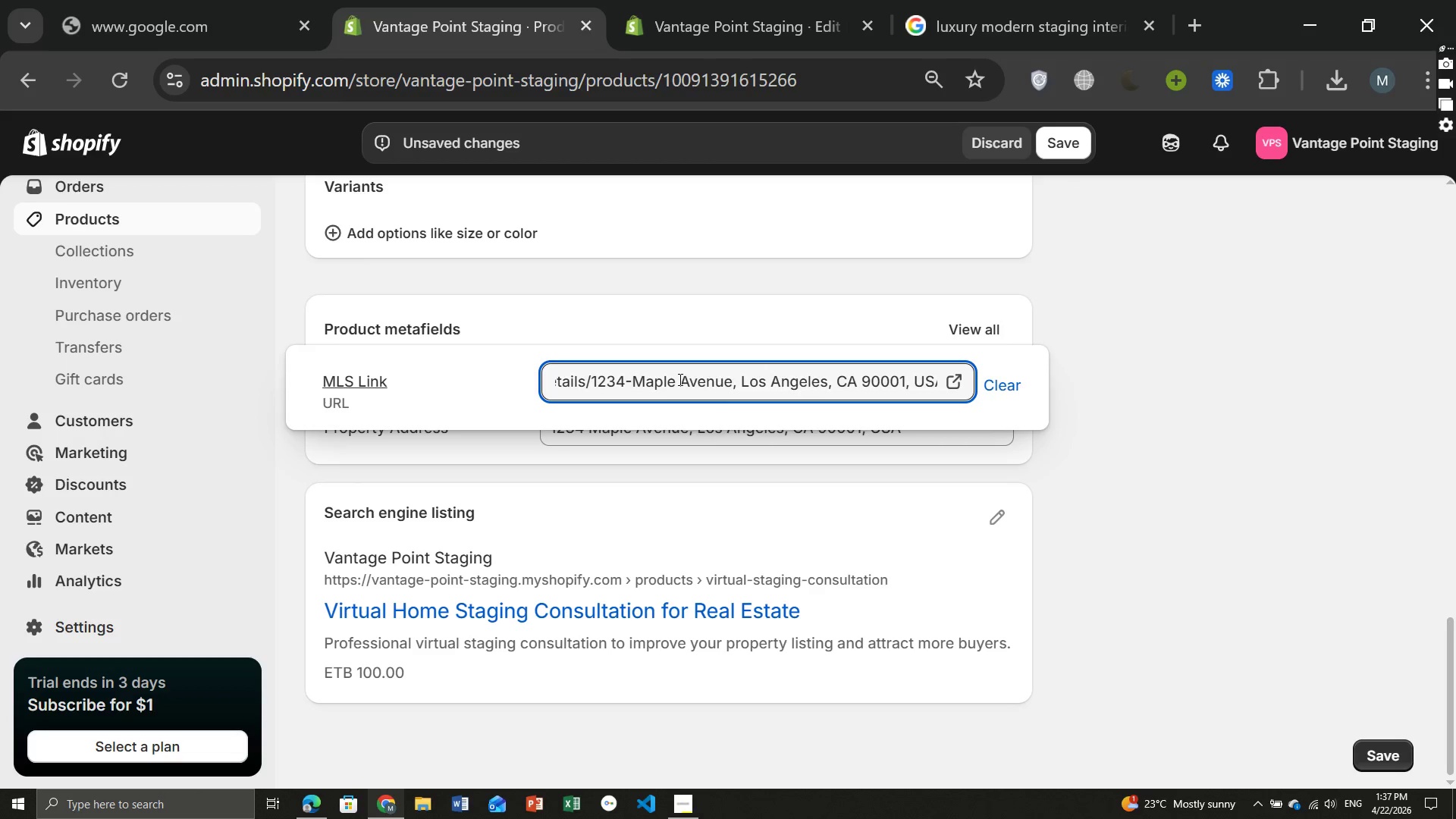 
left_click([679, 379])
 